 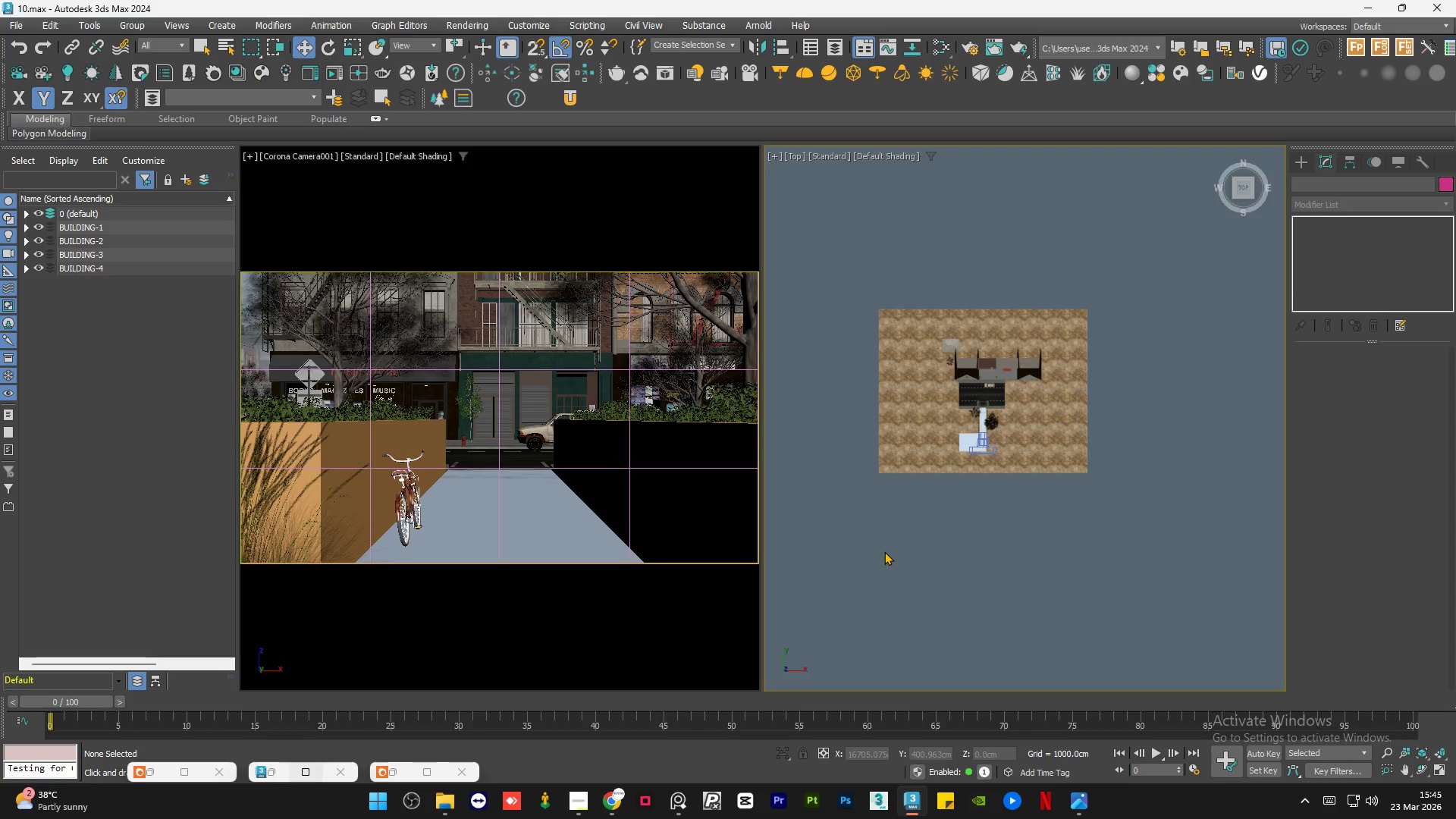 
key(Control+S)
 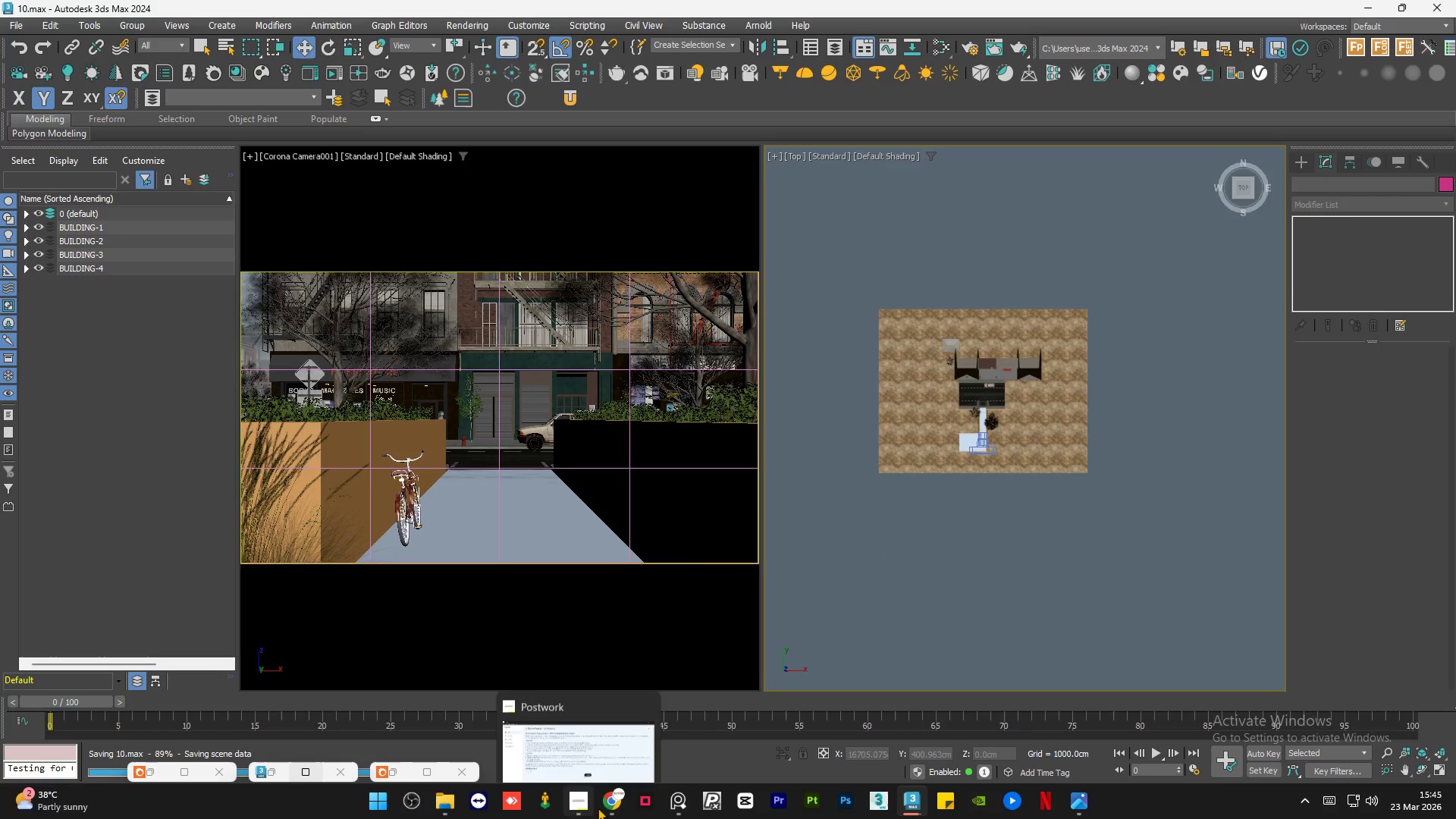 
left_click([600, 807])
 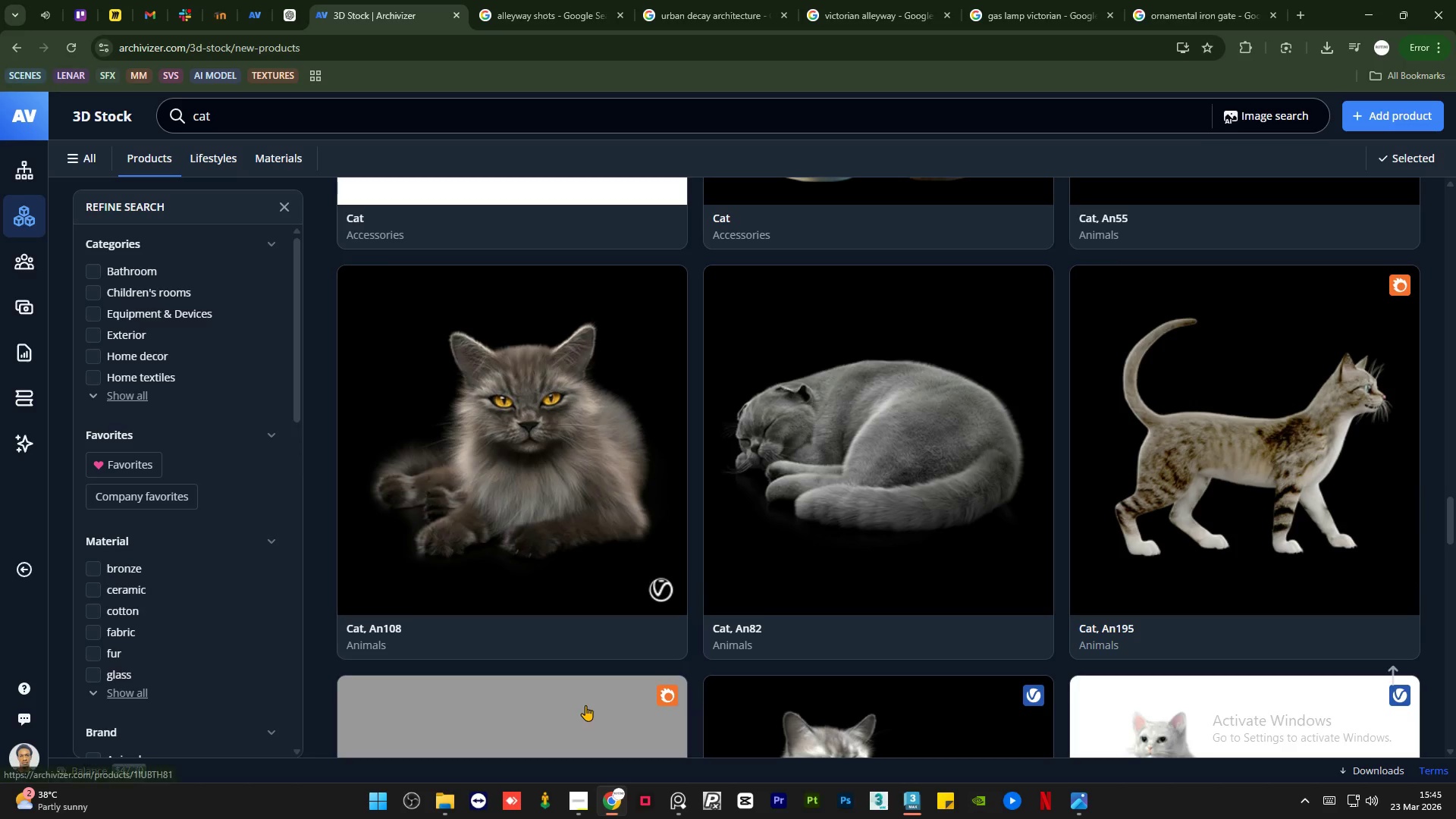 
scroll: coordinate [736, 504], scroll_direction: down, amount: 5.0
 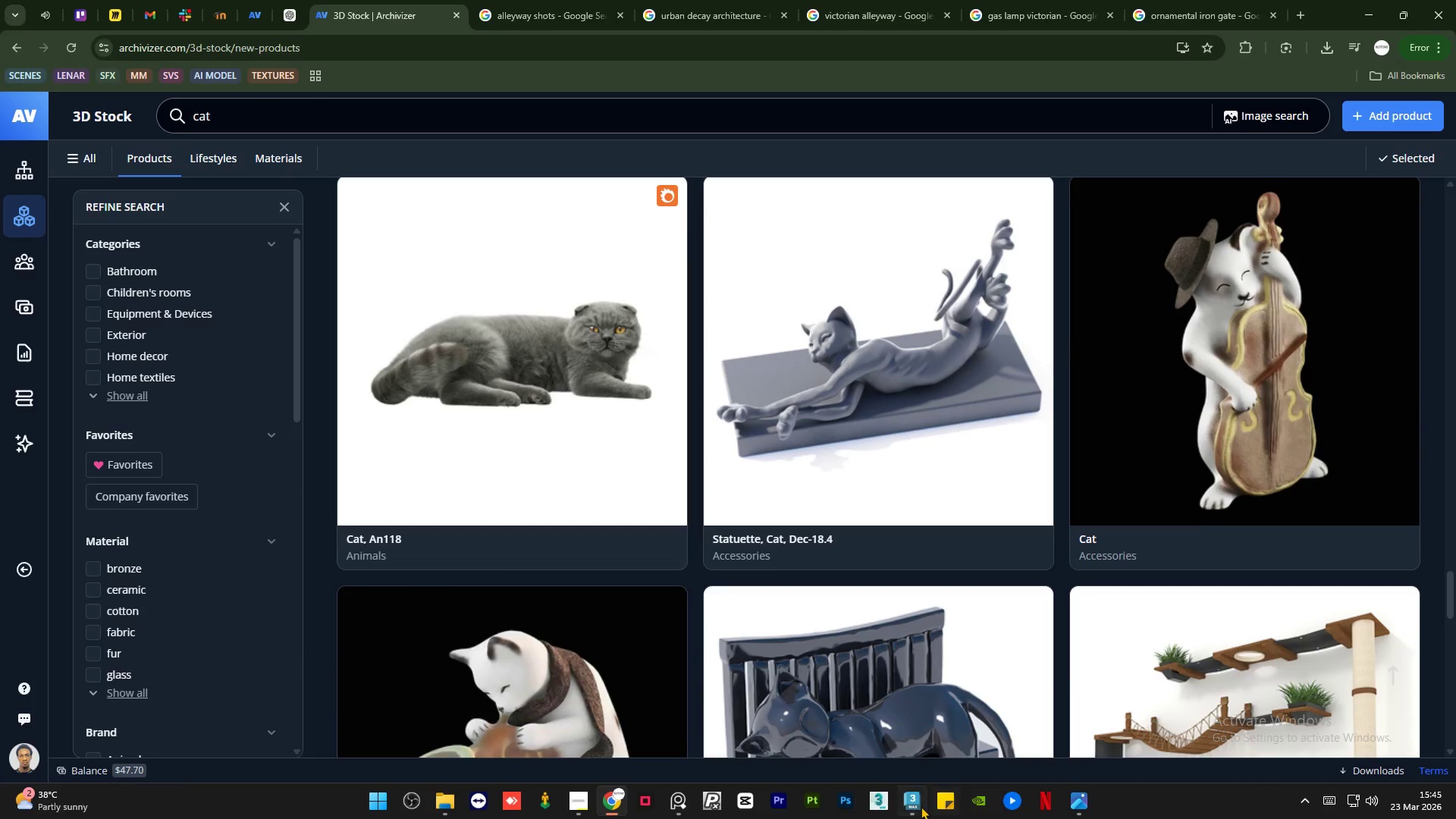 
left_click([920, 804])
 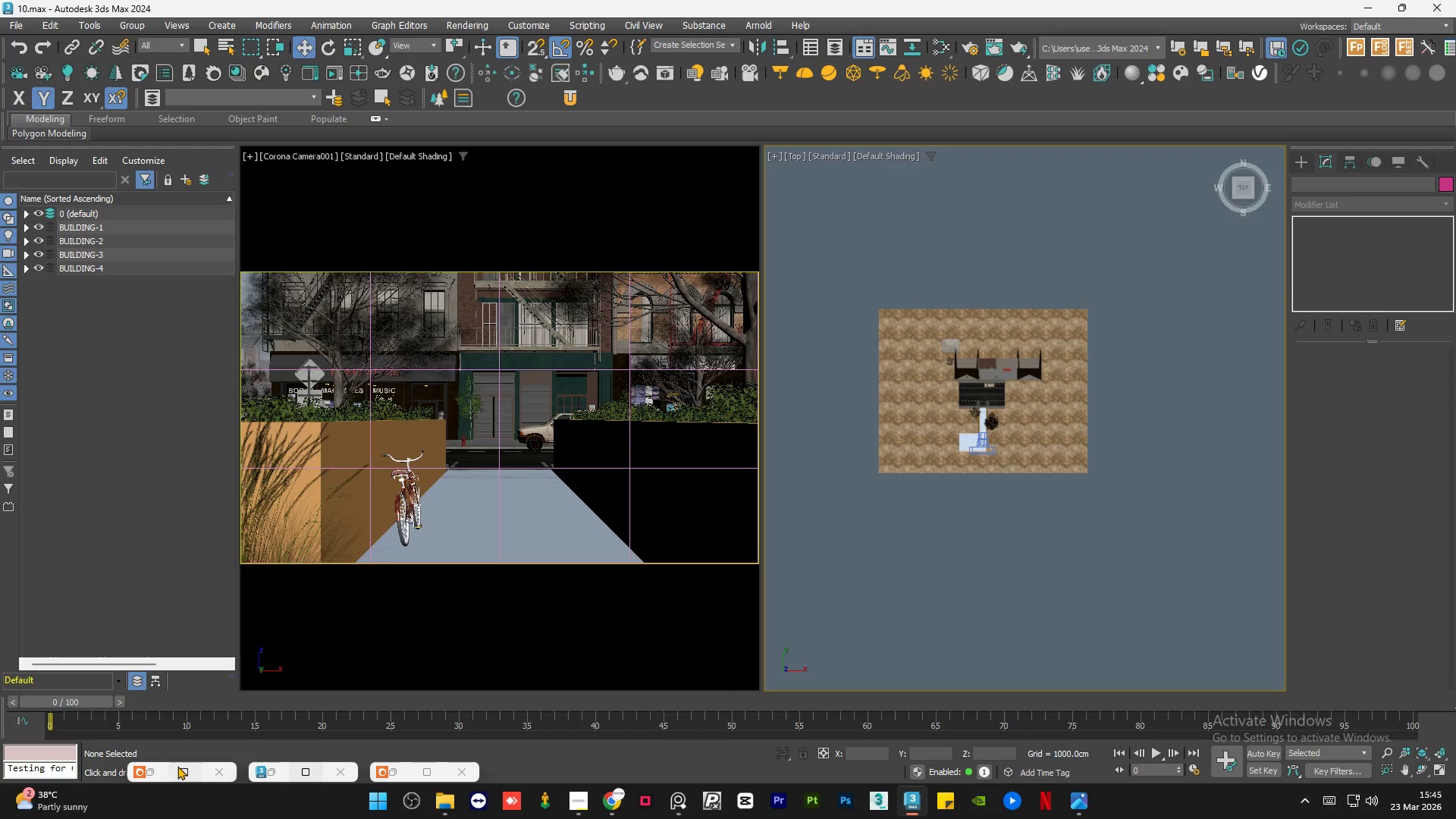 
left_click([155, 770])
 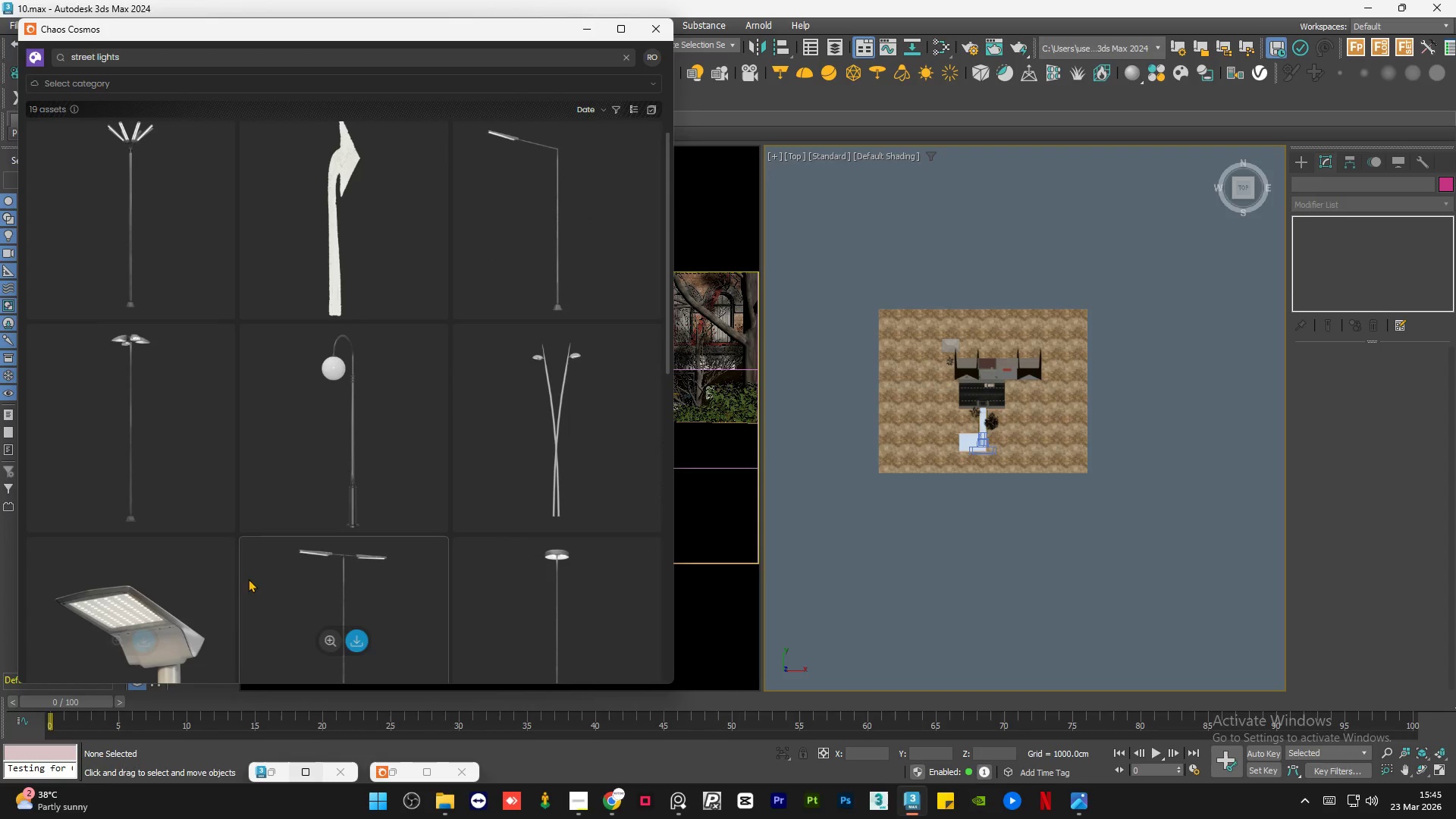 
scroll: coordinate [268, 525], scroll_direction: down, amount: 3.0
 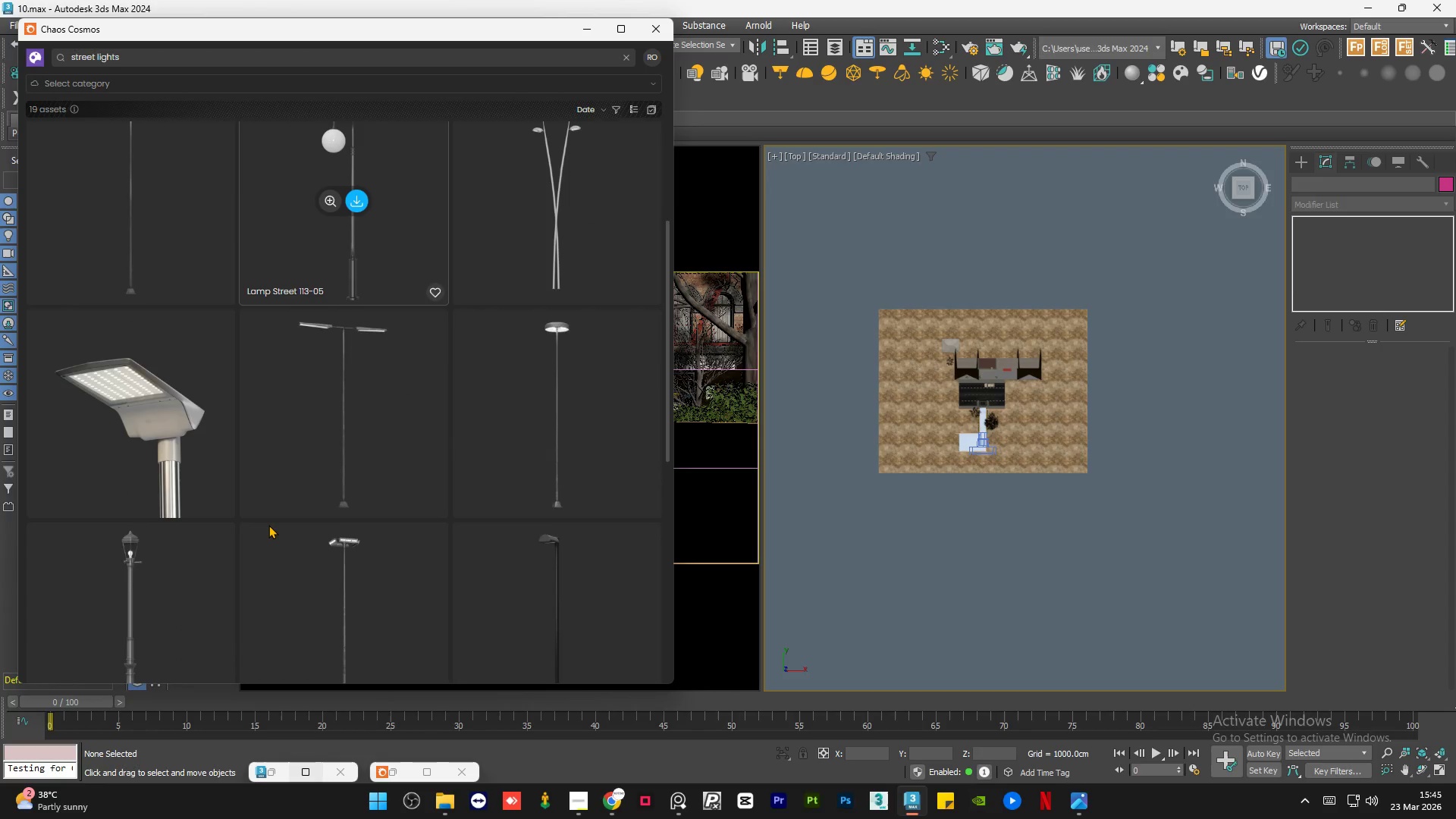 
scroll: coordinate [268, 525], scroll_direction: up, amount: 5.0
 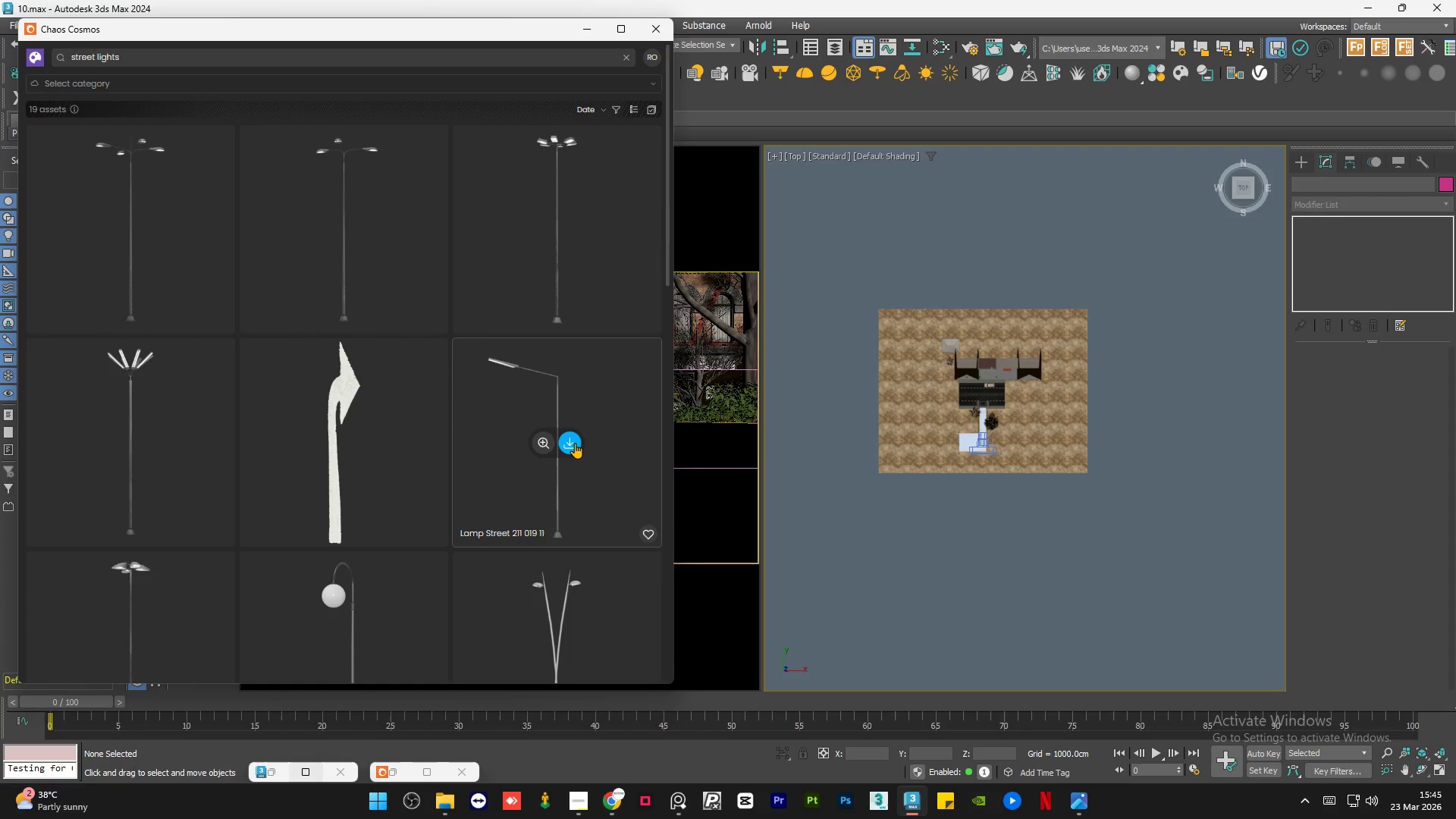 
left_click([571, 442])
 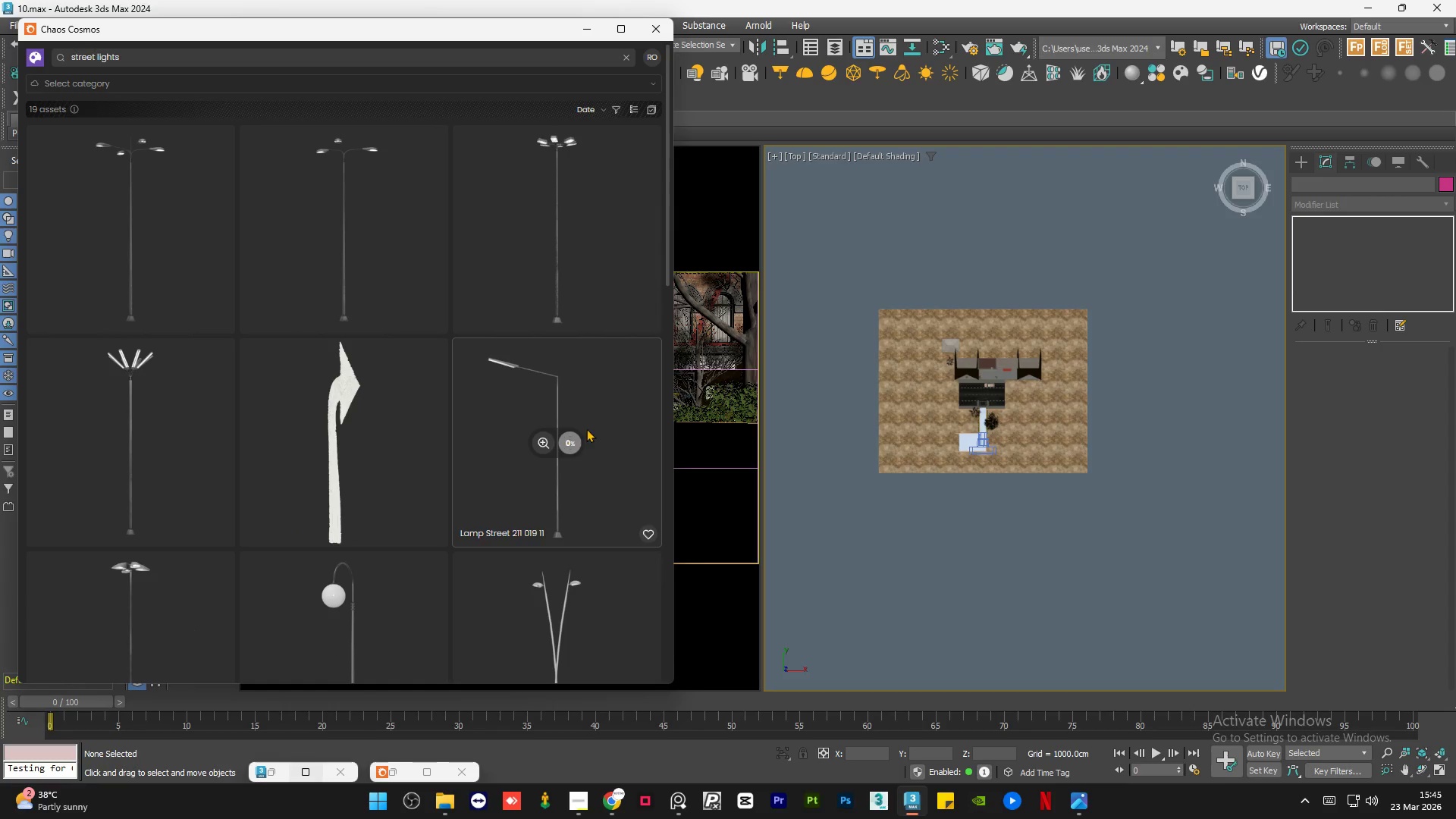 
mouse_move([583, 384])
 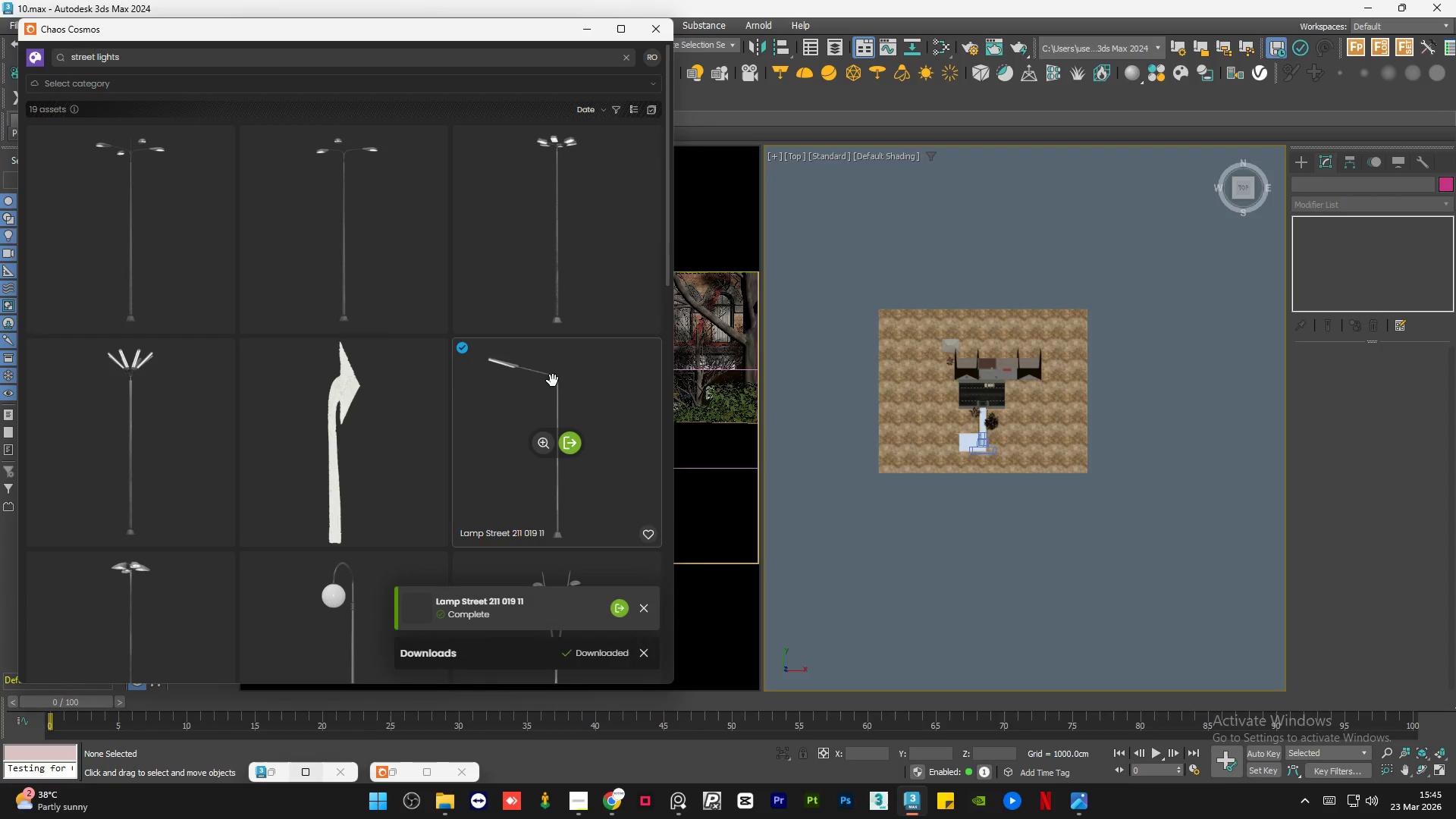 
left_click_drag(start_coordinate=[553, 381], to_coordinate=[978, 384])
 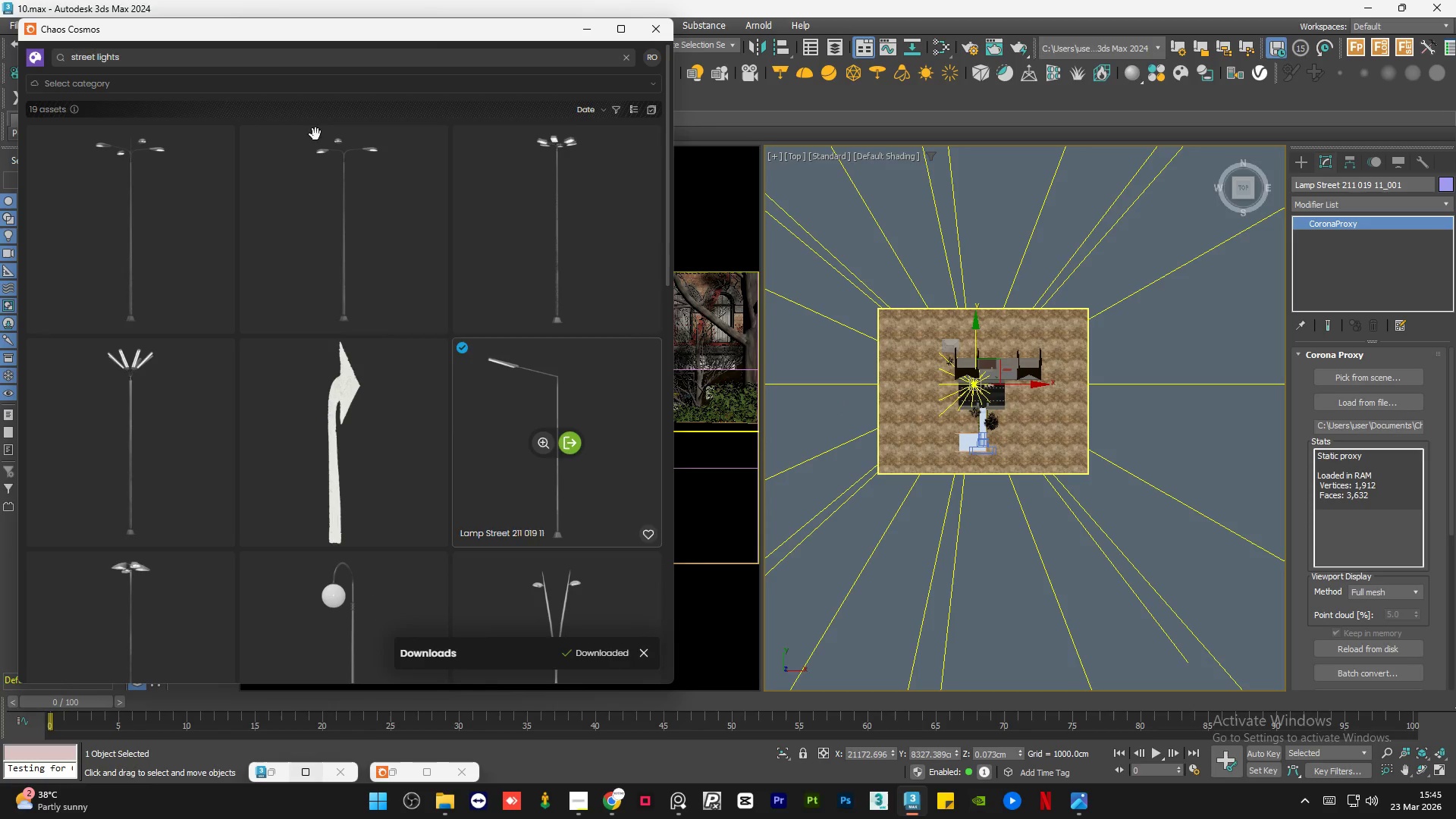 
wait(6.23)
 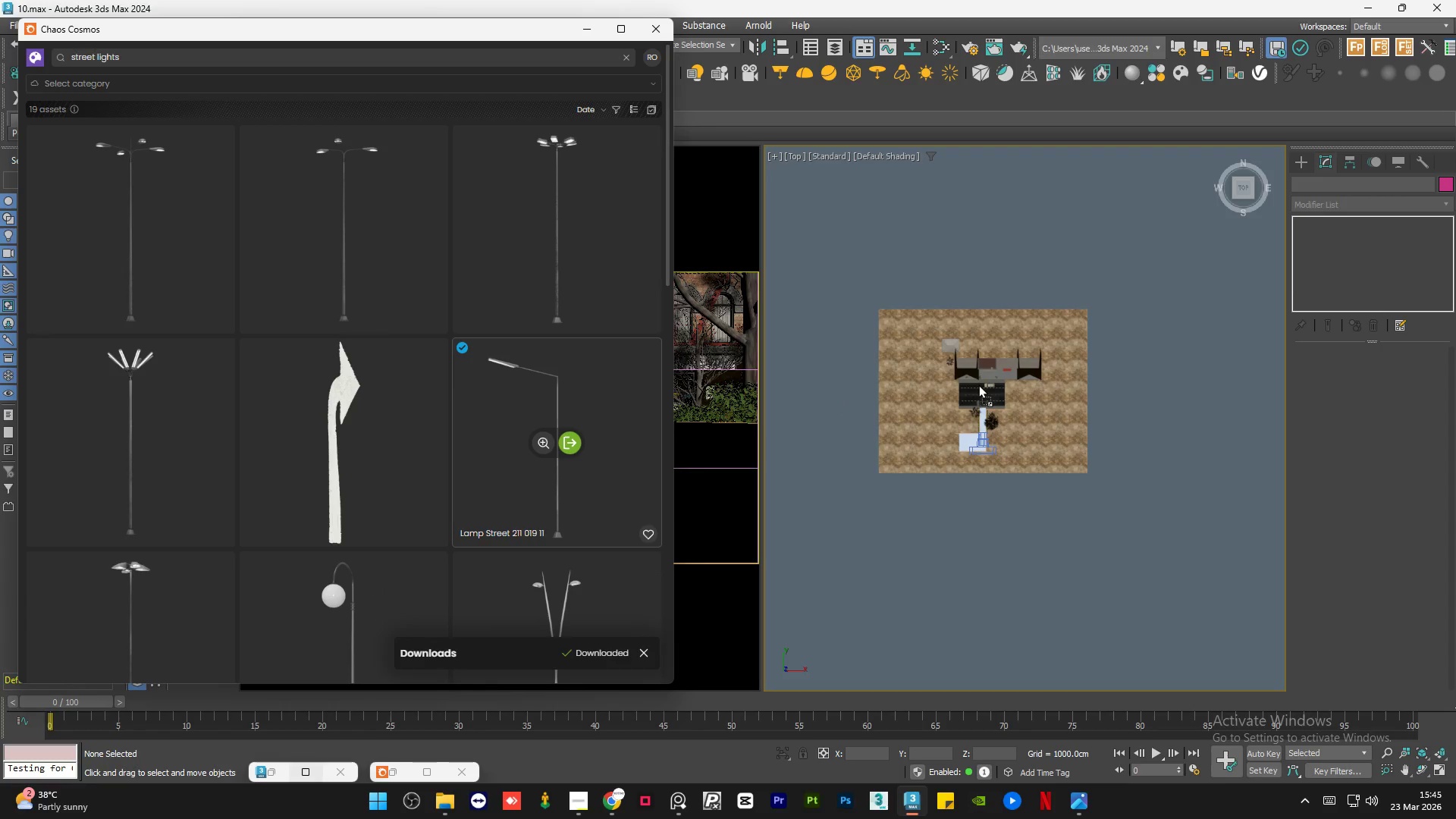 
left_click([588, 27])
 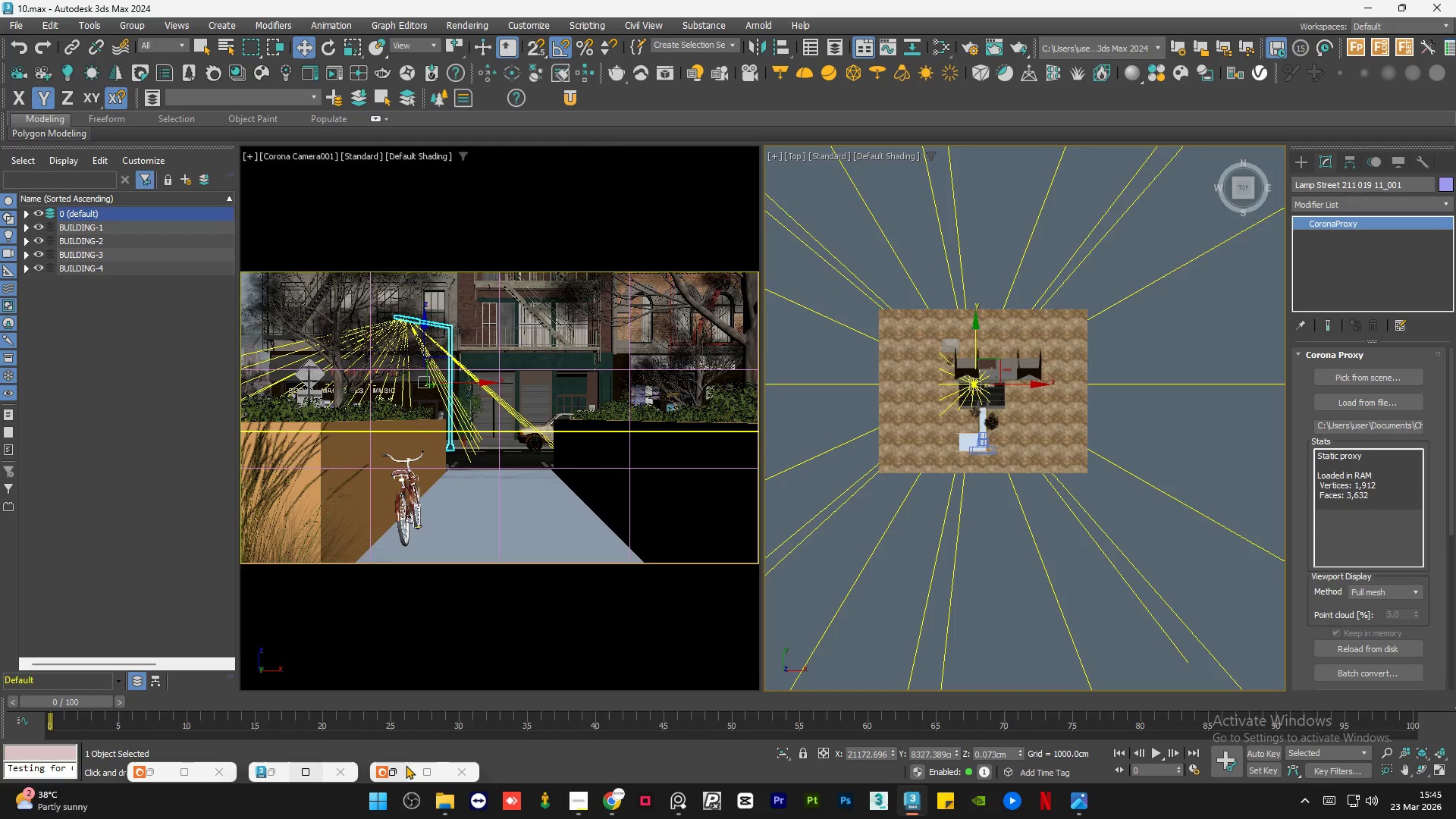 
left_click([406, 765])
 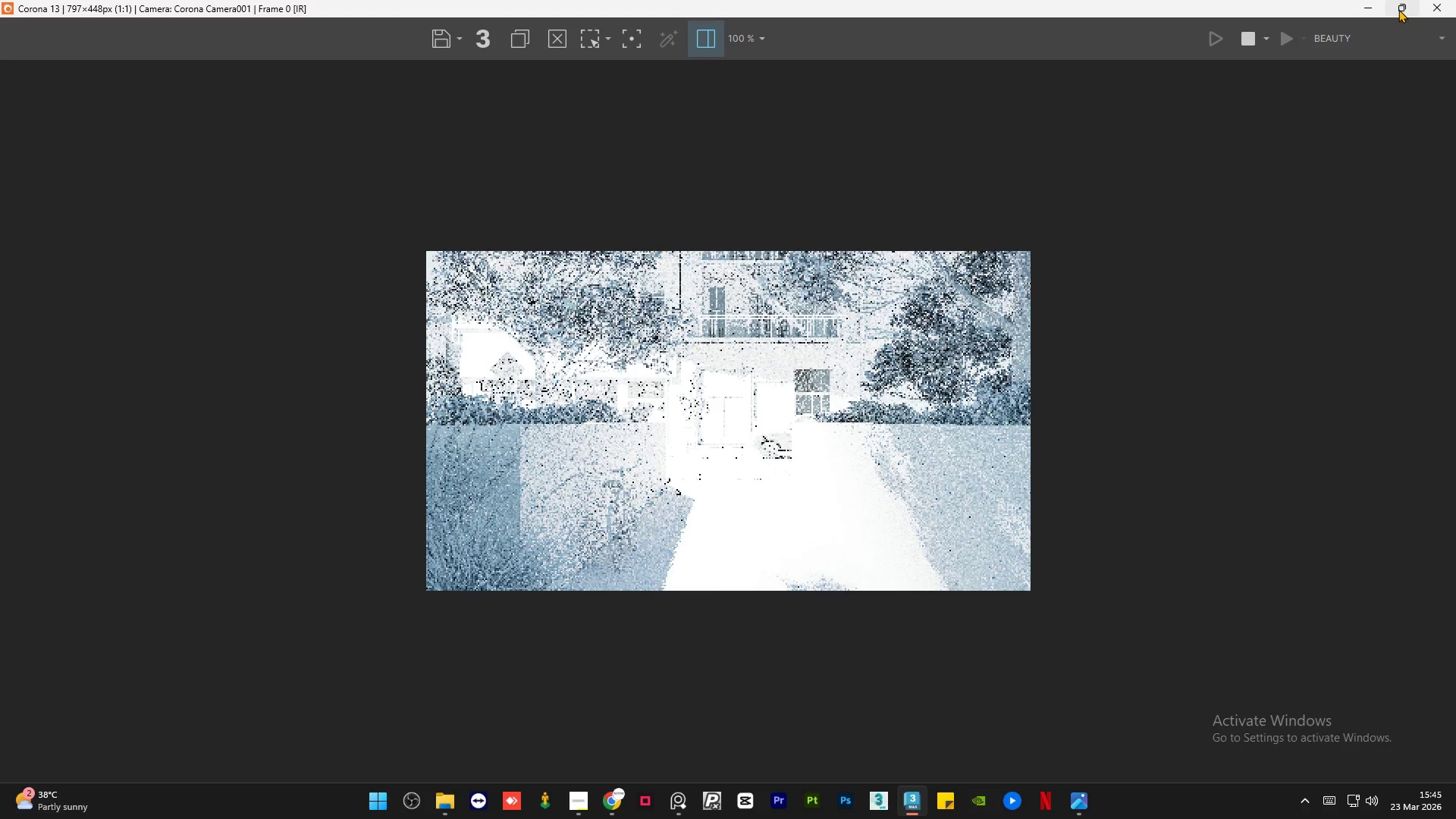 
left_click([1398, 8])
 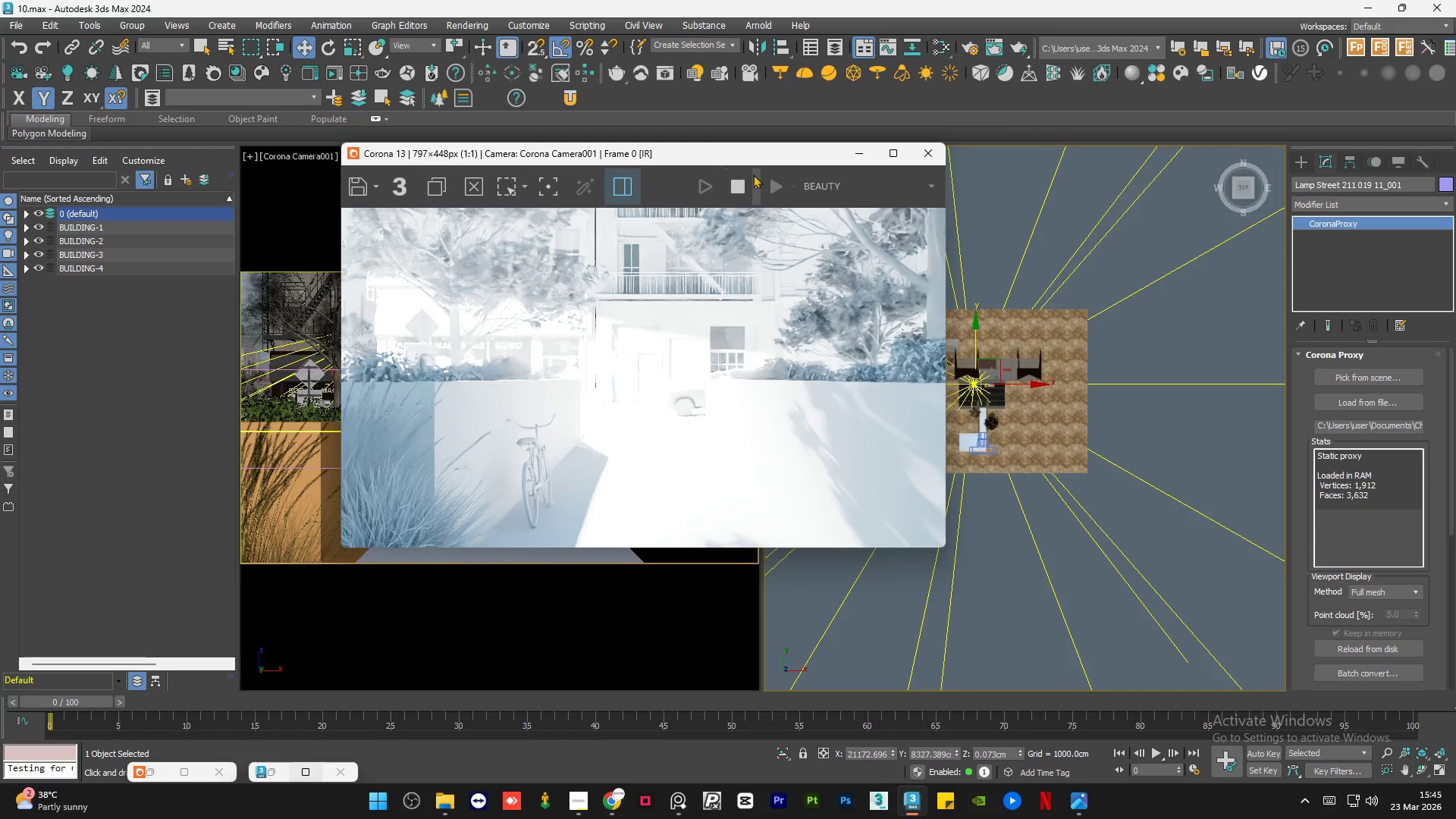 
left_click_drag(start_coordinate=[761, 154], to_coordinate=[542, 199])
 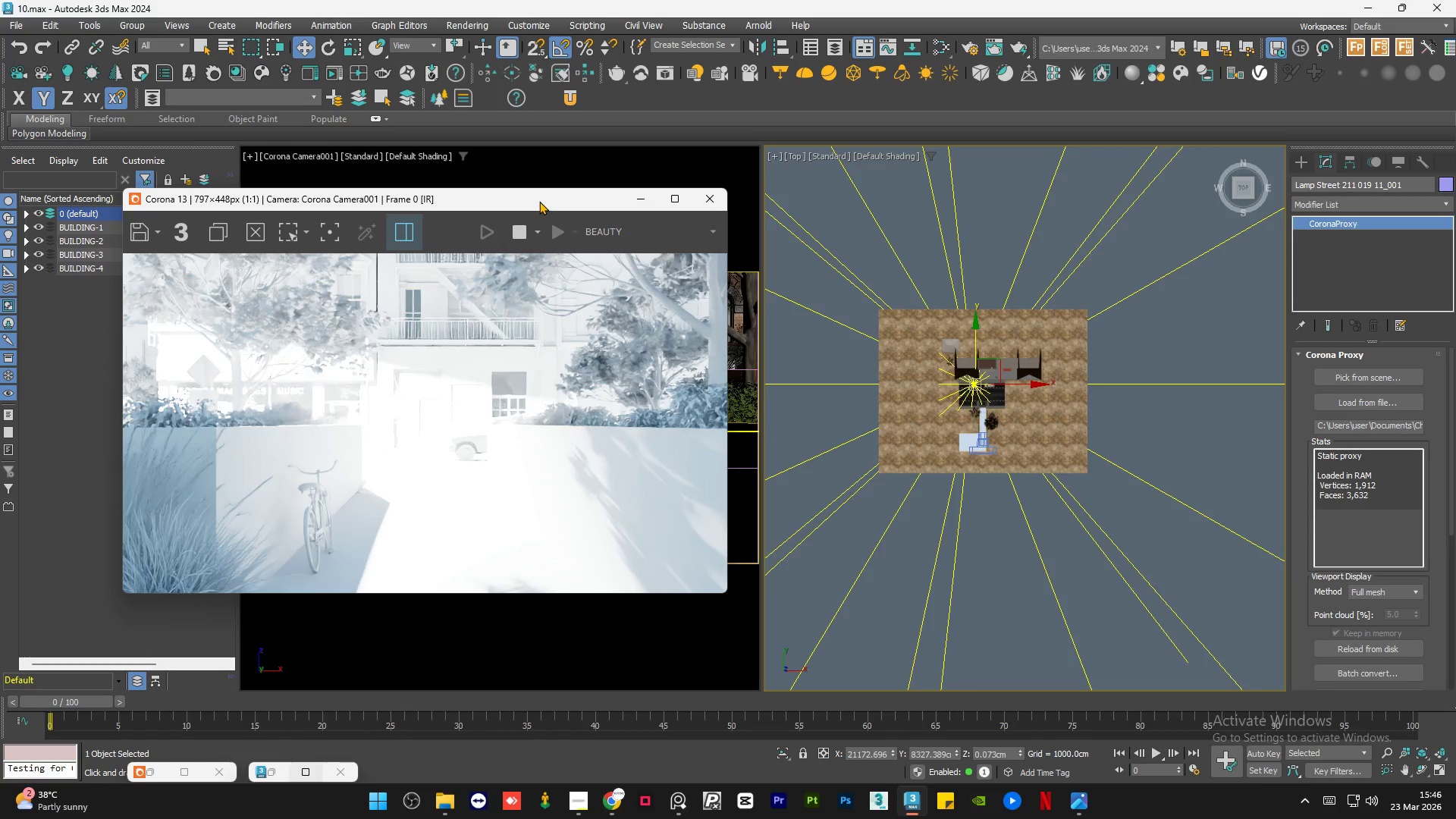 
scroll: coordinate [1078, 357], scroll_direction: down, amount: 1.0
 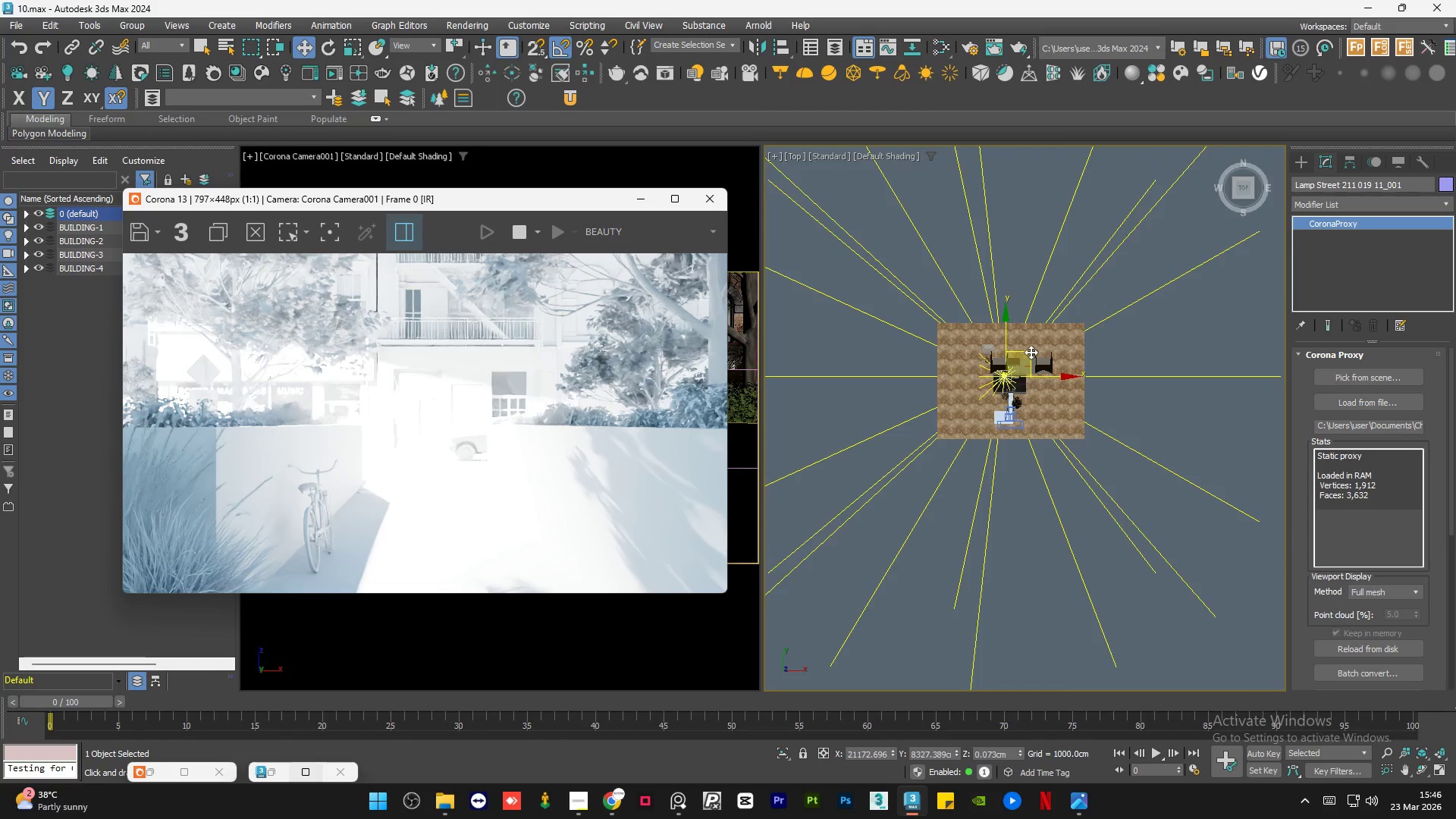 
left_click_drag(start_coordinate=[1031, 352], to_coordinate=[915, 388])
 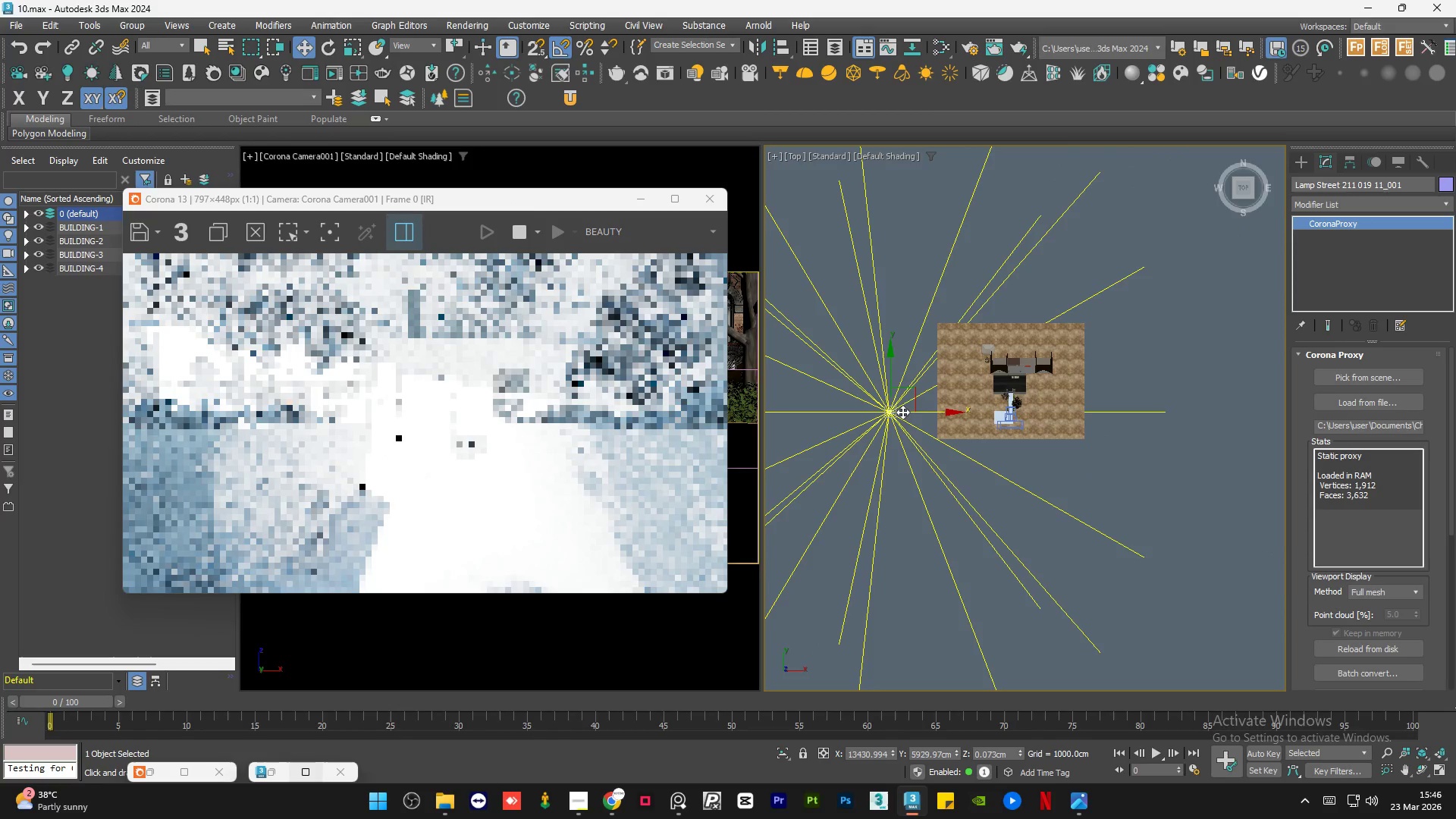 
scroll: coordinate [868, 399], scroll_direction: up, amount: 22.0
 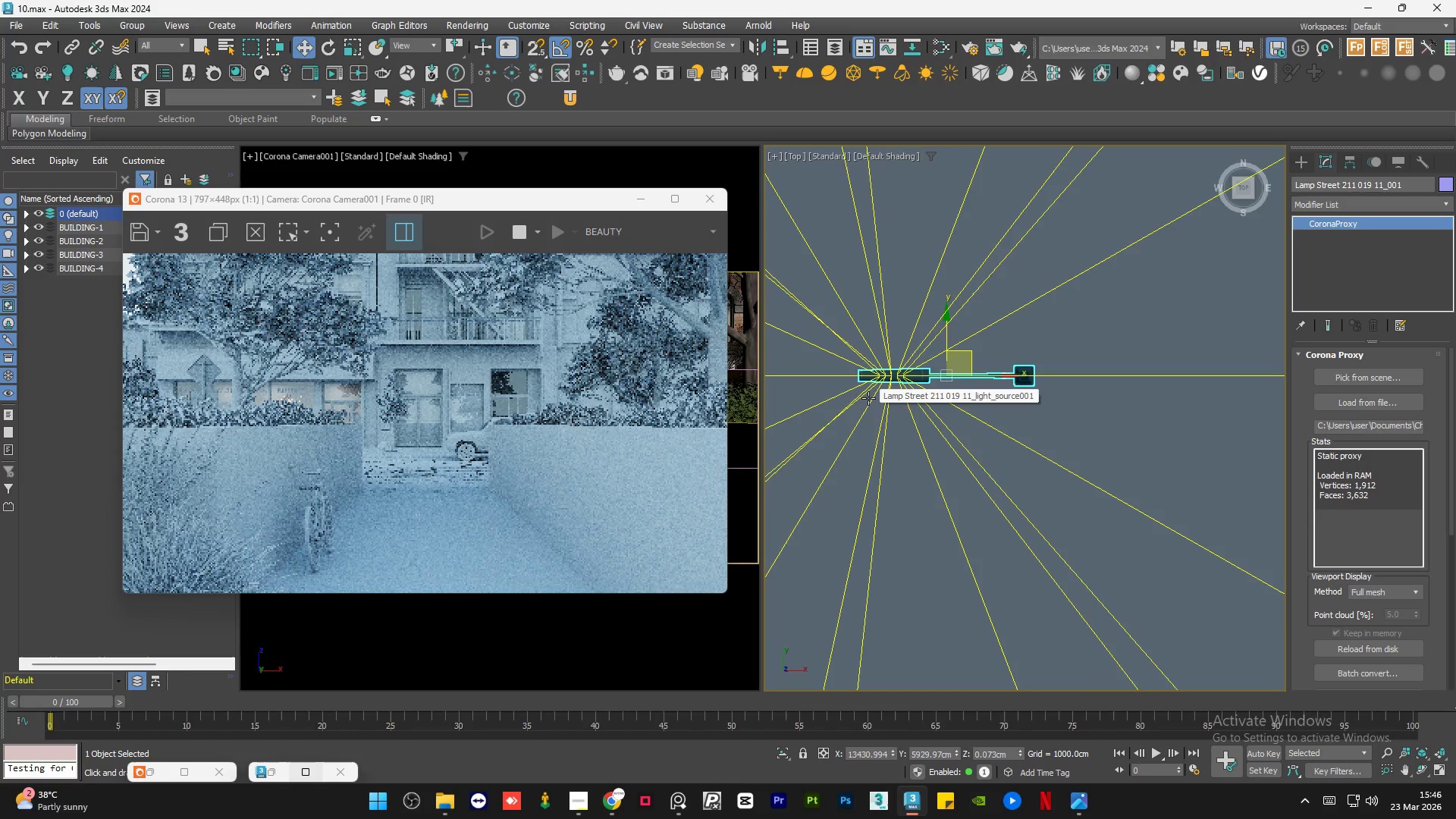 
wait(7.77)
 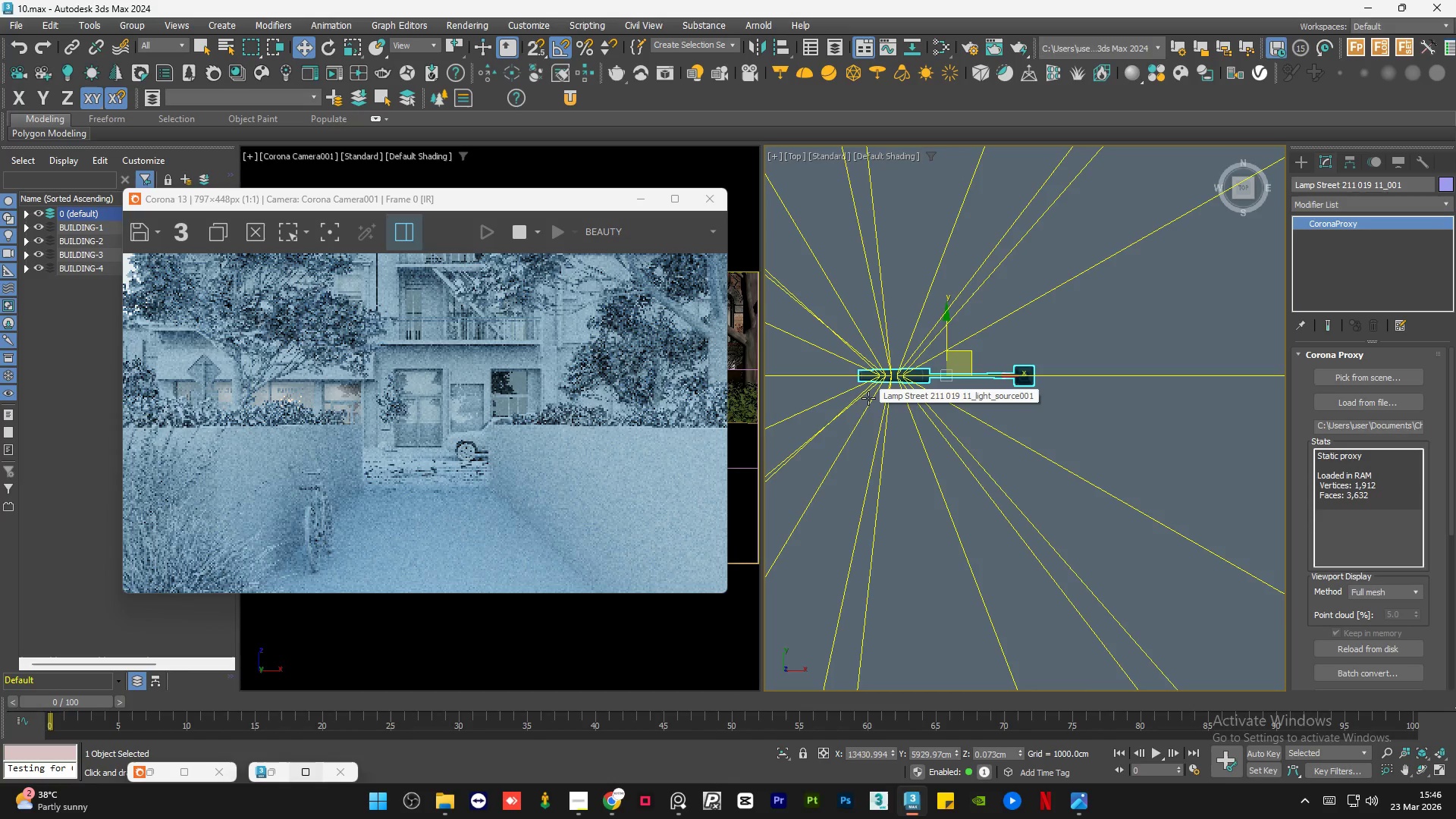 
right_click([1354, 225])
 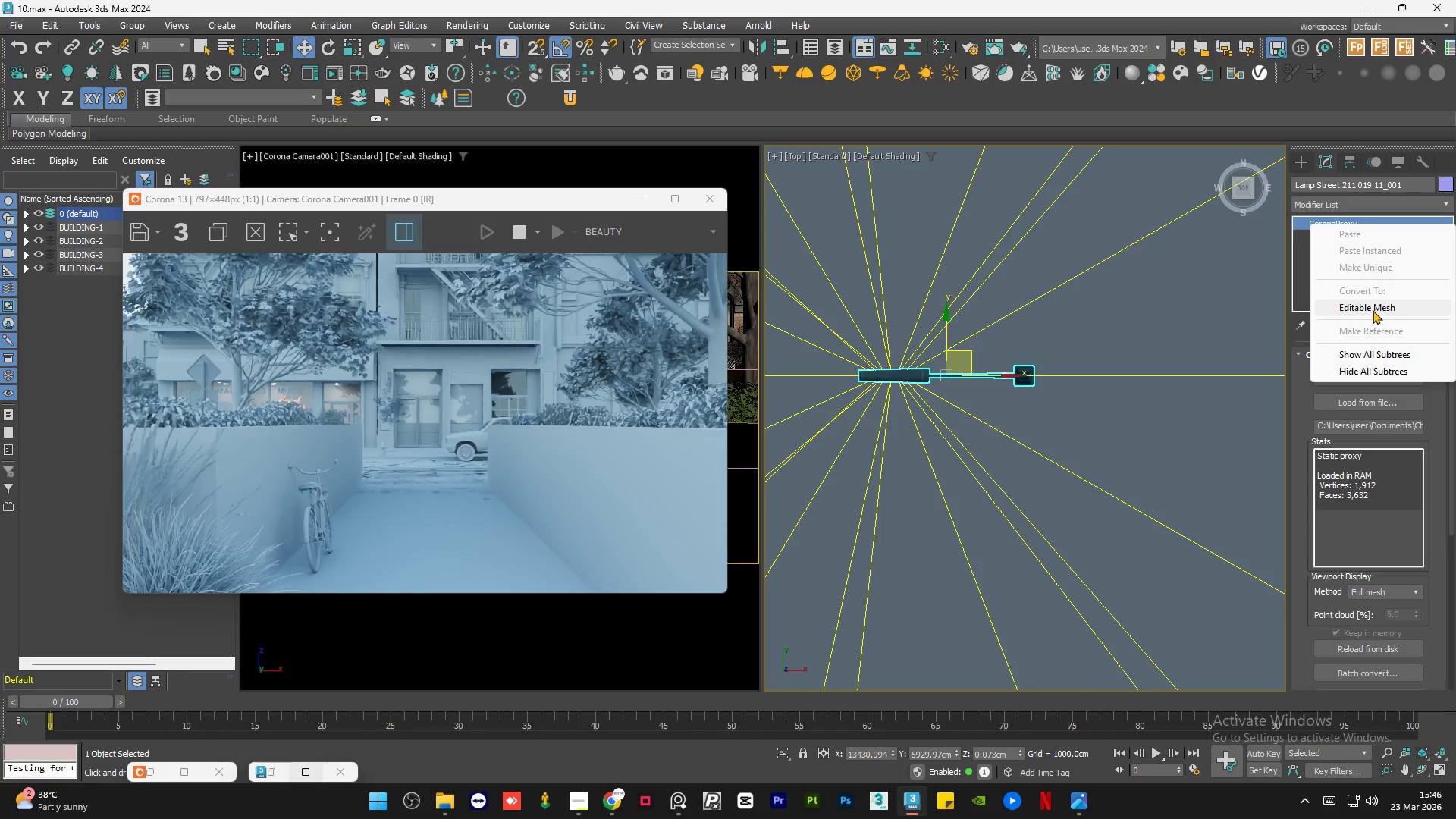 
left_click([1373, 309])
 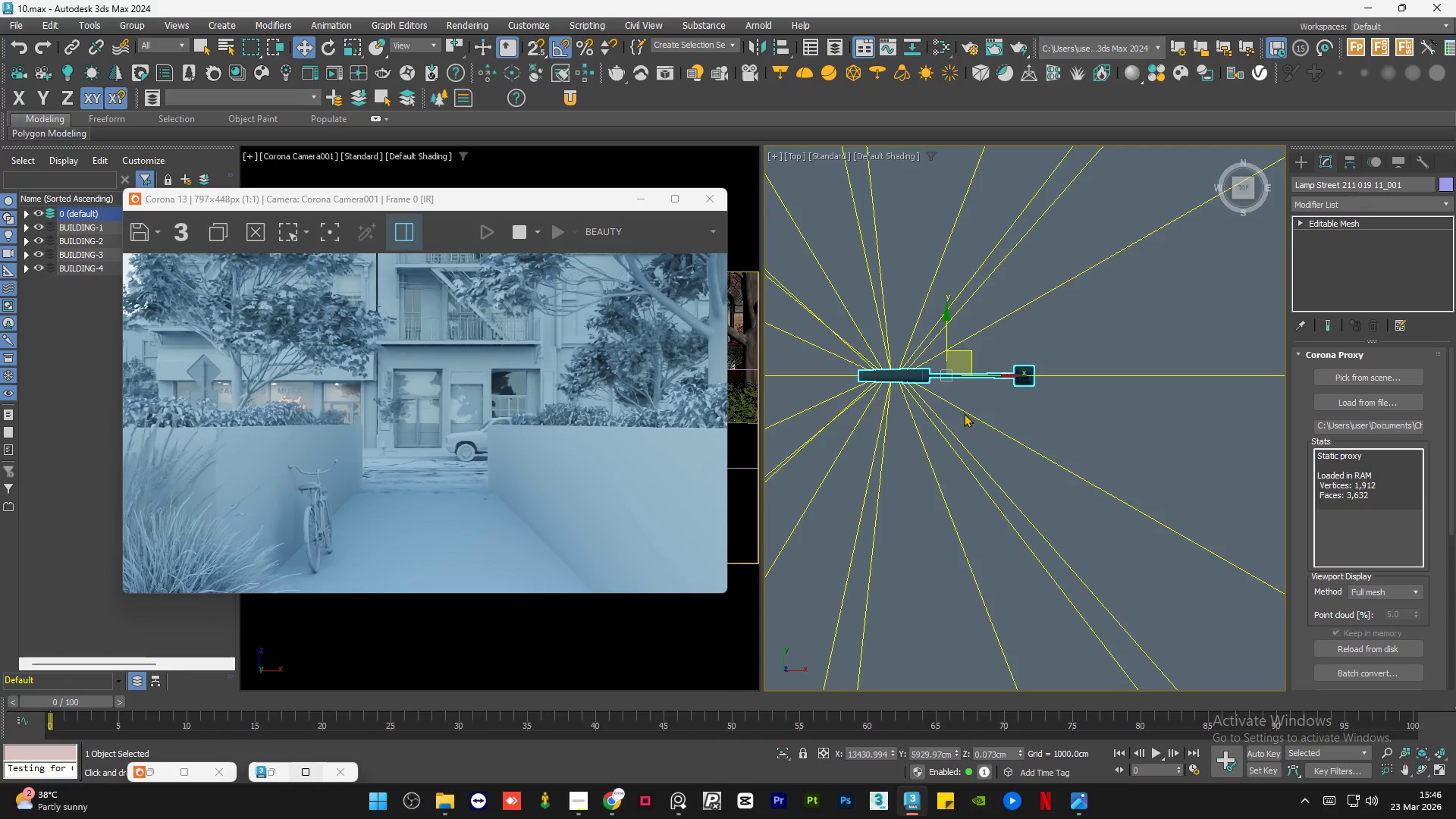 
scroll: coordinate [930, 416], scroll_direction: down, amount: 12.0
 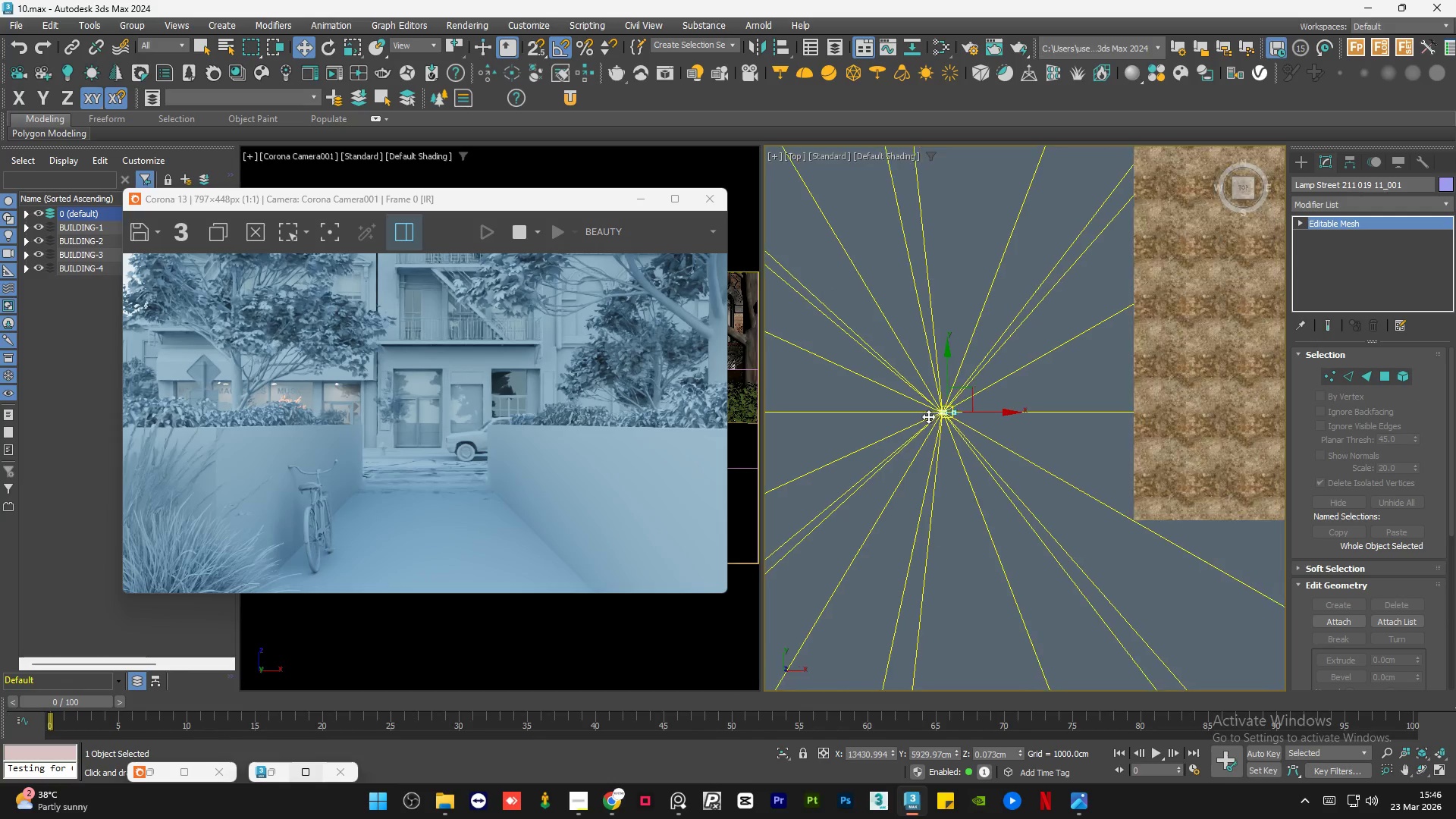 
hold_key(key=AltLeft, duration=1.34)
 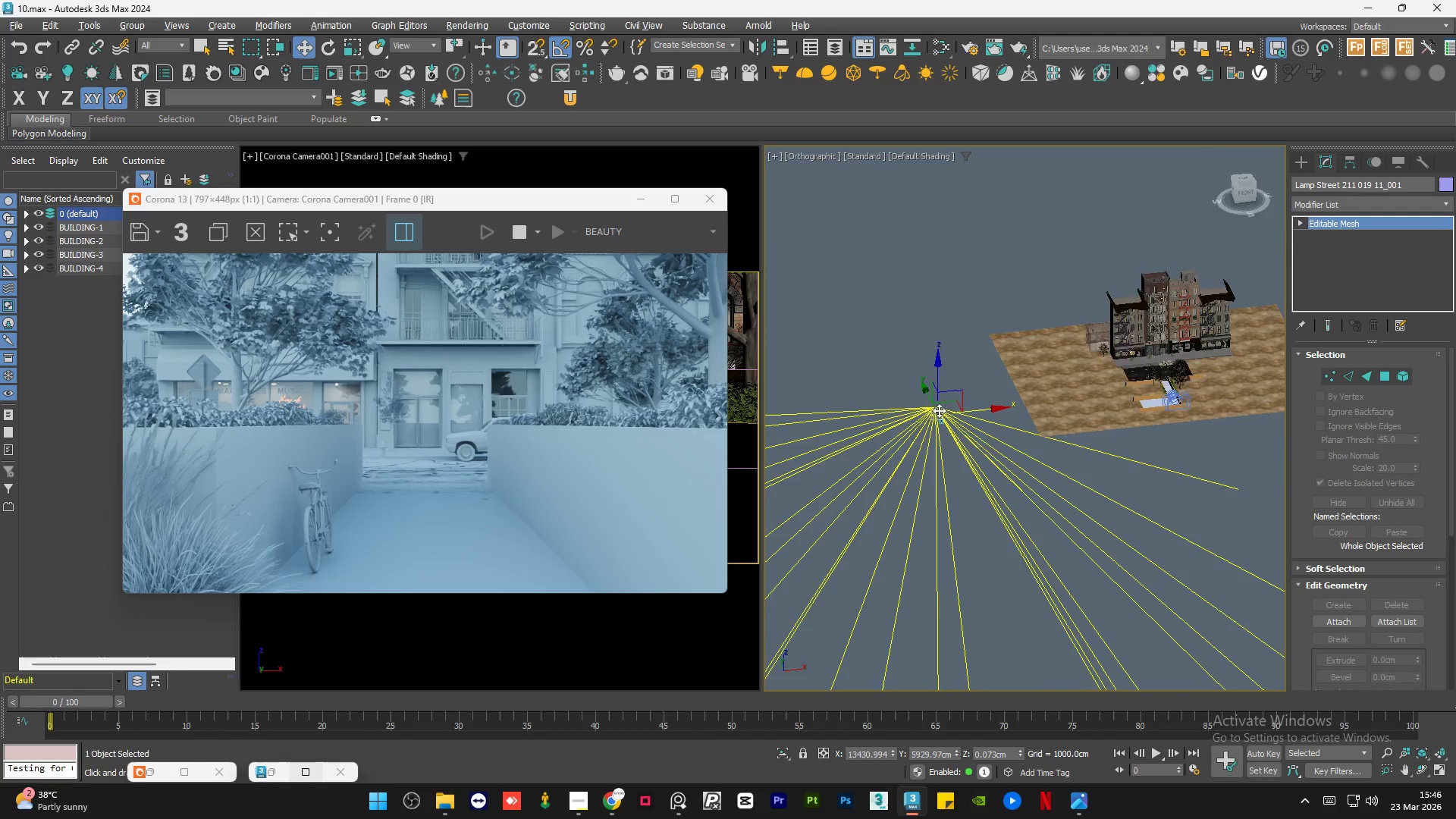 
scroll: coordinate [928, 416], scroll_direction: down, amount: 2.0
 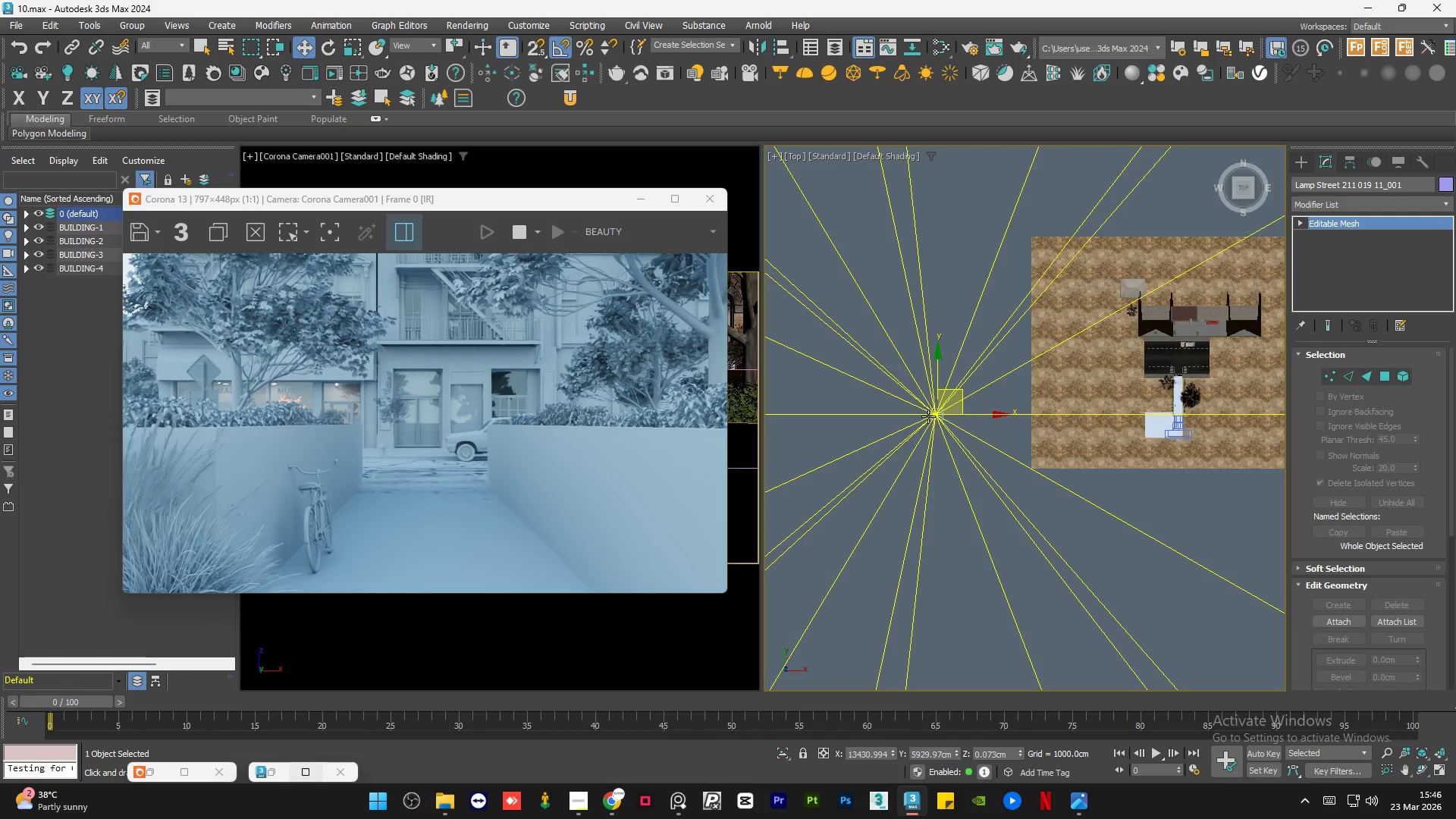 
scroll: coordinate [920, 402], scroll_direction: up, amount: 21.0
 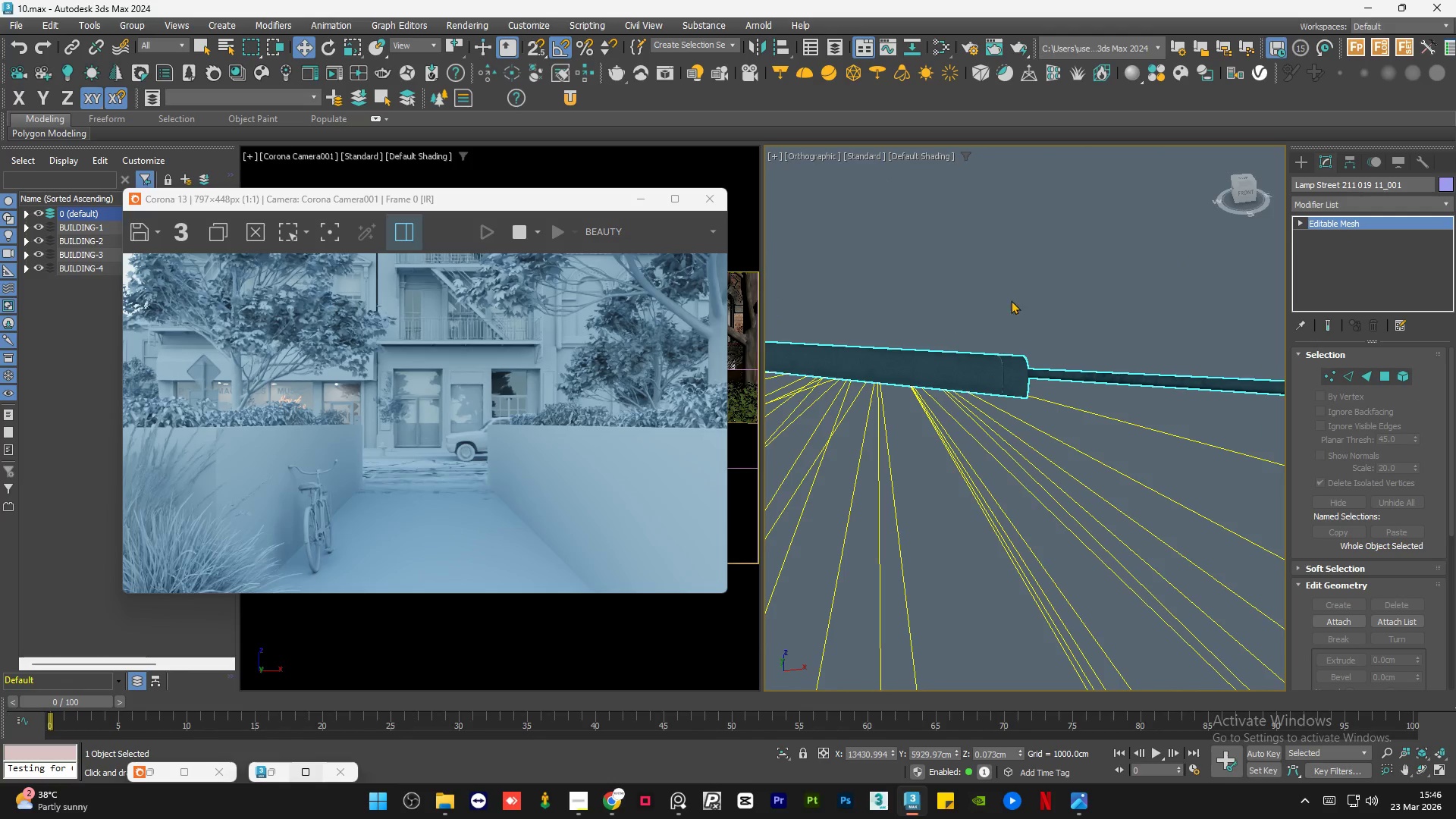 
scroll: coordinate [1056, 308], scroll_direction: down, amount: 2.0
 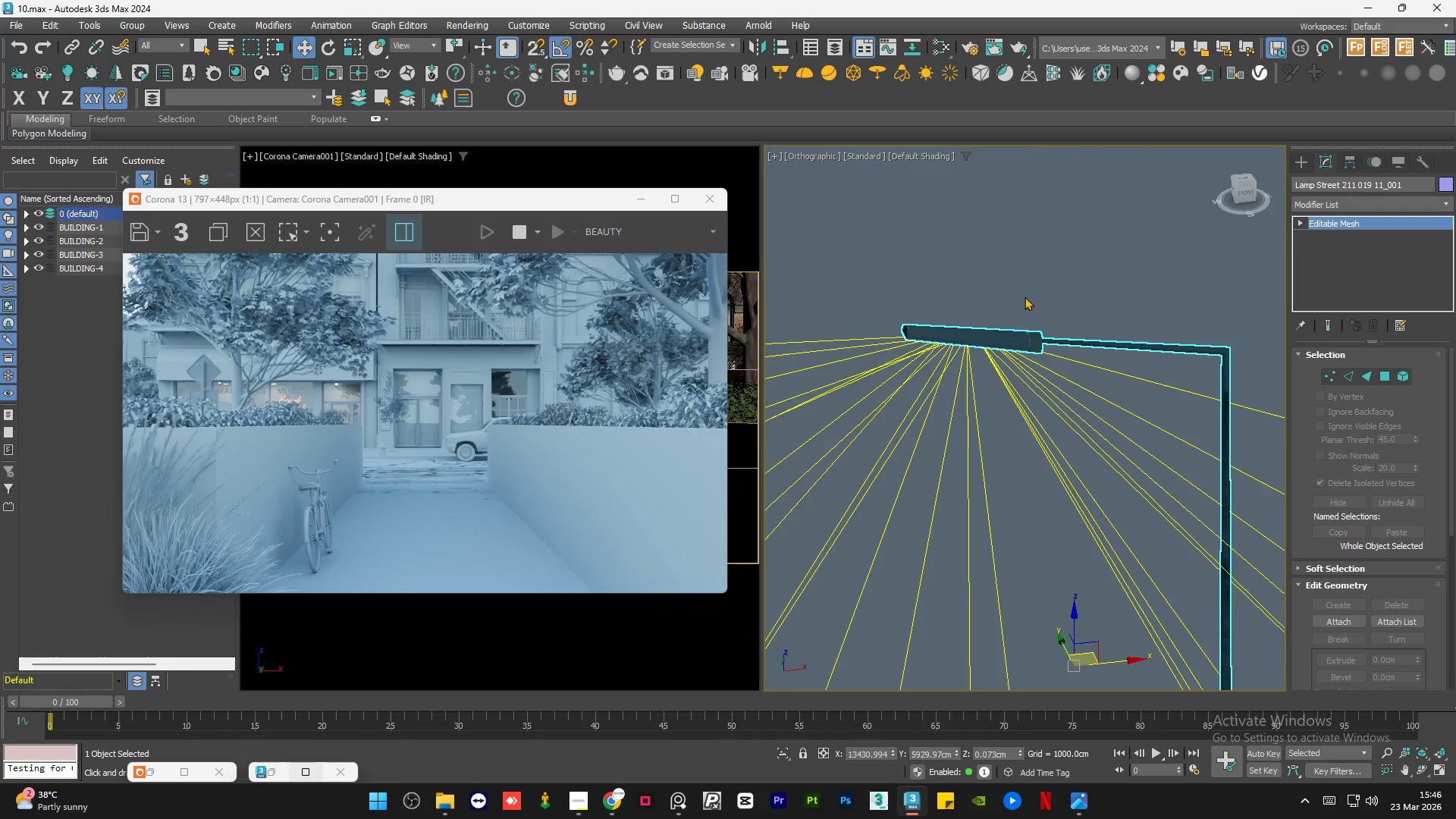 
left_click([1025, 297])
 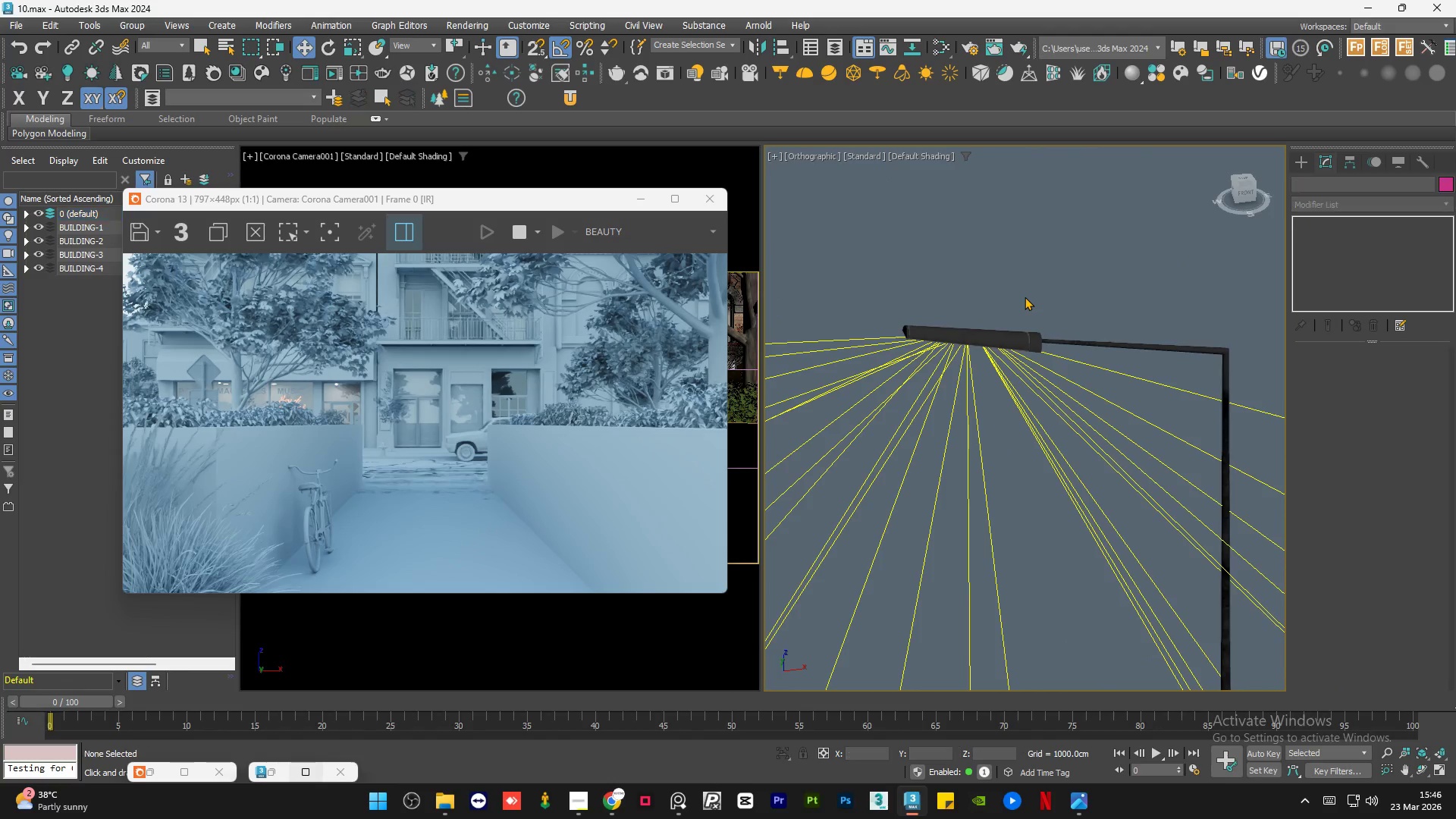 
key(F3)
 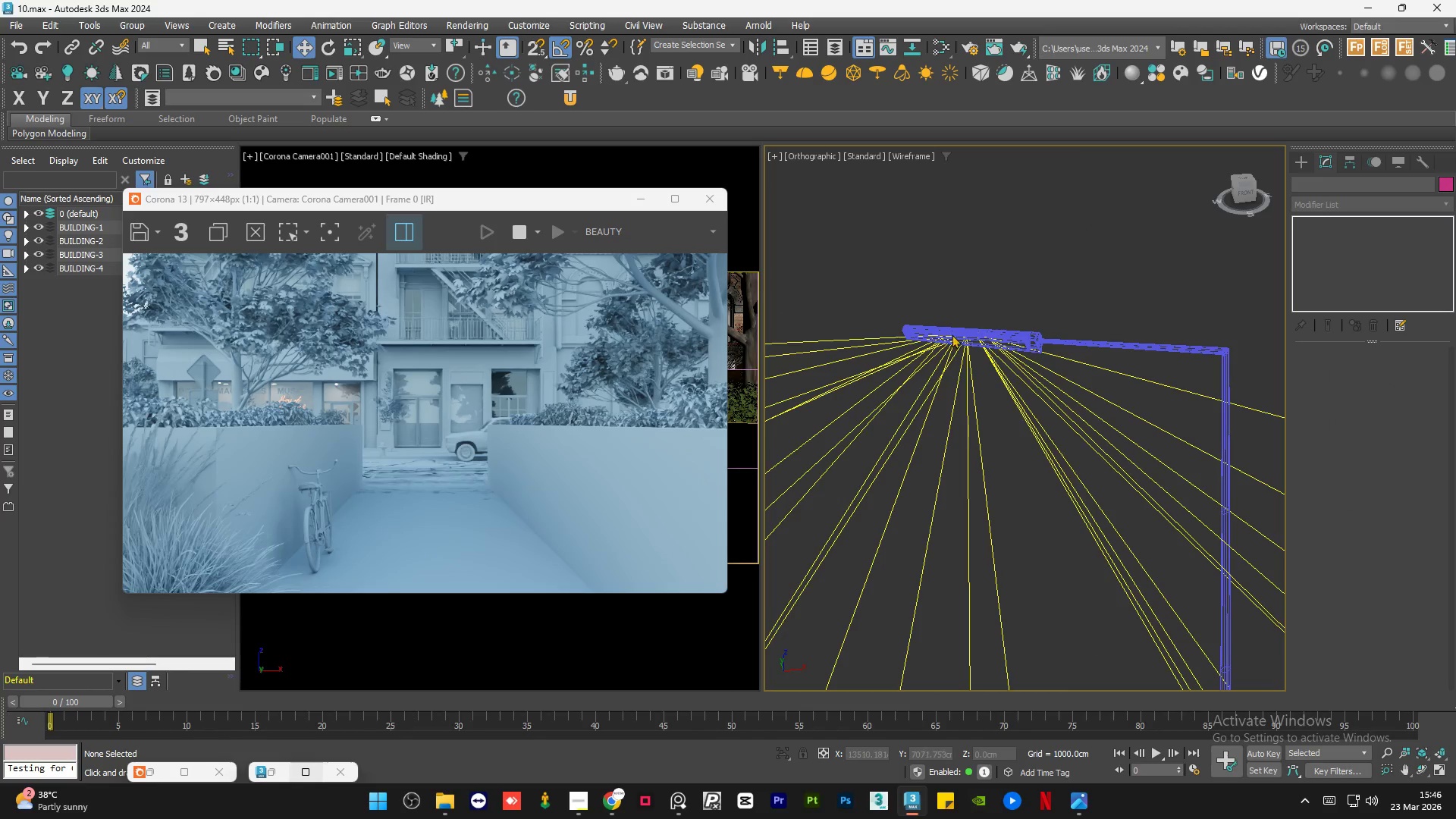 
scroll: coordinate [864, 334], scroll_direction: up, amount: 14.0
 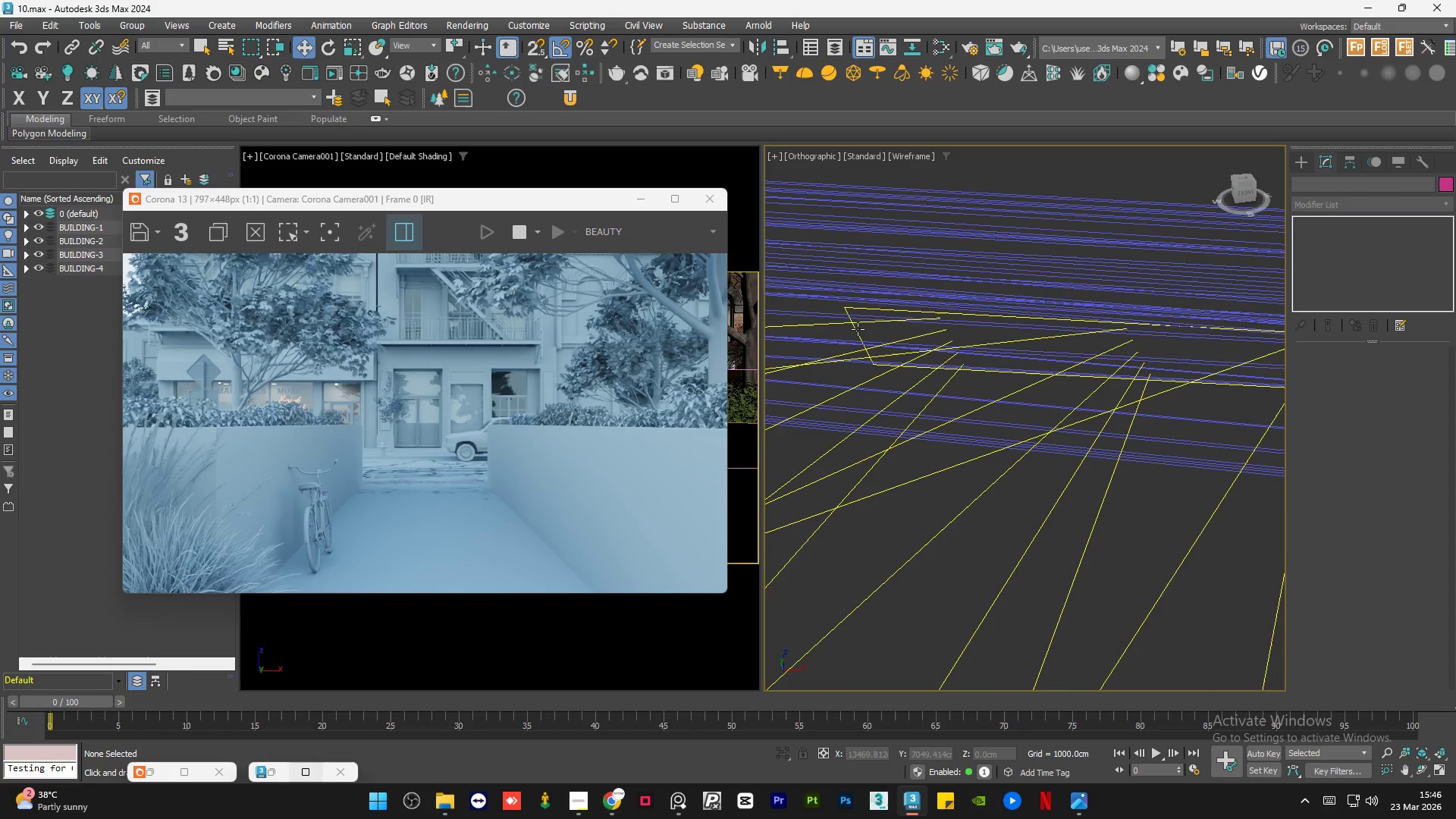 
left_click([855, 331])
 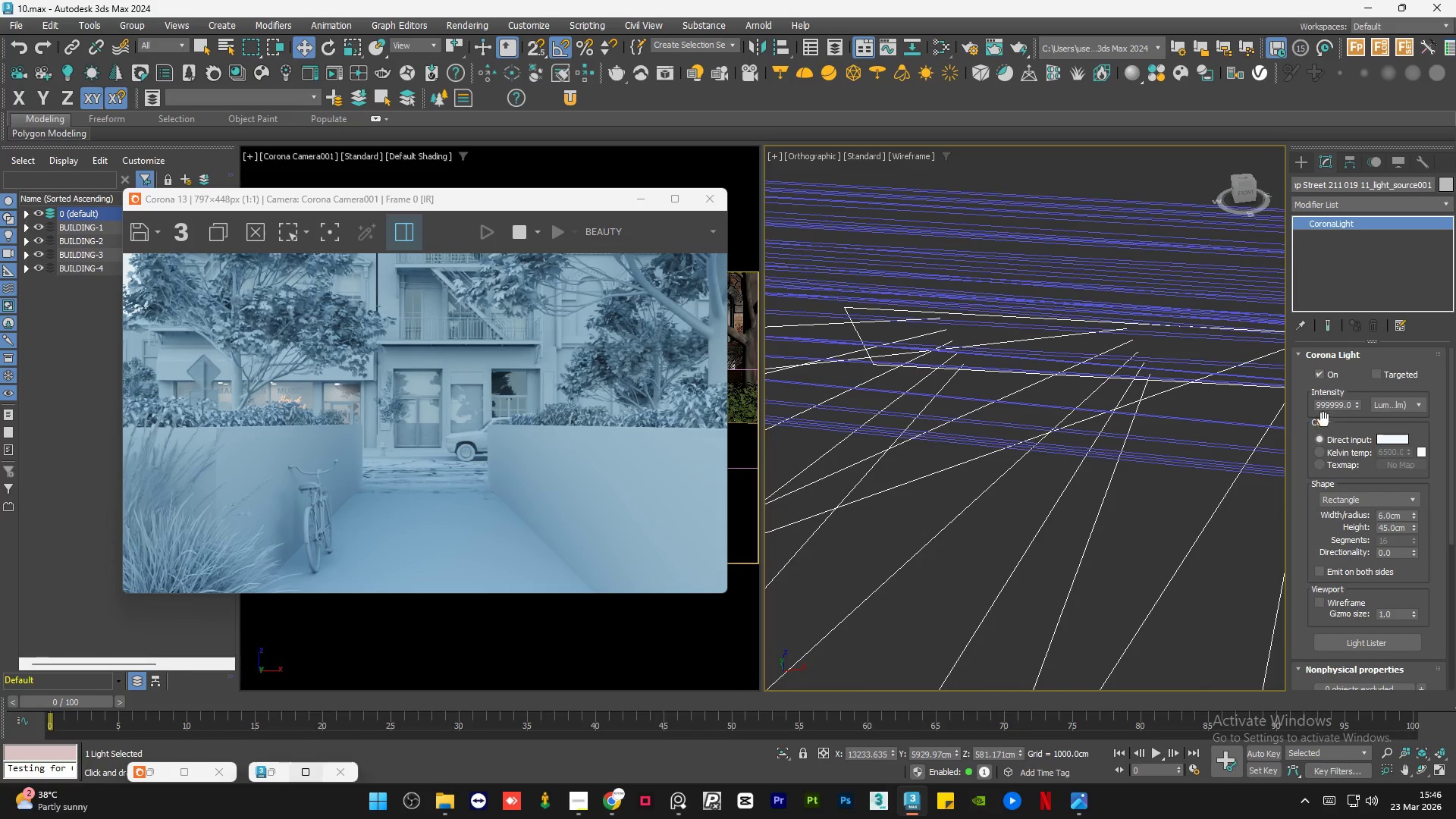 
double_click([1341, 405])
 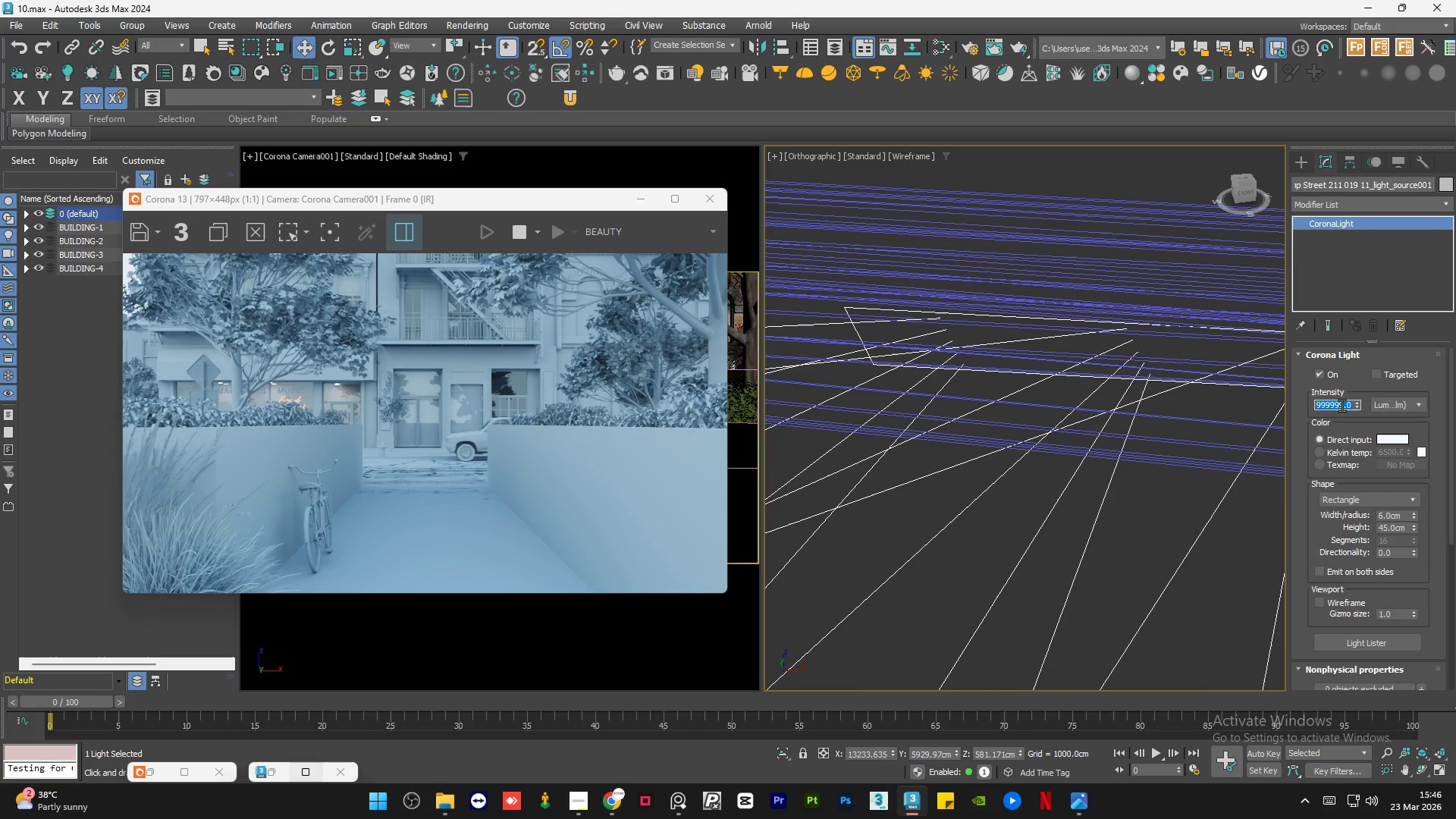 
key(Numpad1)
 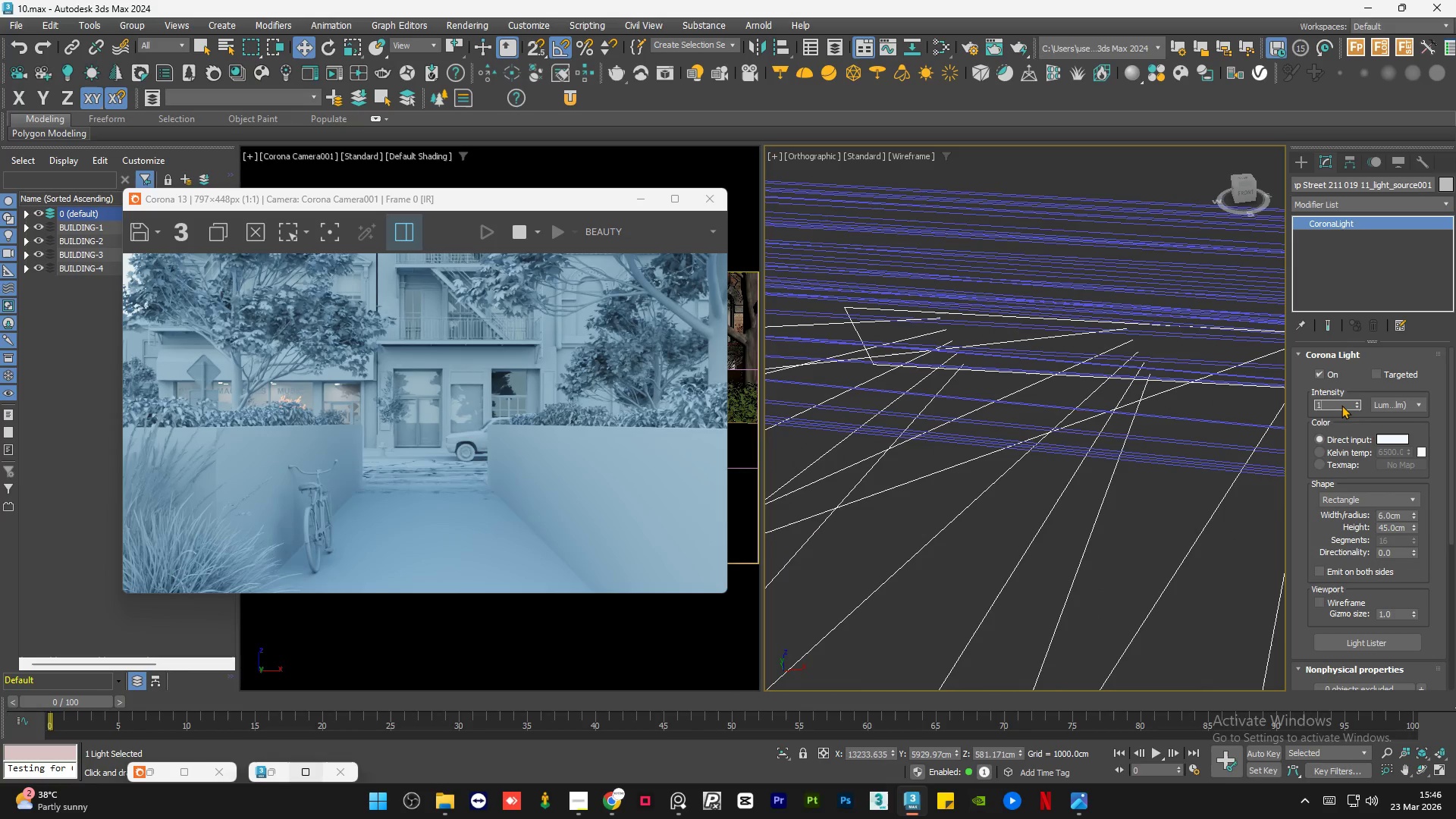 
key(Numpad0)
 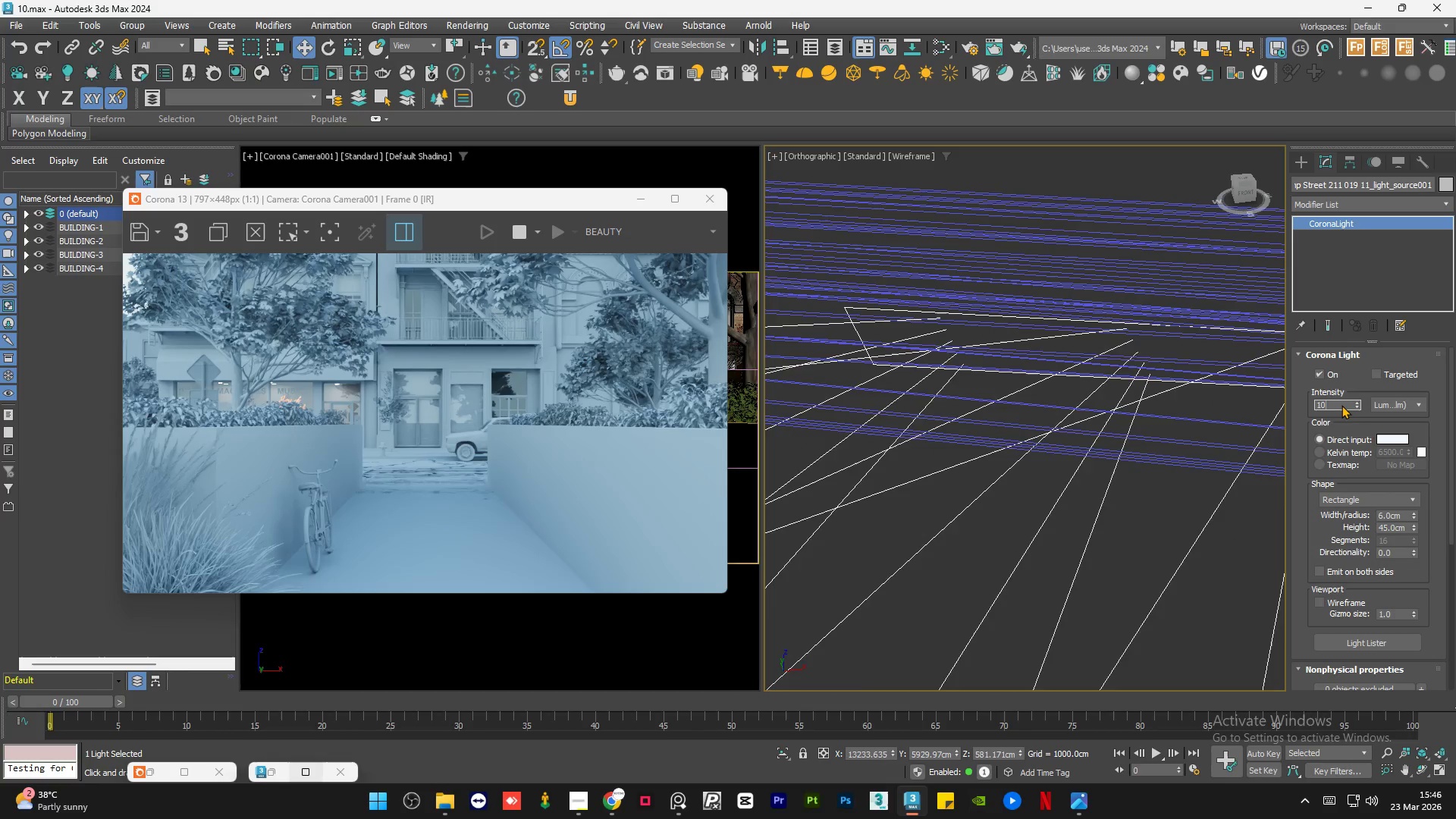 
key(NumpadEnter)
 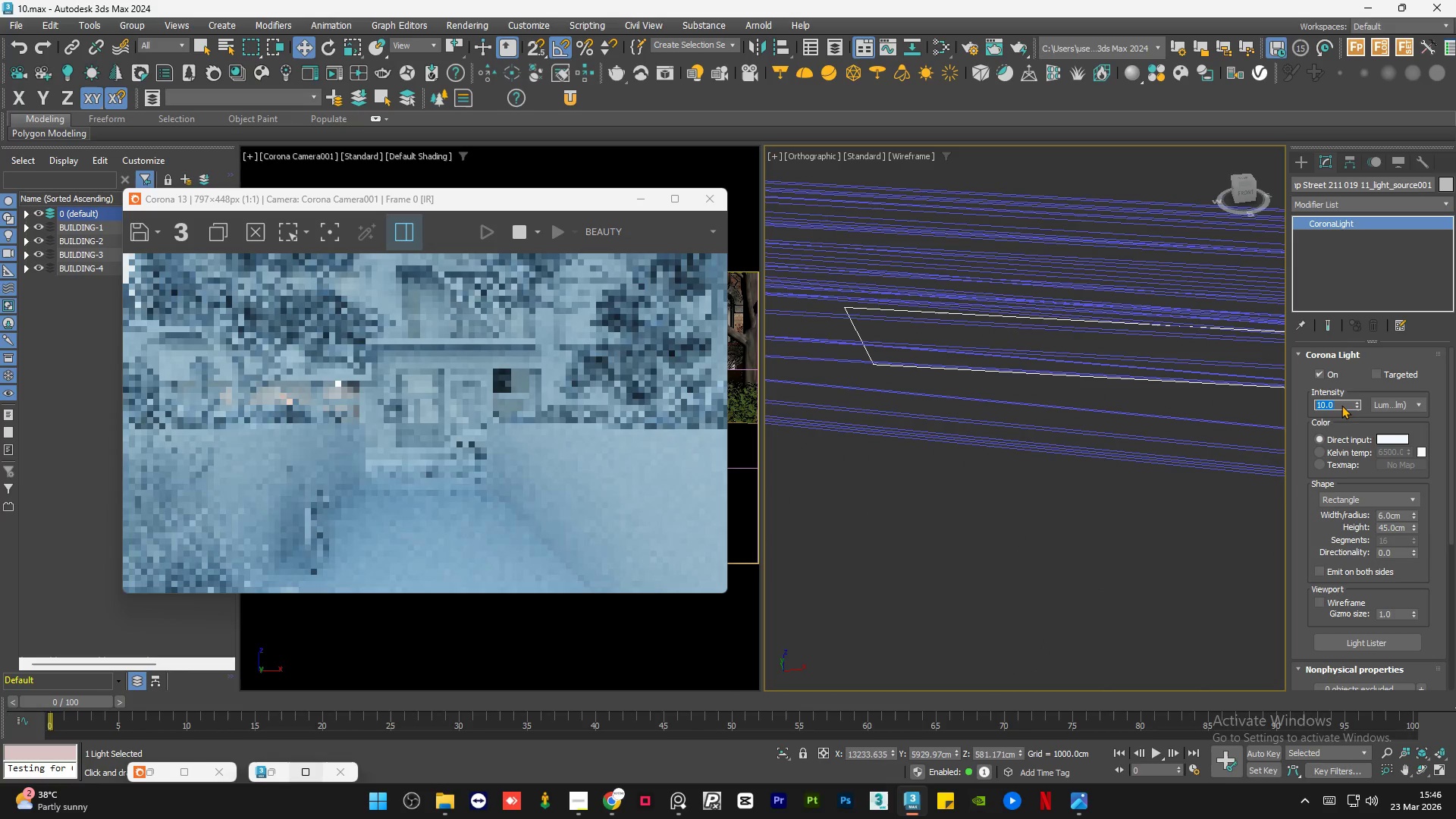 
key(Numpad1)
 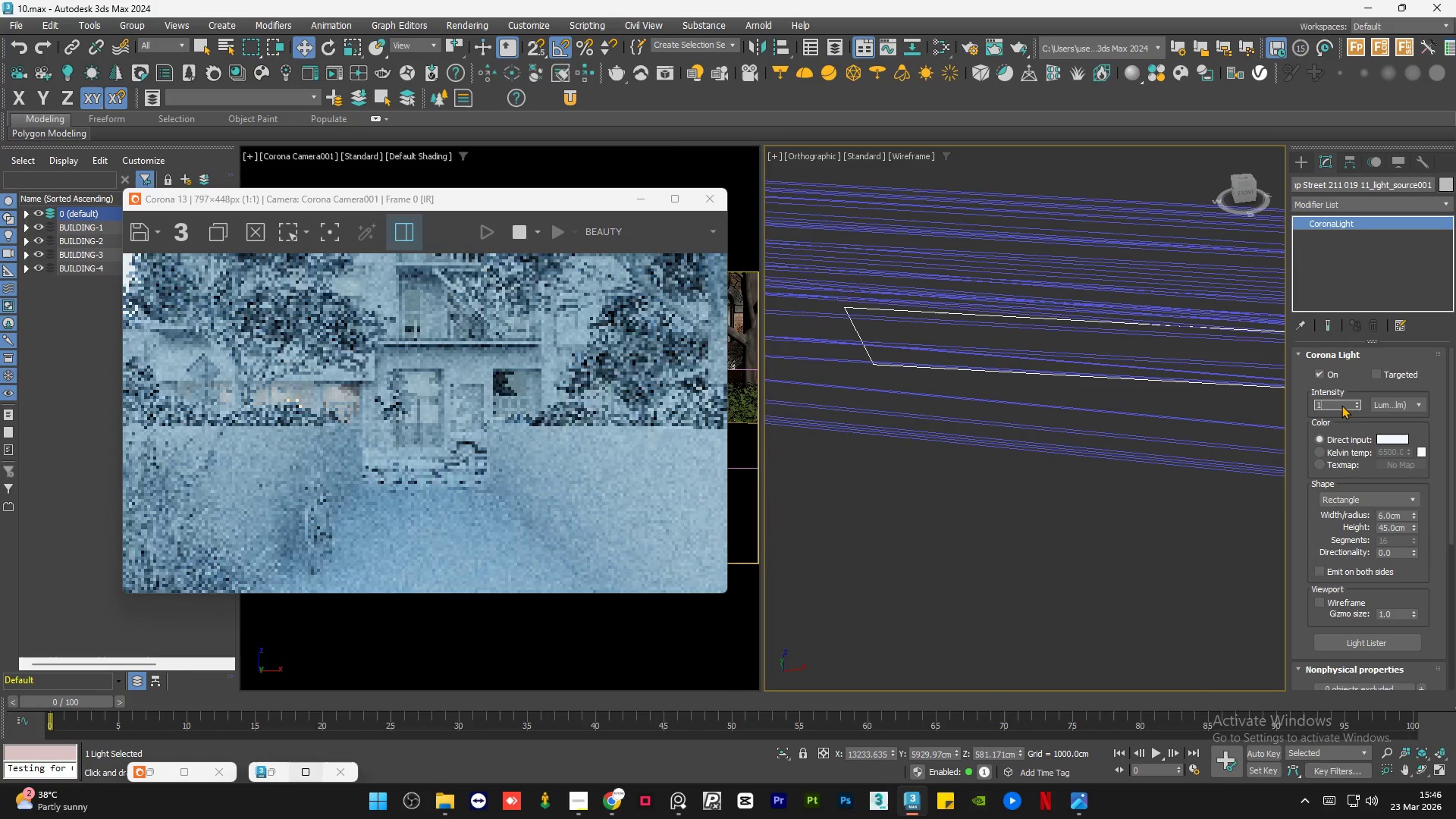 
key(Numpad0)
 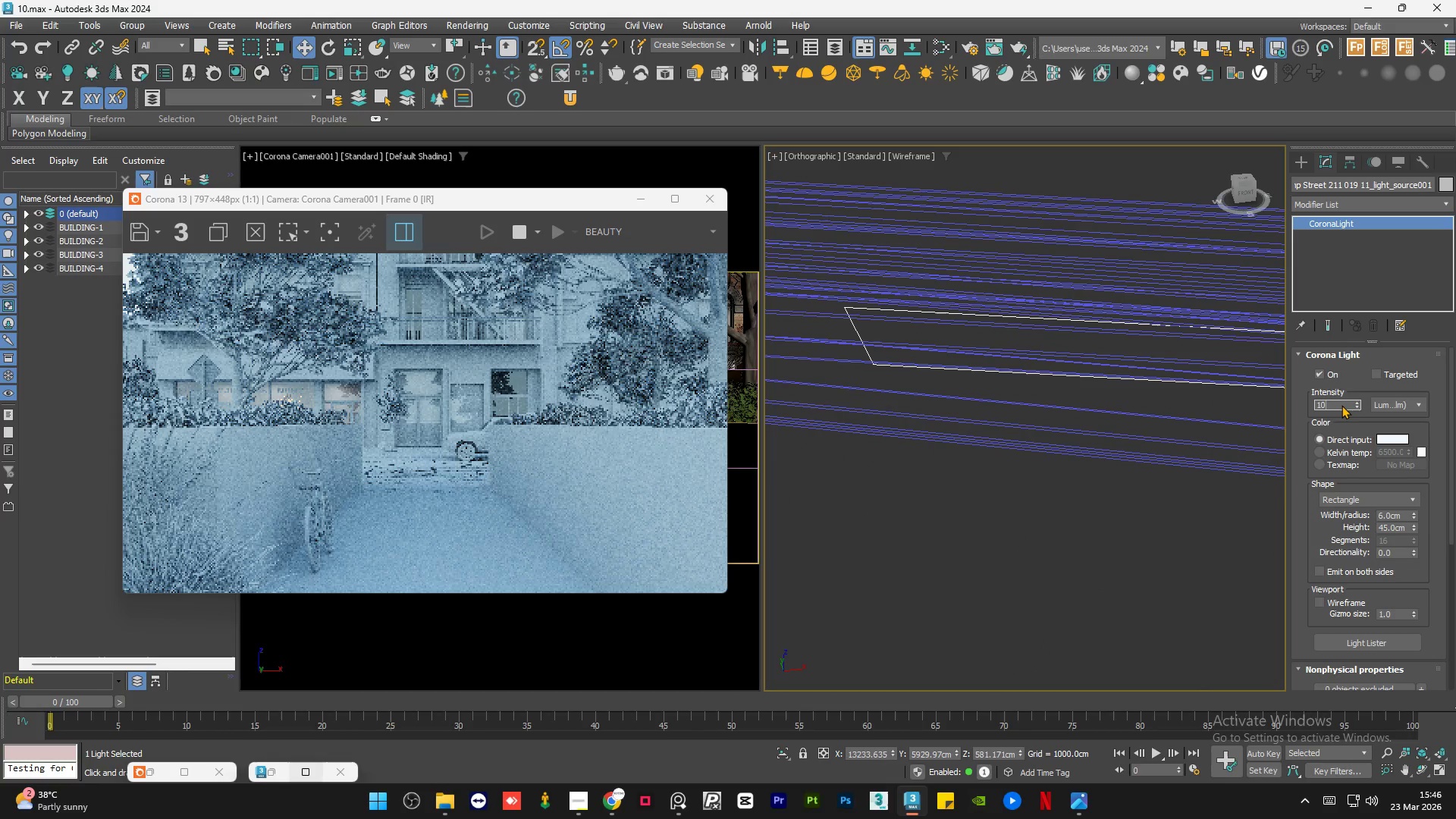 
key(Numpad0)
 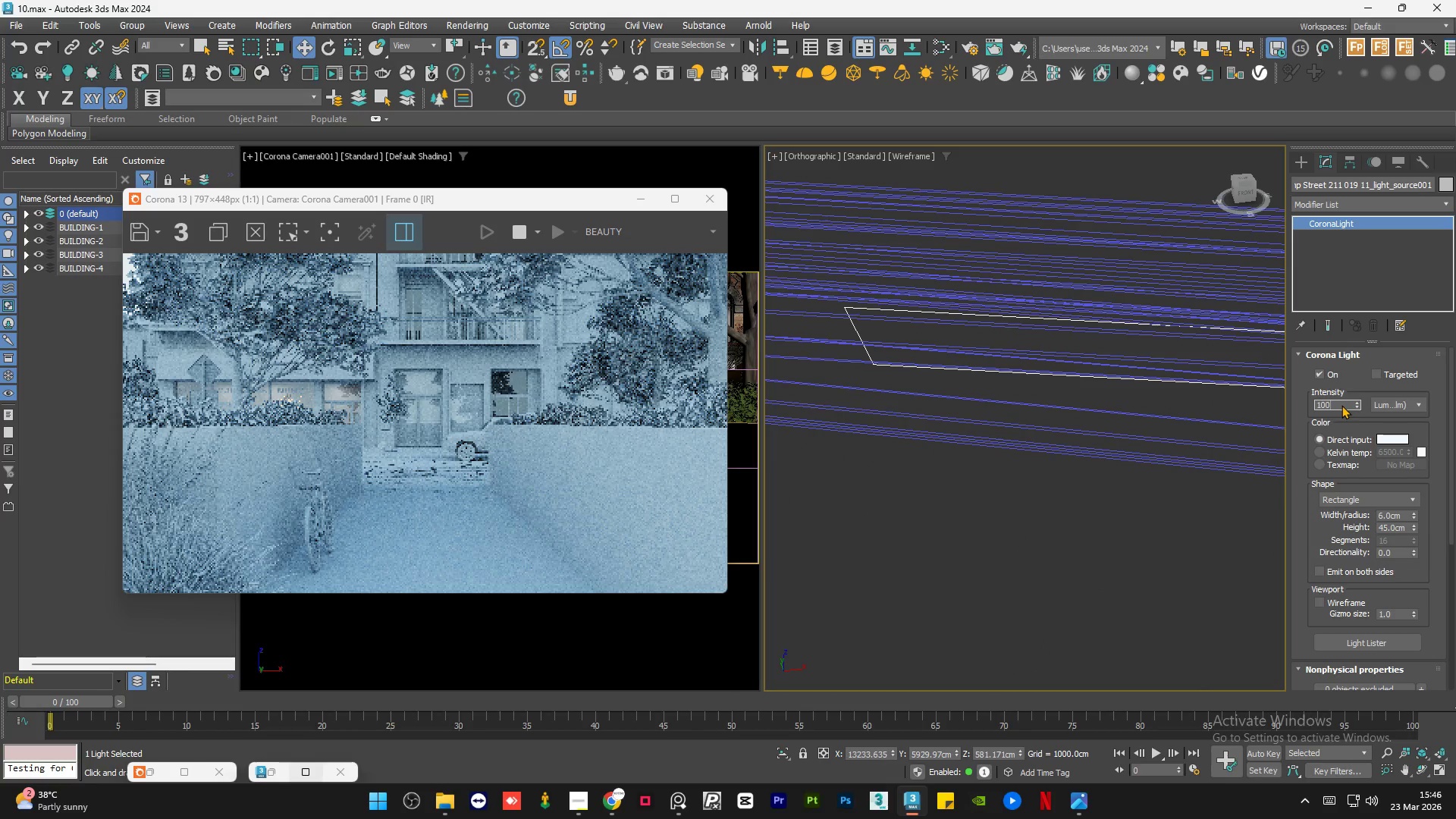 
key(NumpadEnter)
 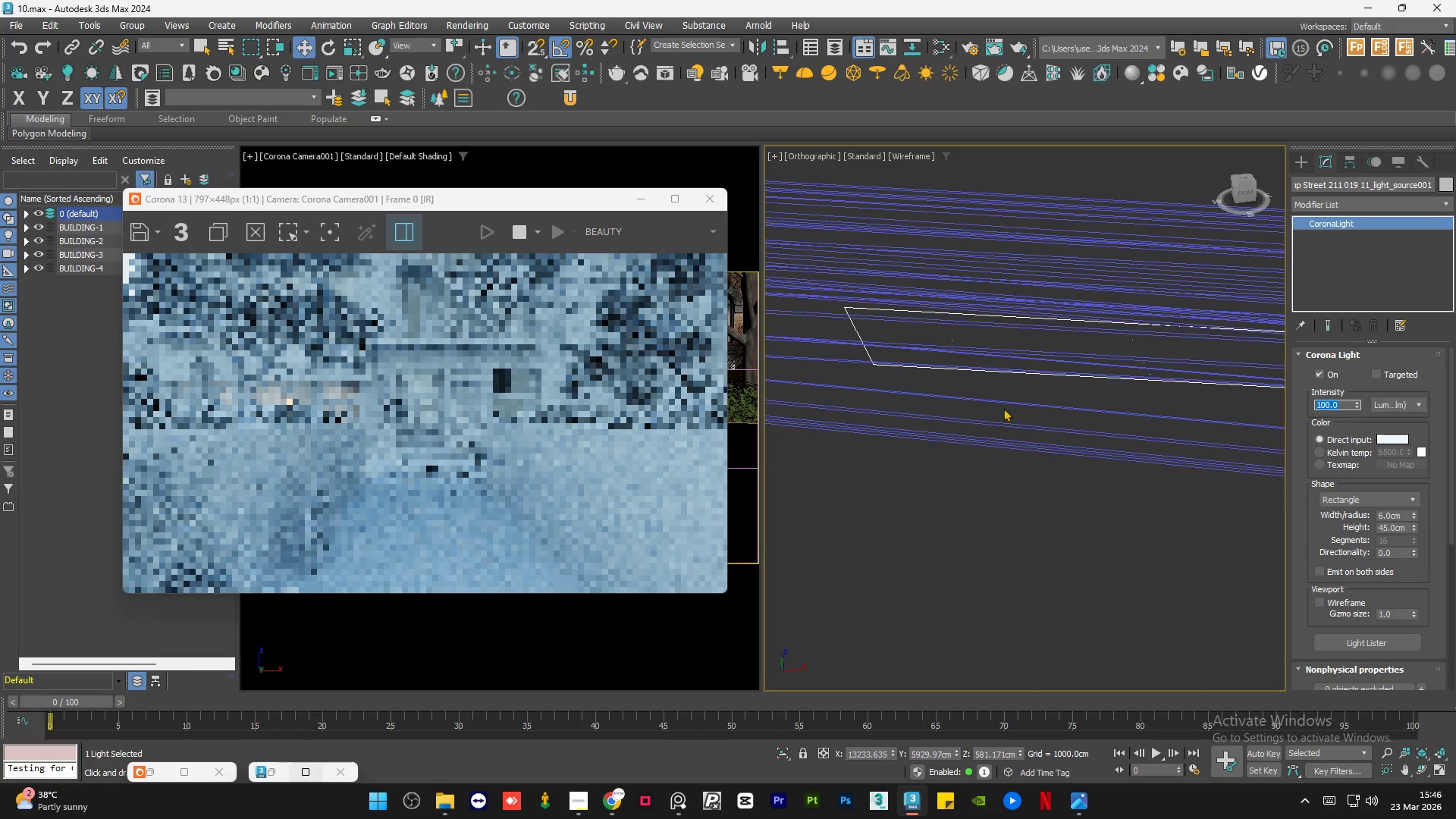 
left_click([945, 428])
 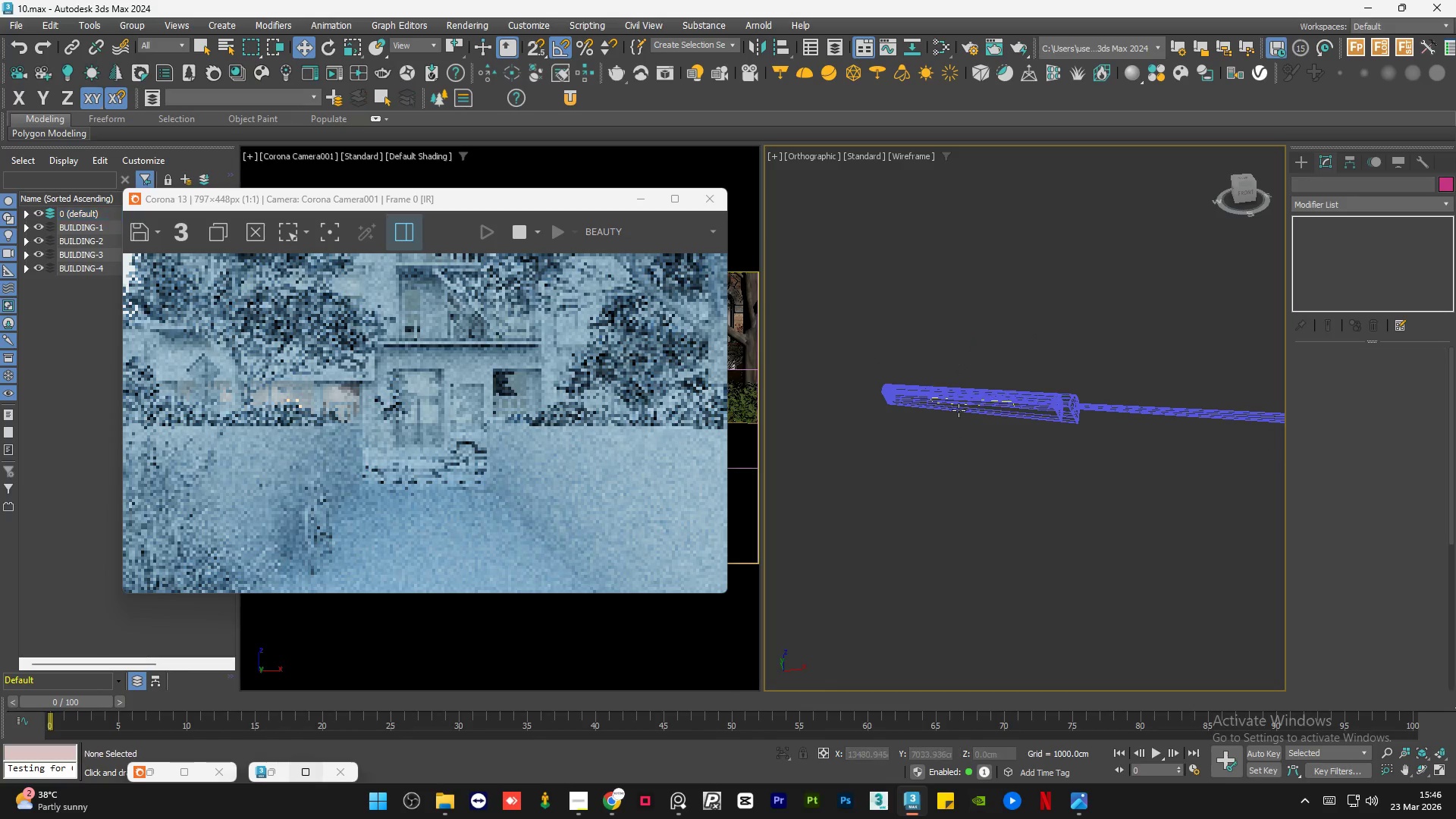 
scroll: coordinate [938, 406], scroll_direction: down, amount: 10.0
 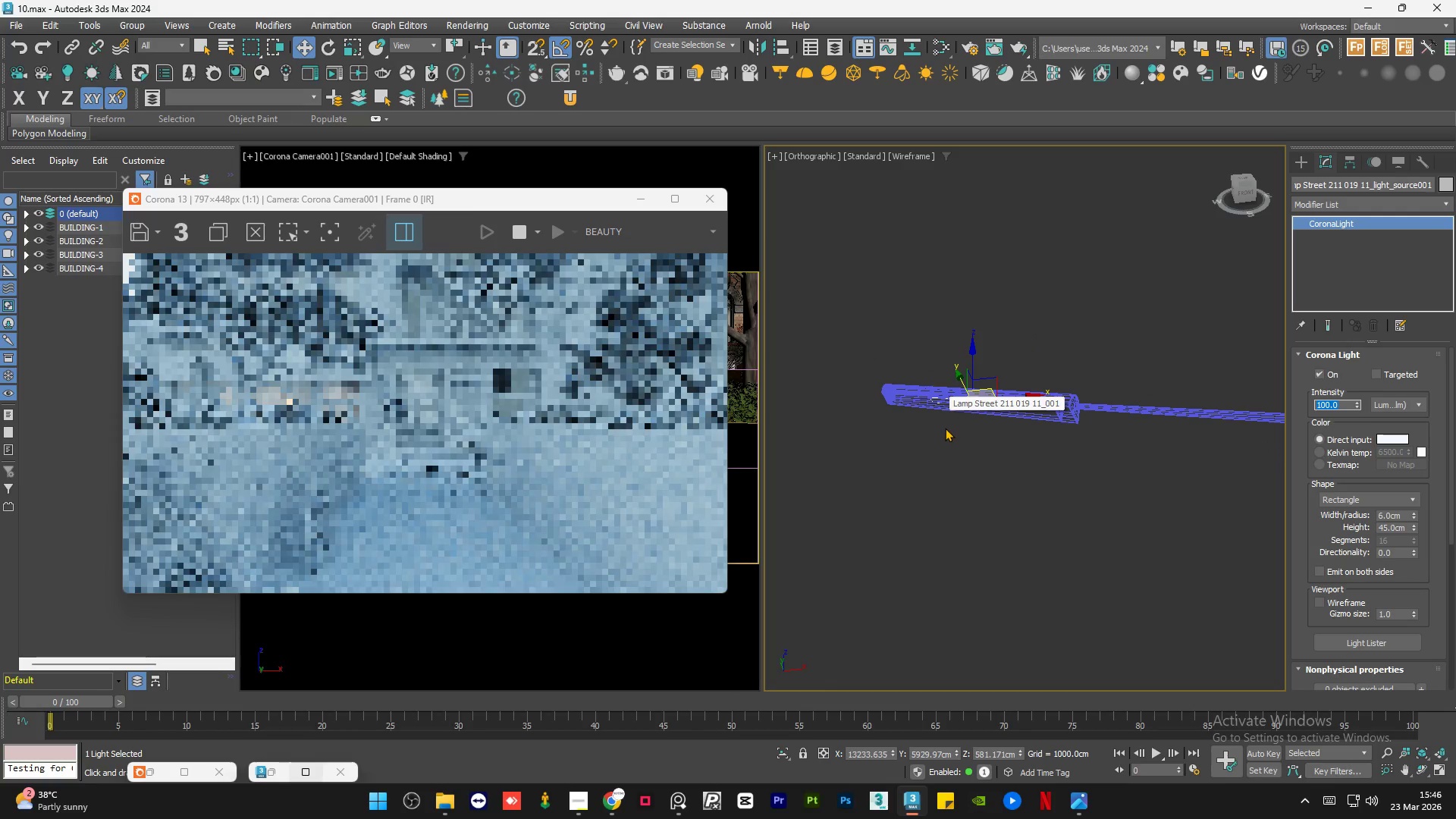 
scroll: coordinate [958, 409], scroll_direction: up, amount: 5.0
 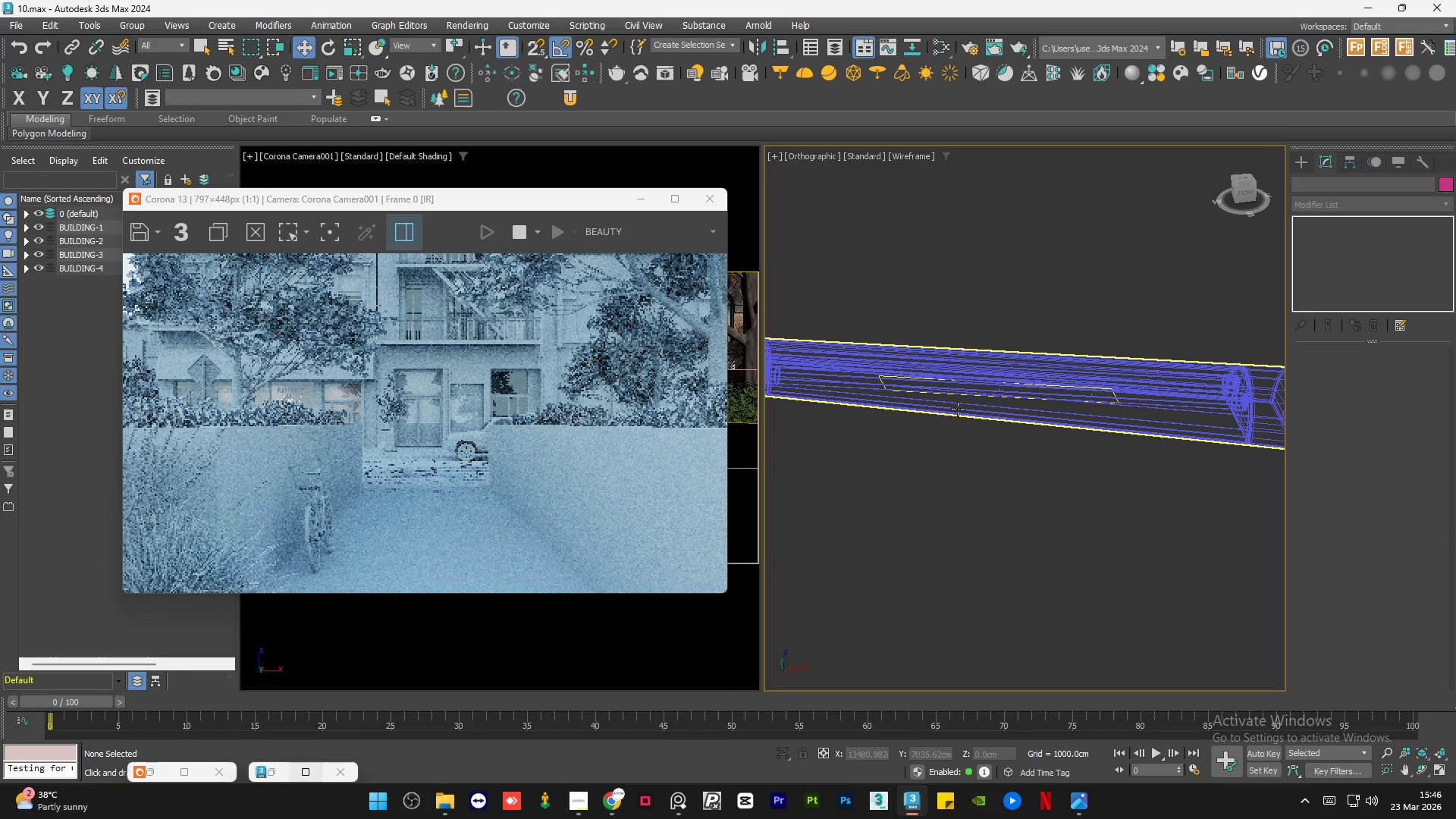 
left_click([958, 409])
 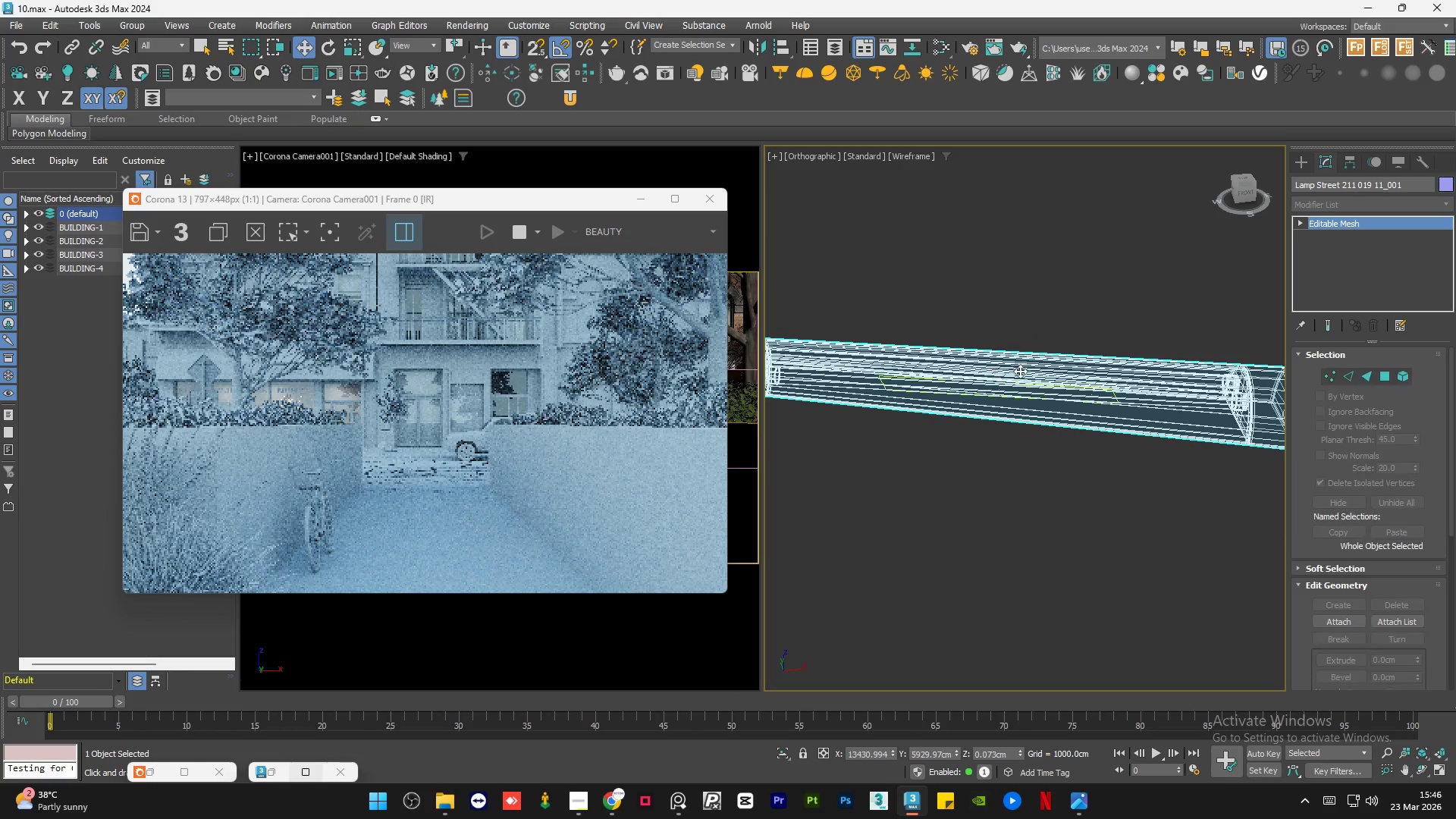 
scroll: coordinate [944, 400], scroll_direction: down, amount: 5.0
 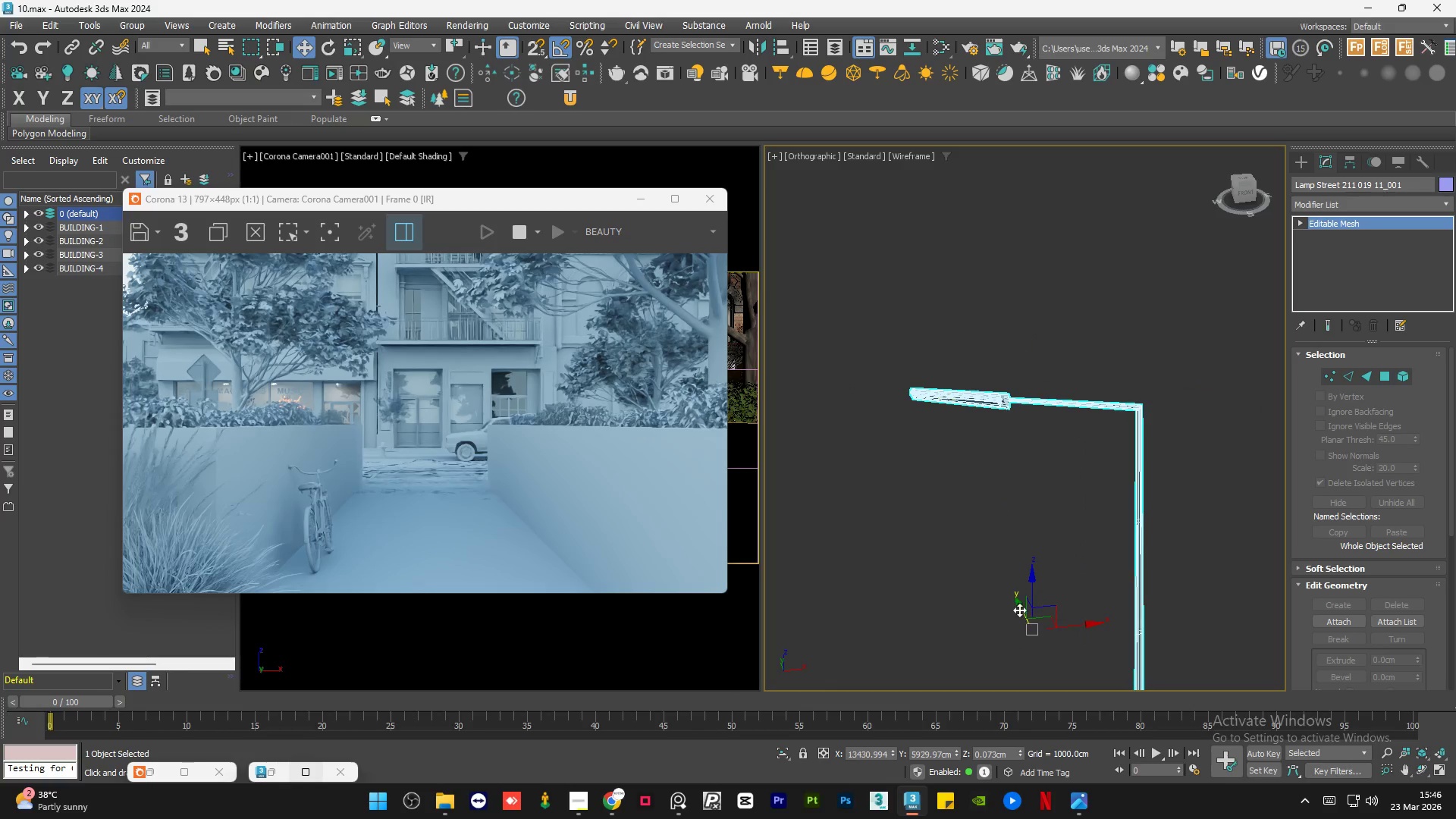 
left_click_drag(start_coordinate=[1020, 607], to_coordinate=[981, 549])
 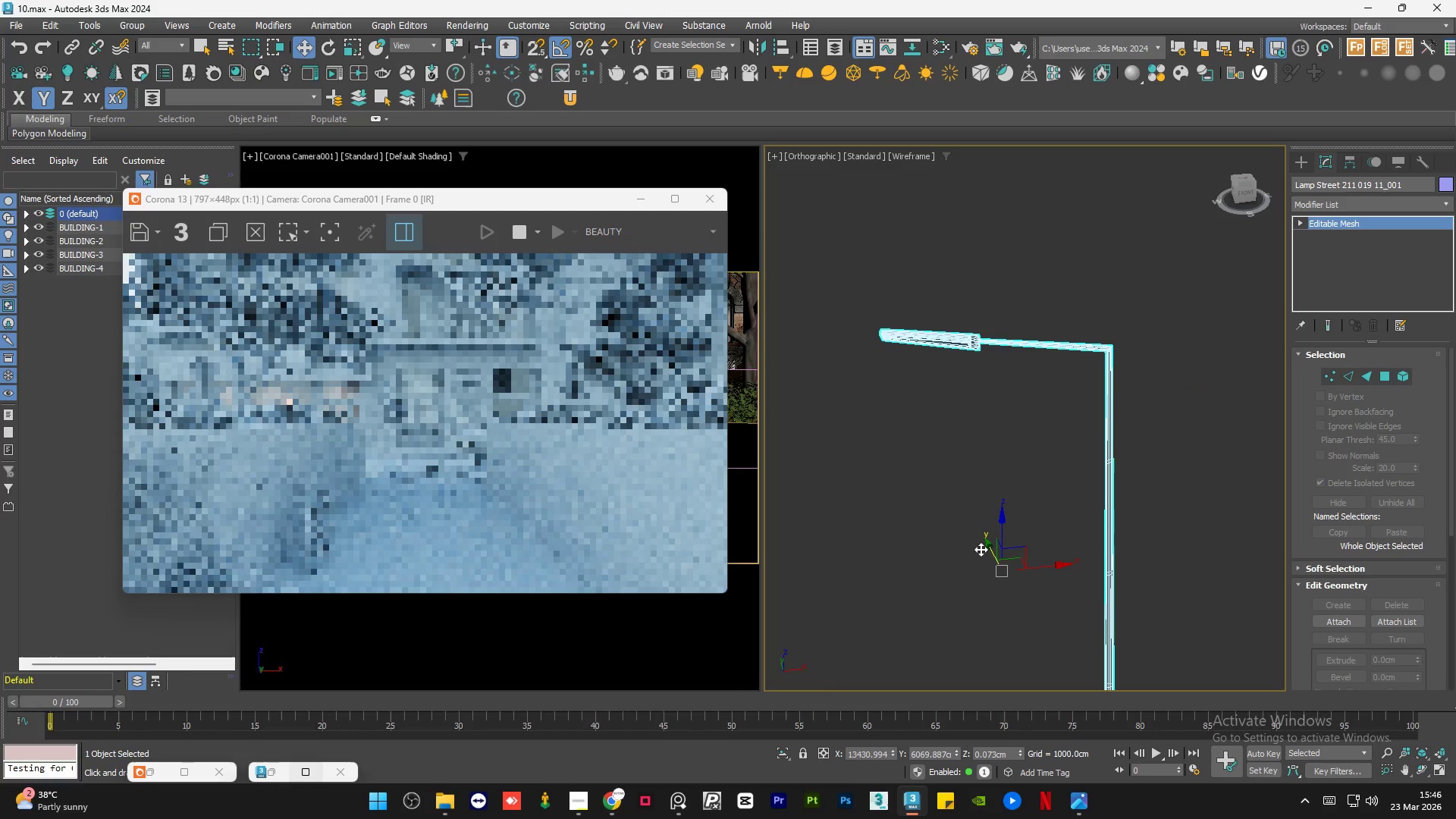 
key(Control+Z)
 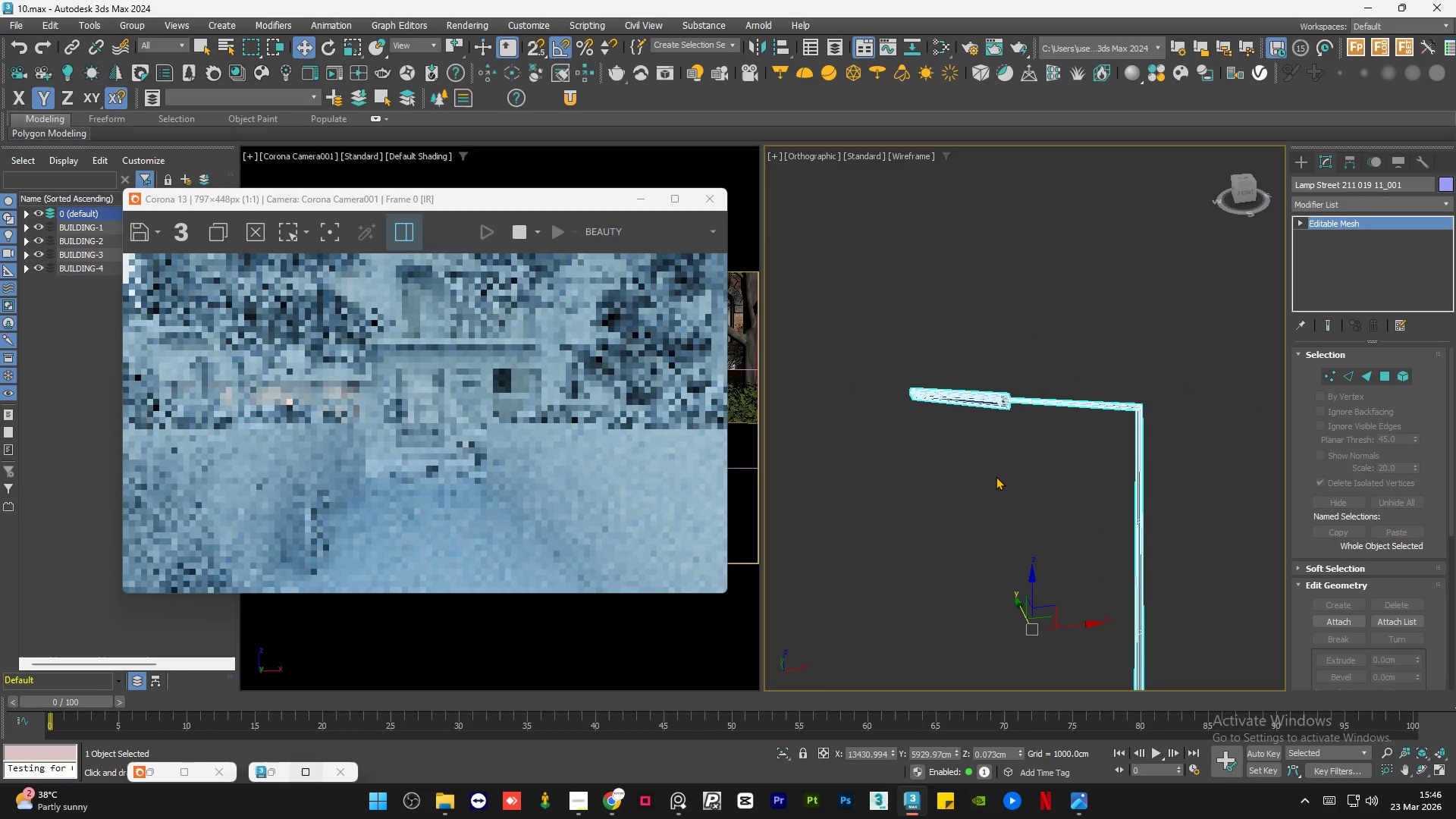 
left_click([996, 476])
 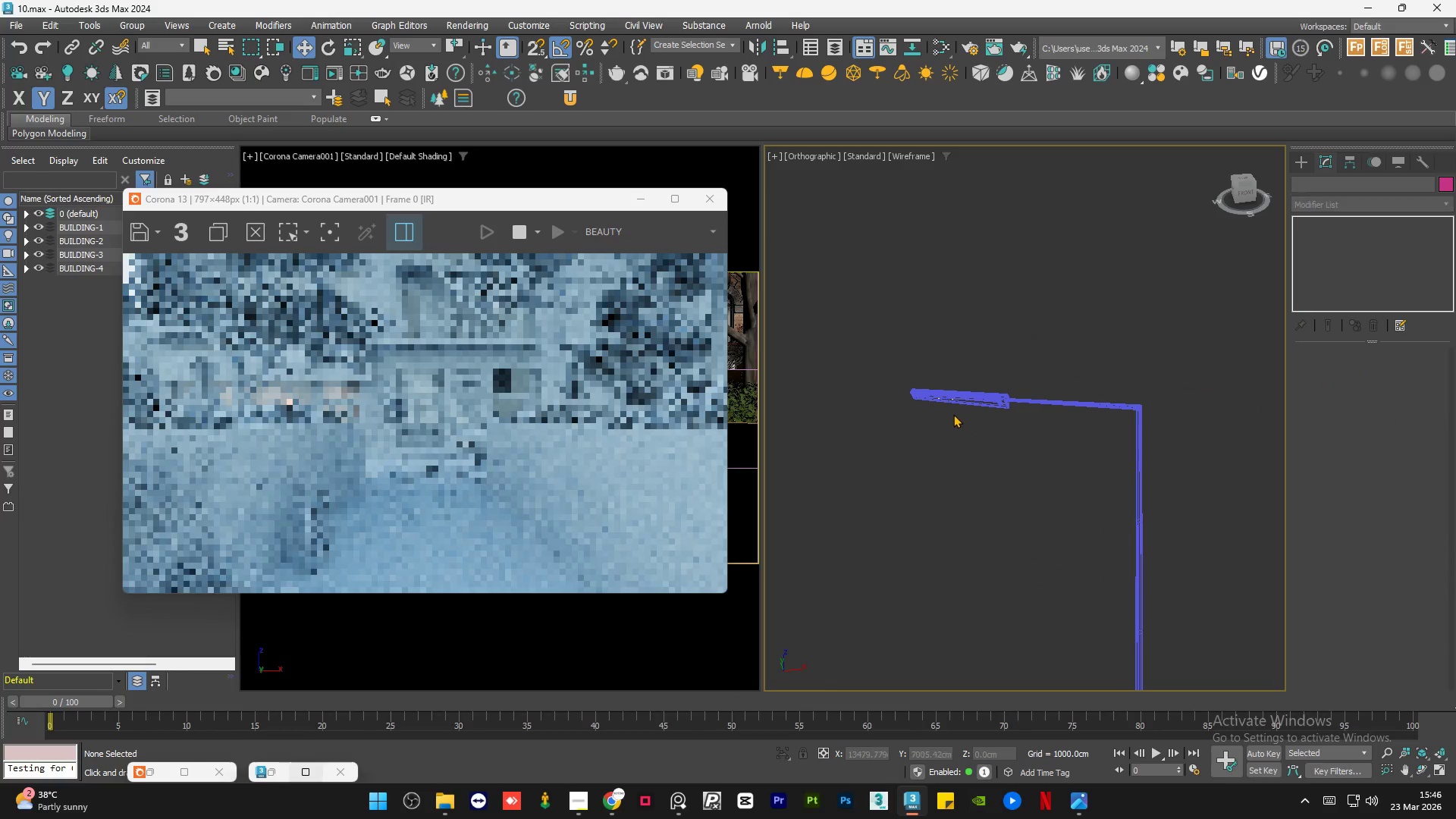 
scroll: coordinate [928, 400], scroll_direction: up, amount: 15.0
 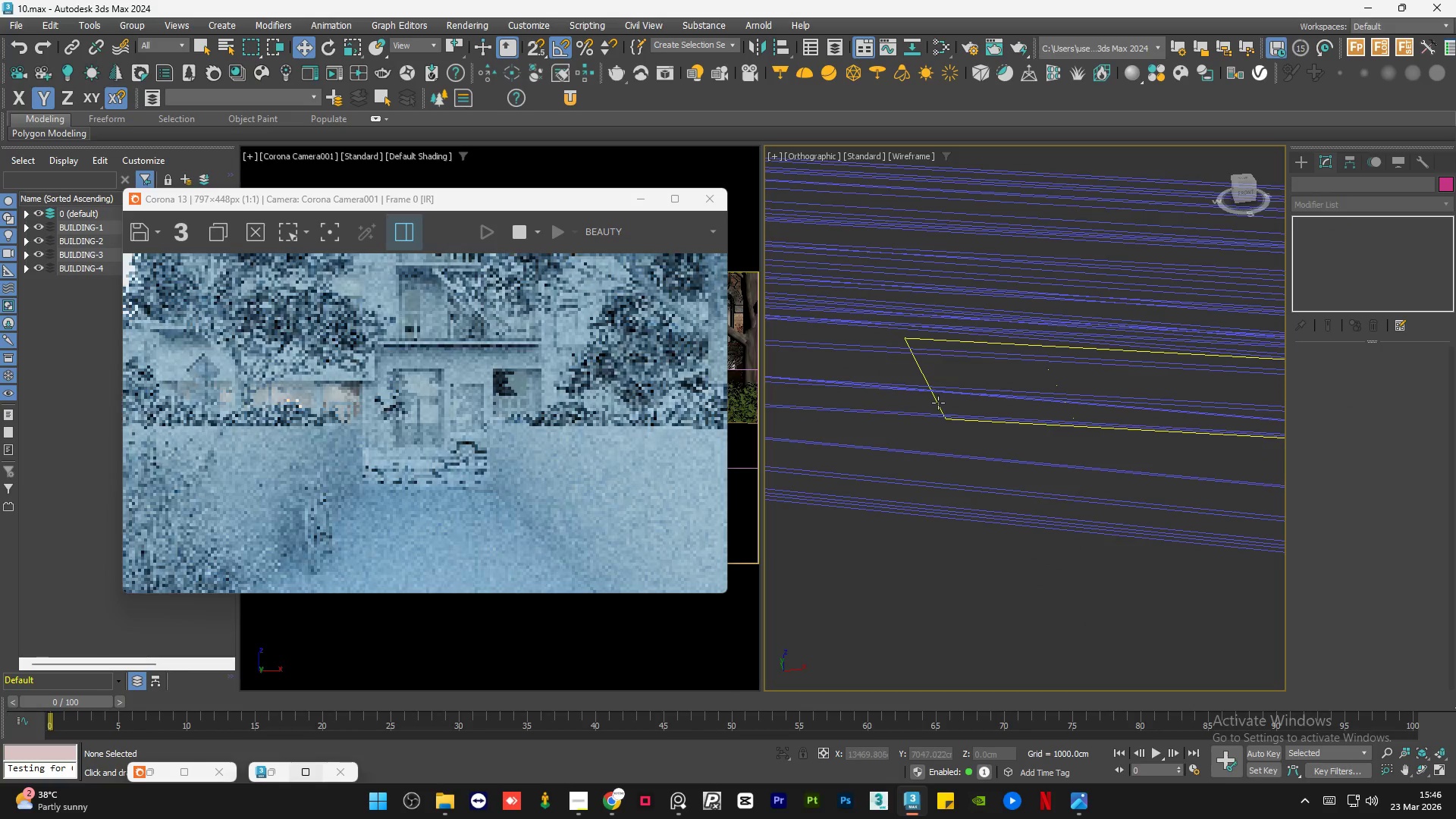 
left_click([938, 403])
 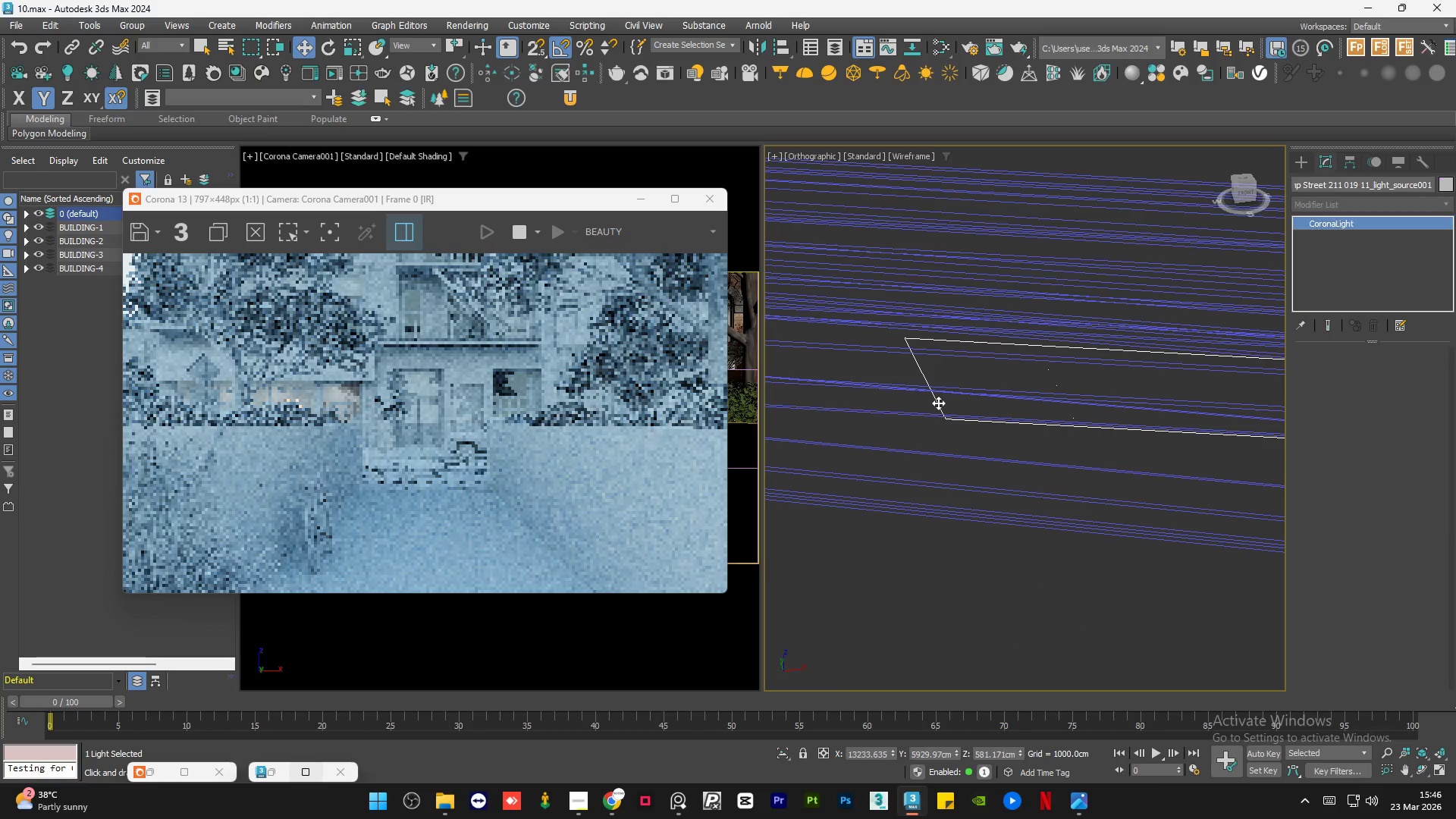 
scroll: coordinate [938, 403], scroll_direction: down, amount: 7.0
 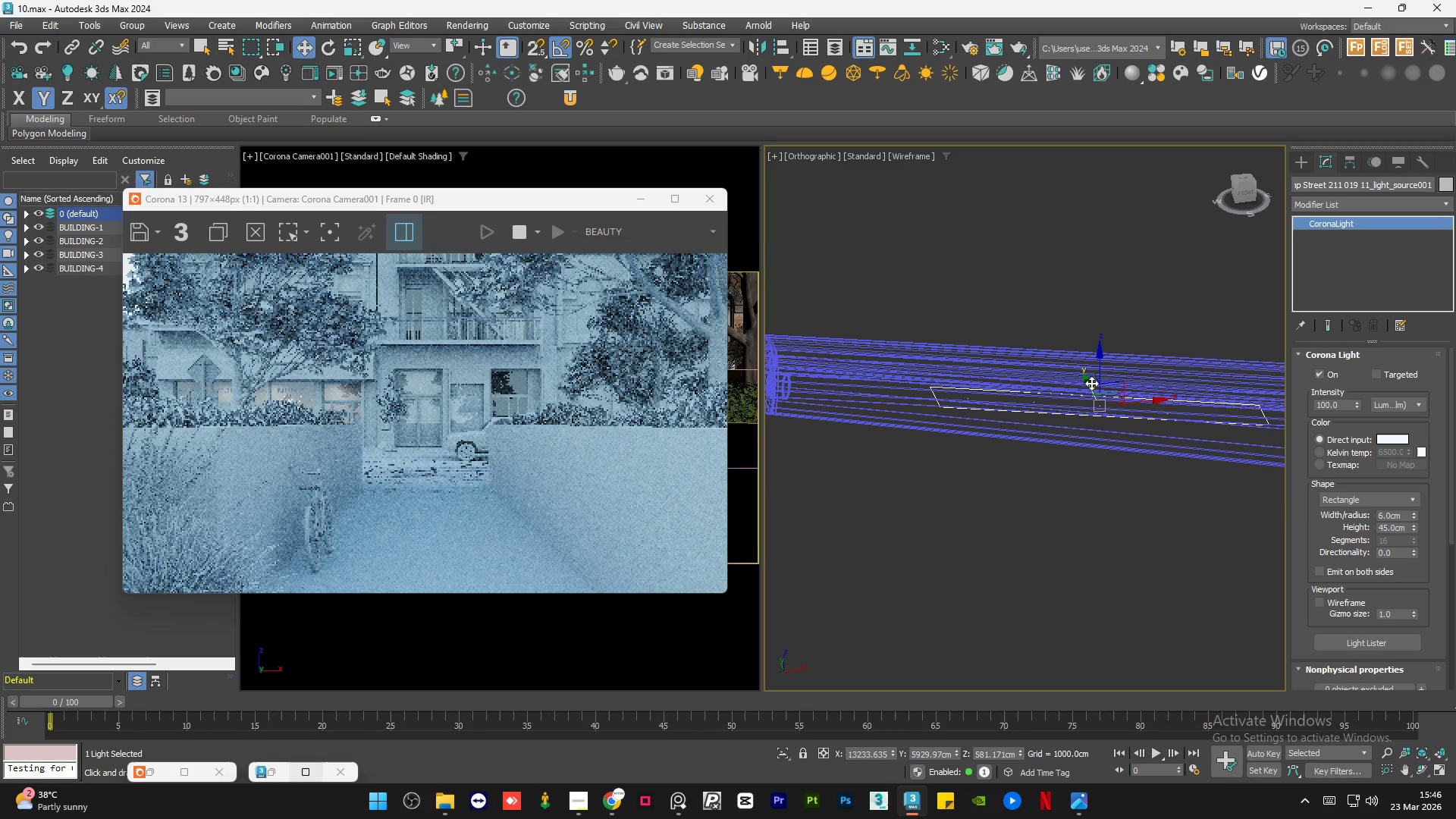 
left_click_drag(start_coordinate=[1091, 383], to_coordinate=[1043, 290])
 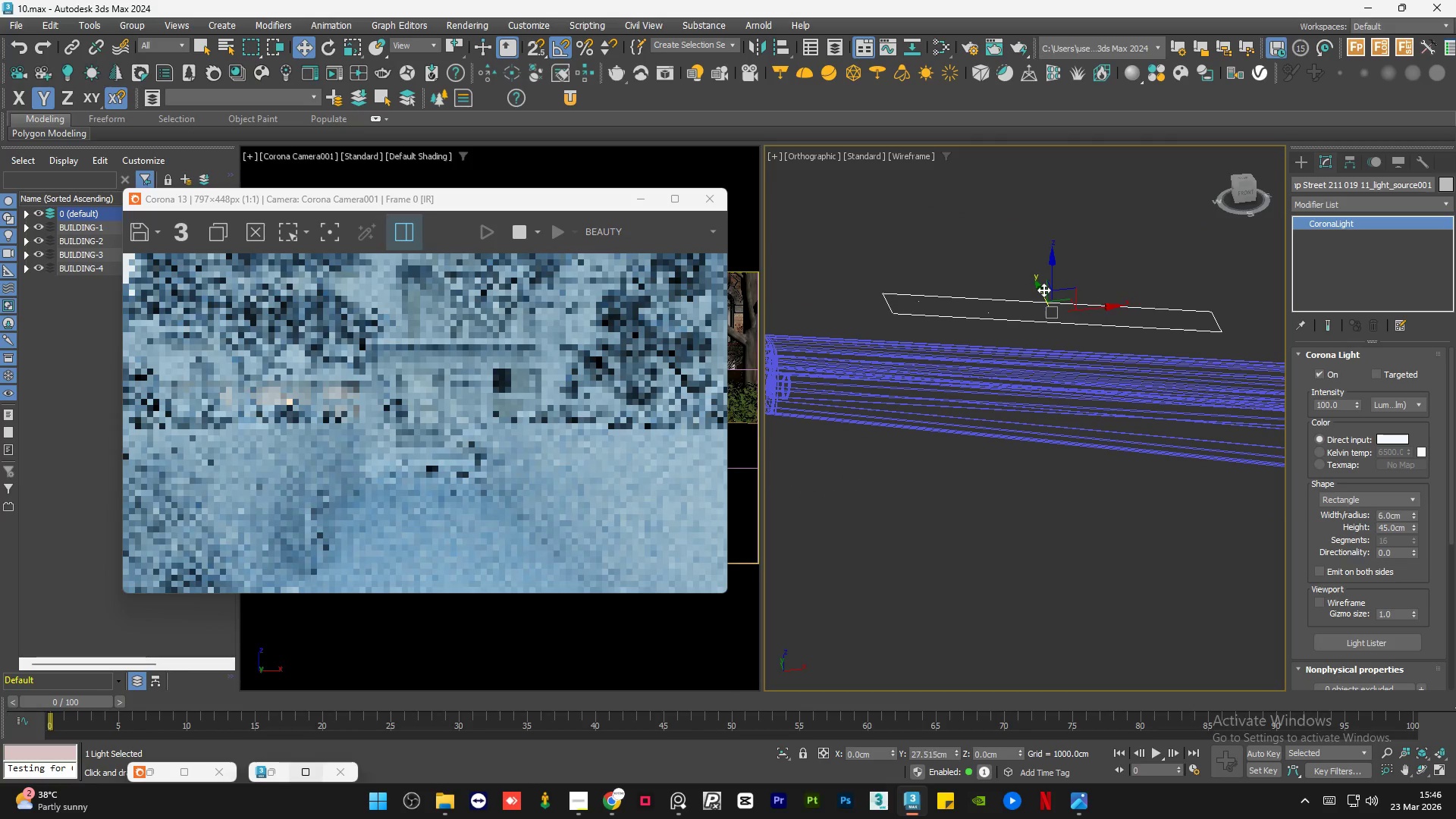 
key(Control+Z)
 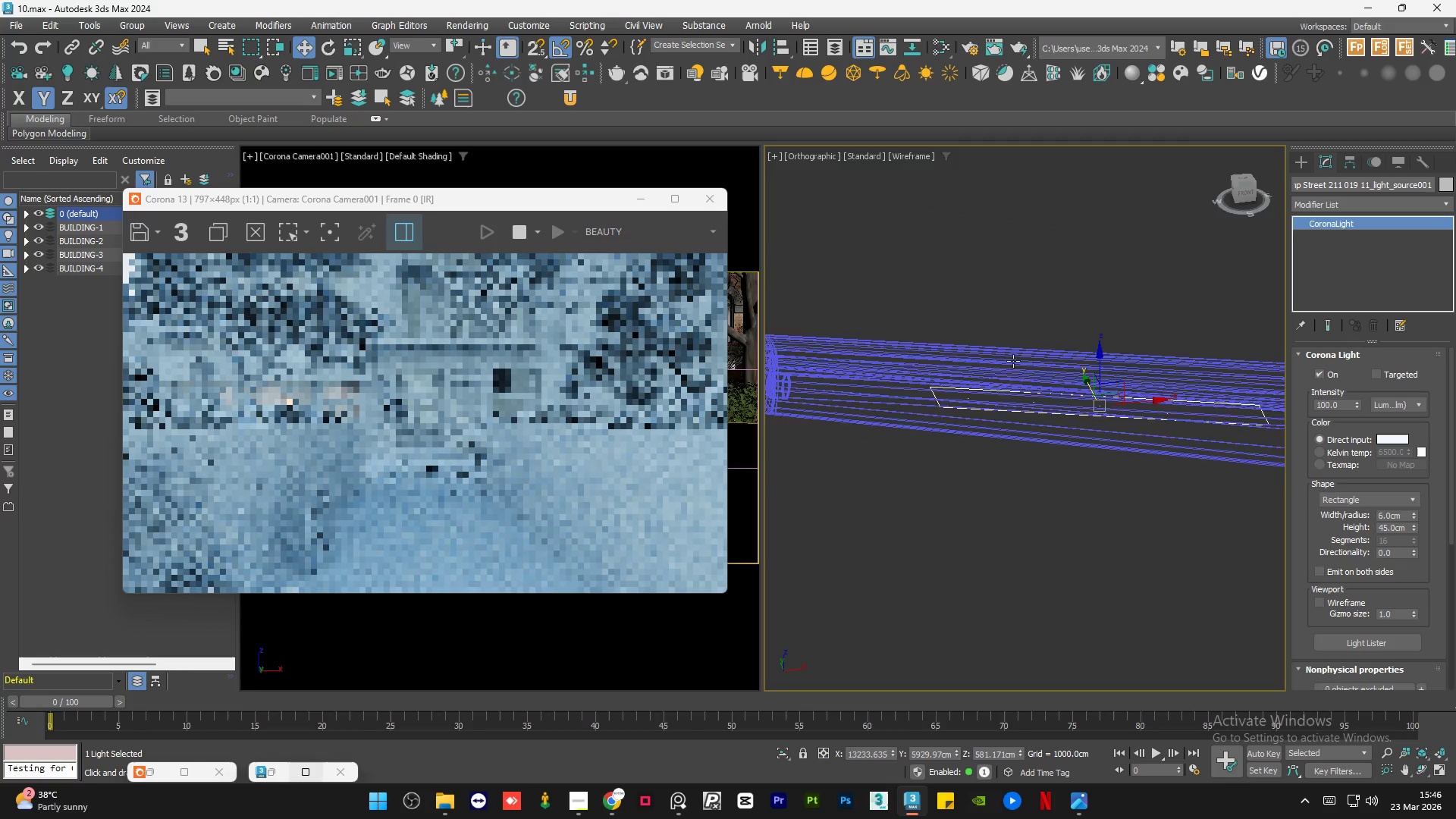 
left_click([979, 446])
 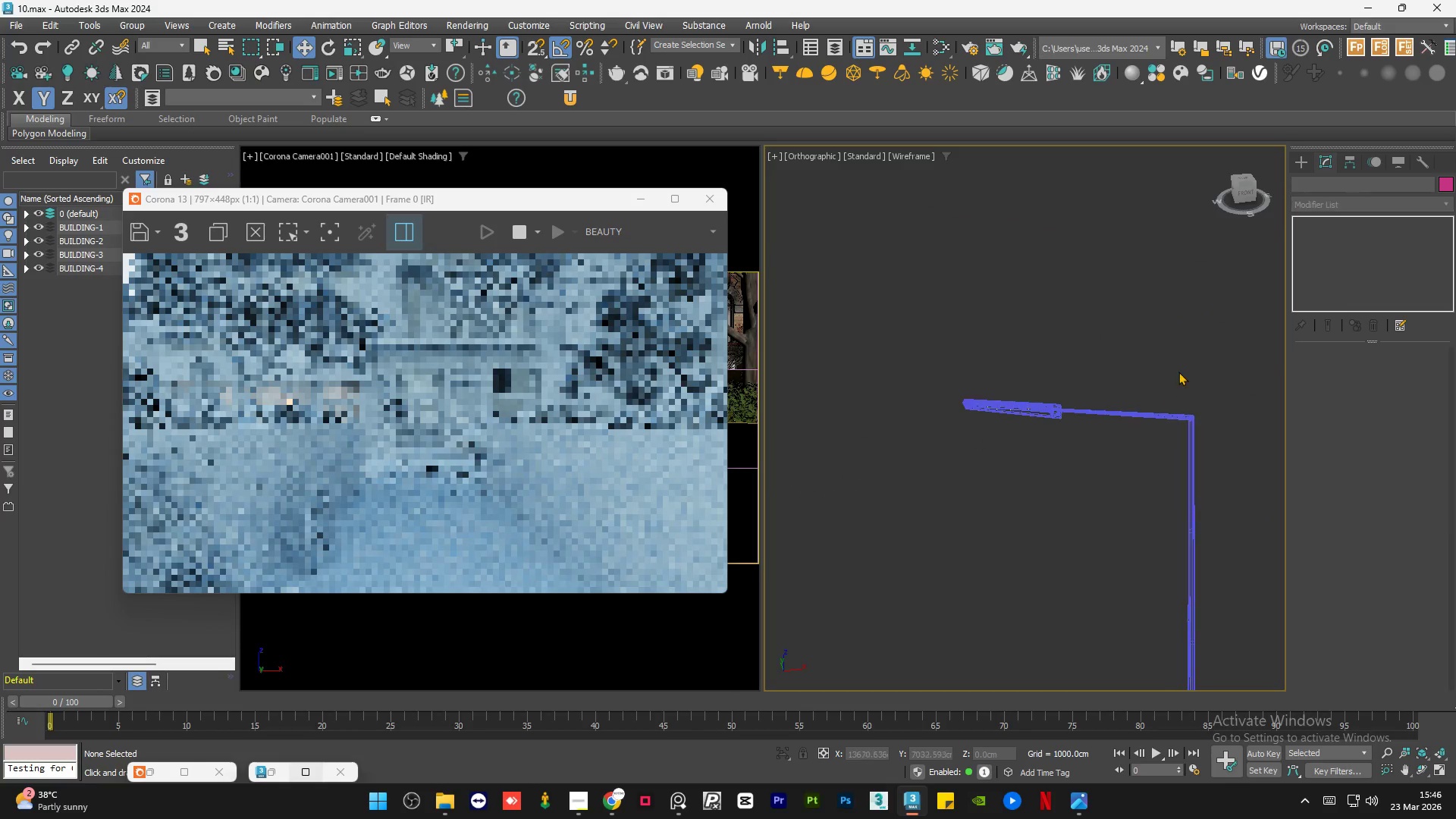 
scroll: coordinate [1002, 385], scroll_direction: down, amount: 6.0
 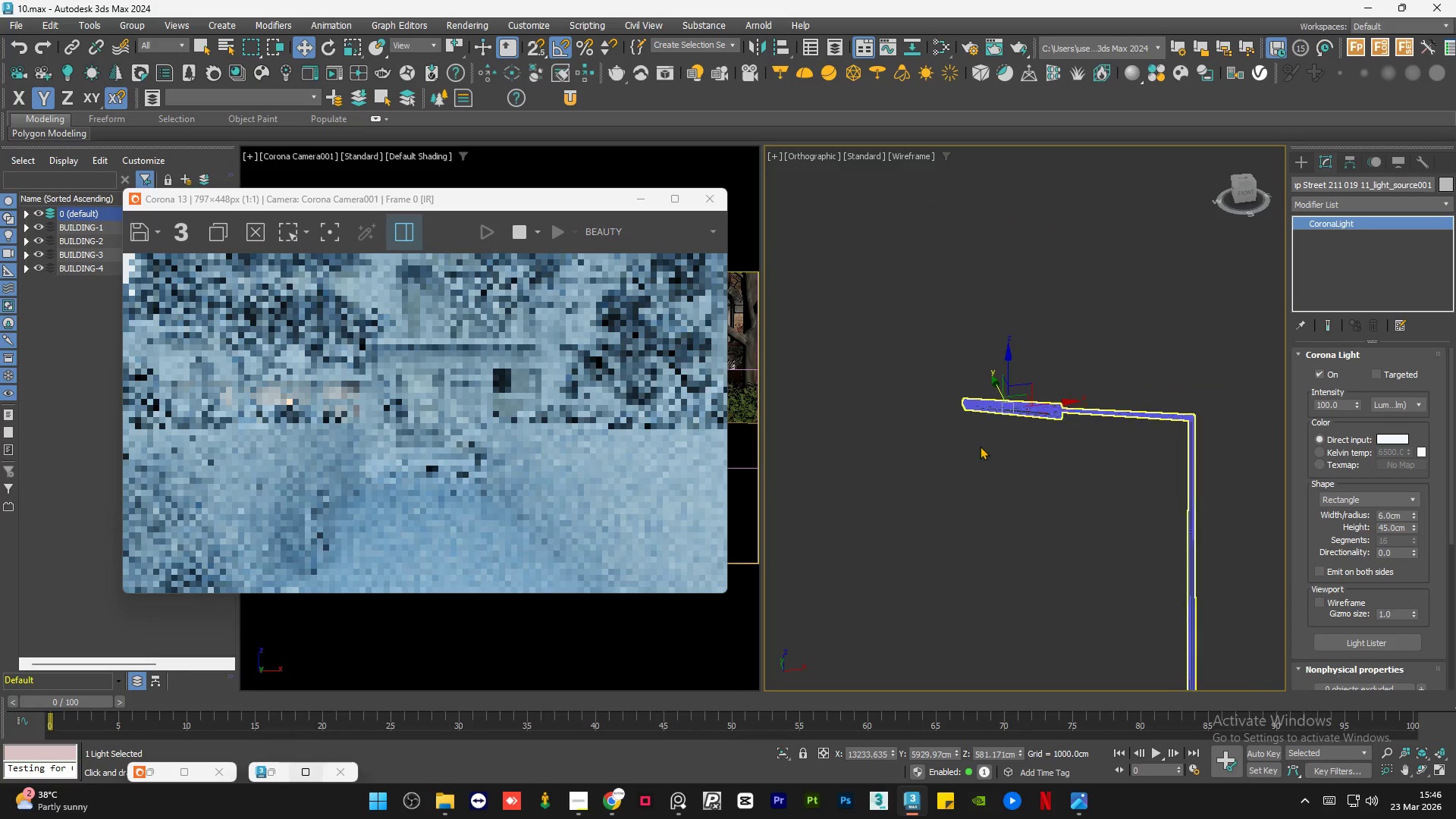 
left_click_drag(start_coordinate=[1180, 373], to_coordinate=[1139, 479])
 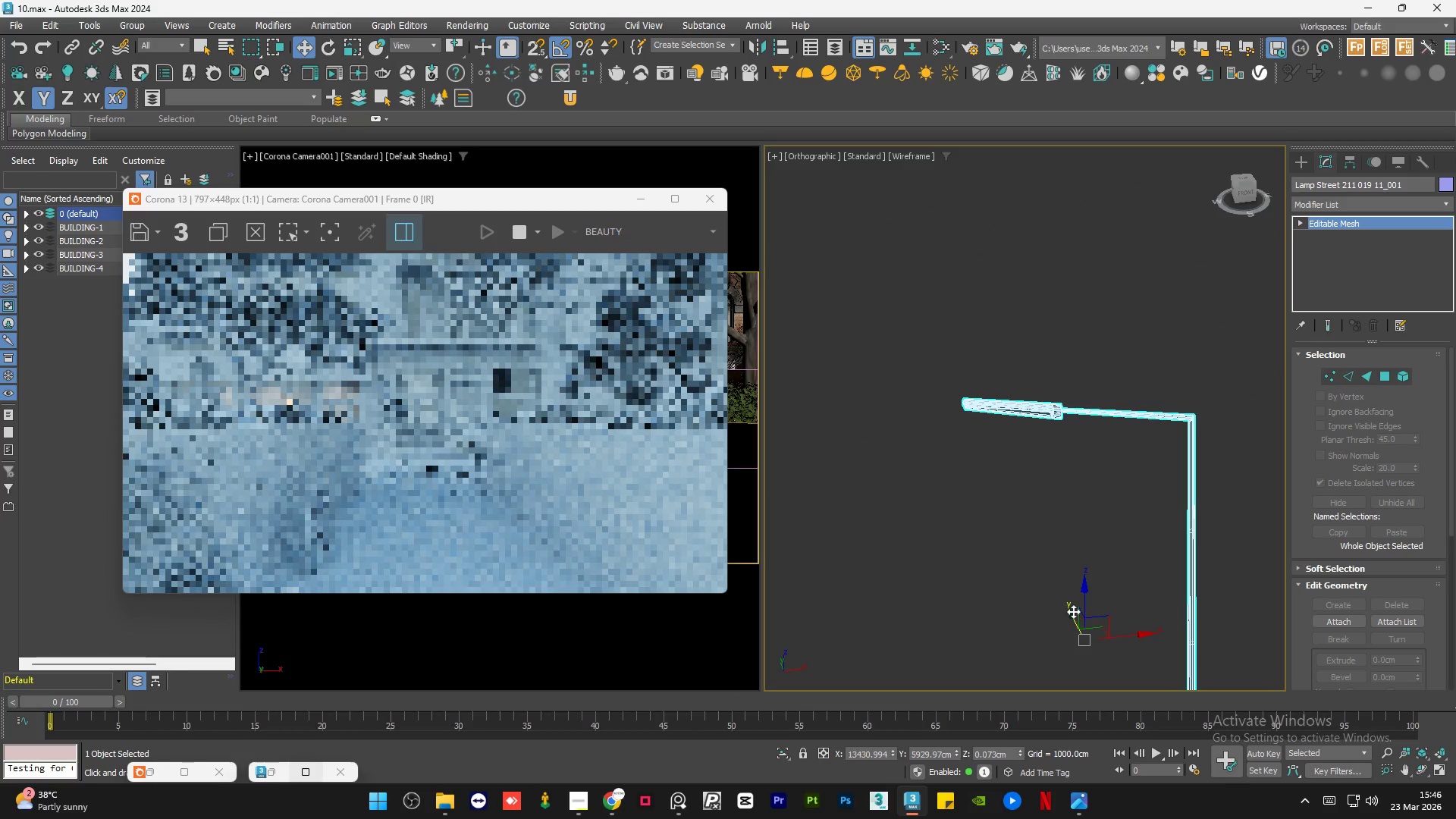 
left_click_drag(start_coordinate=[1072, 613], to_coordinate=[998, 482])
 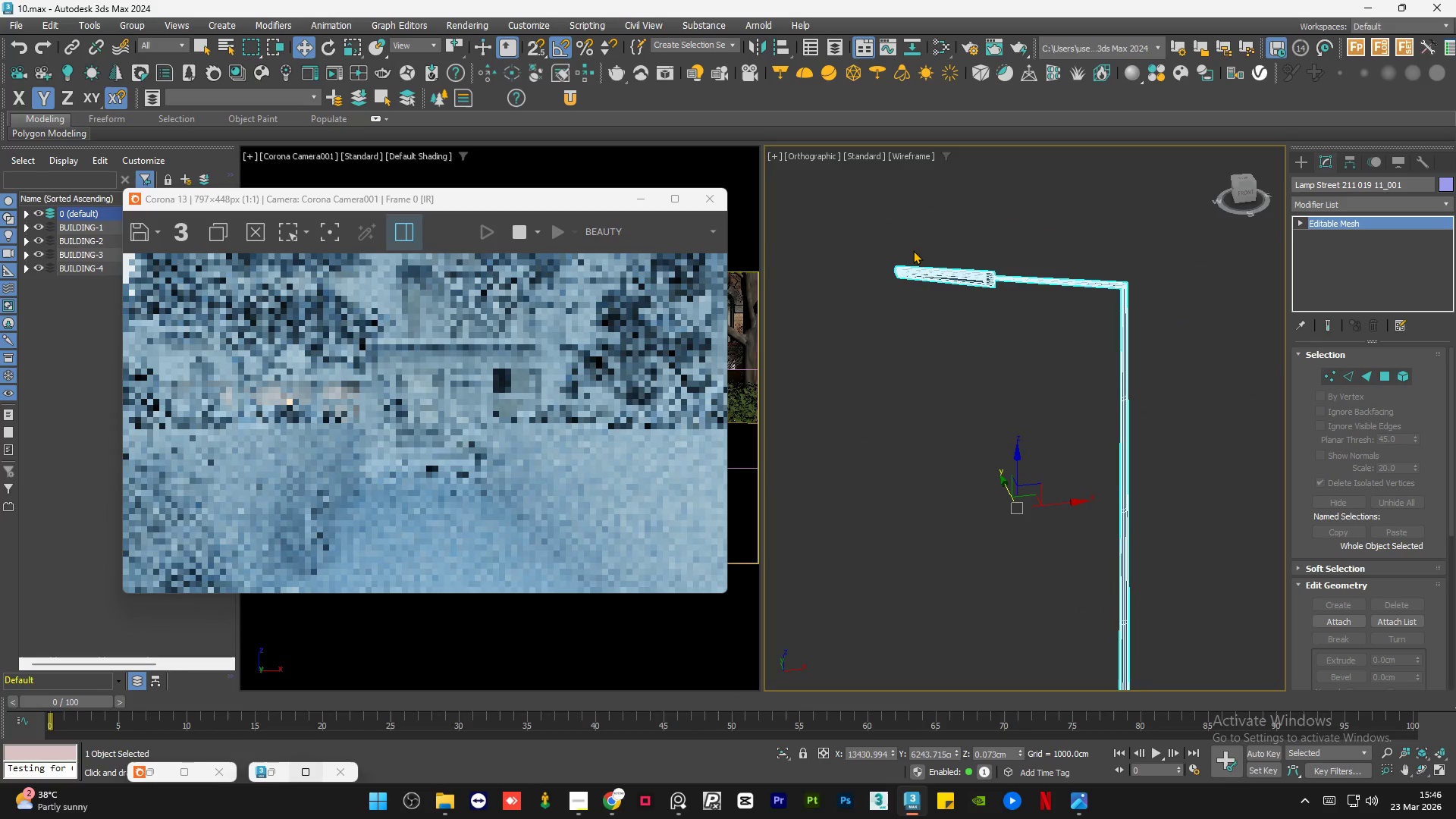 
hold_key(key=AltLeft, duration=0.55)
 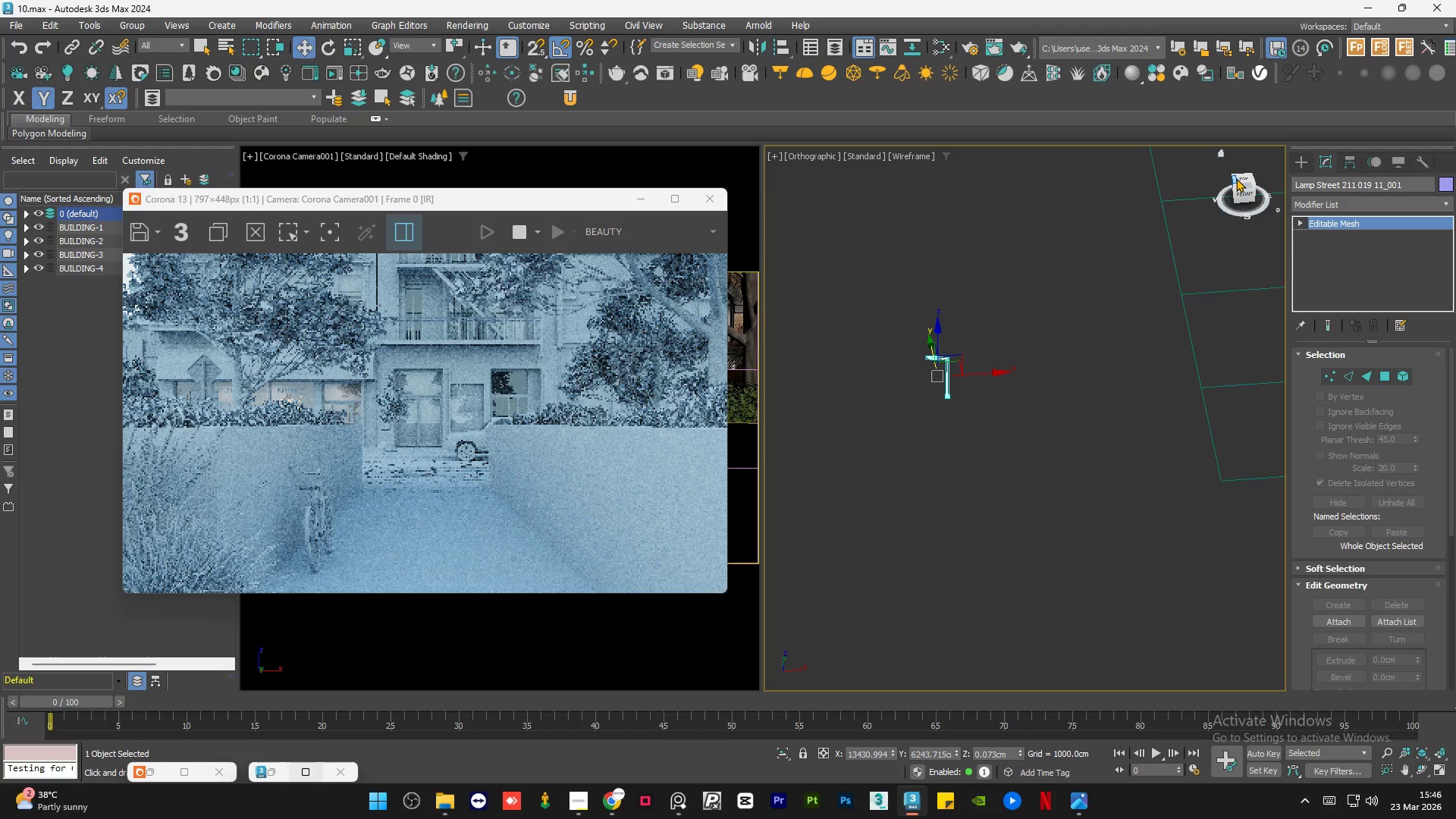 
scroll: coordinate [934, 380], scroll_direction: down, amount: 6.0
 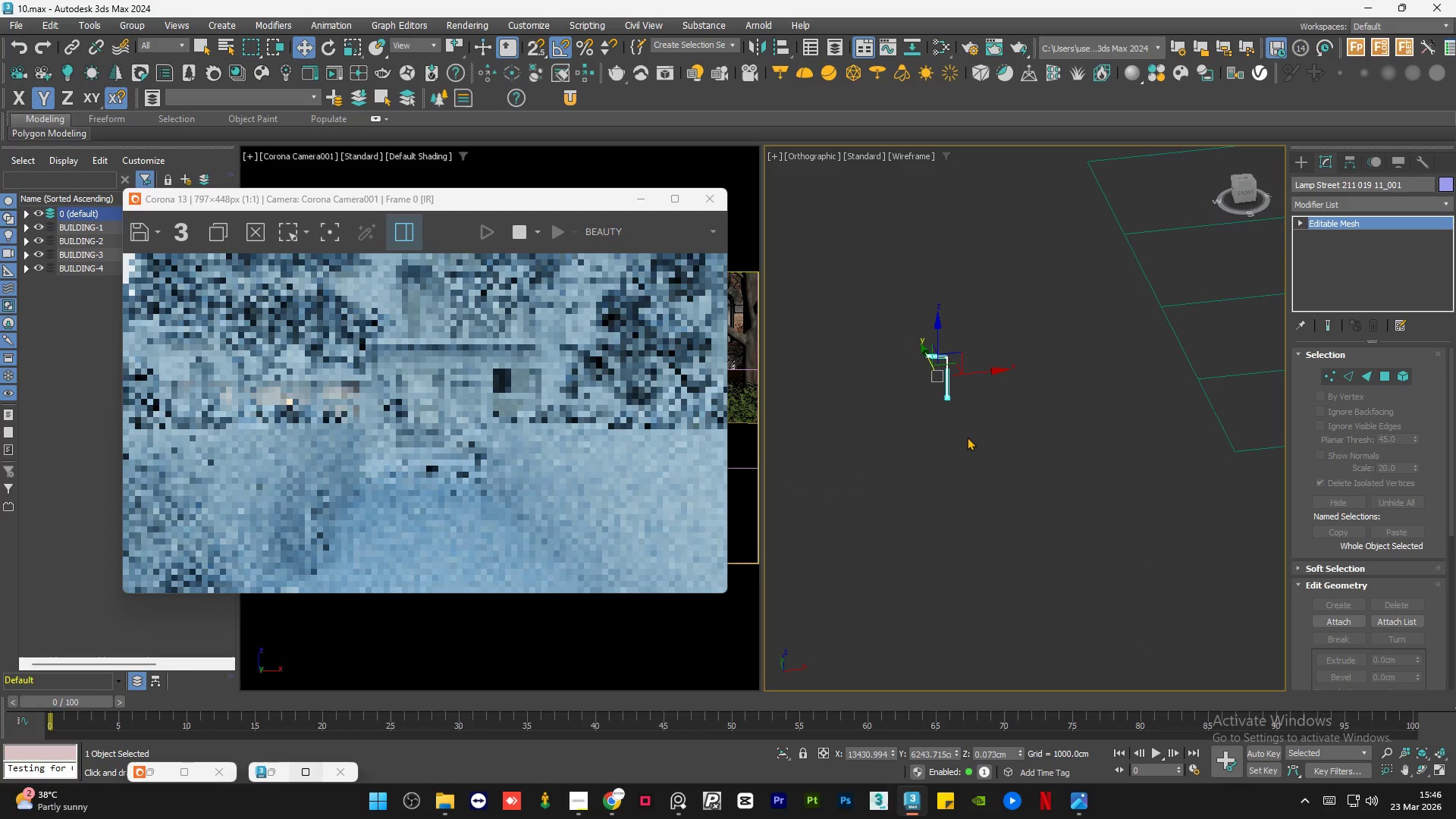 
left_click([1241, 178])
 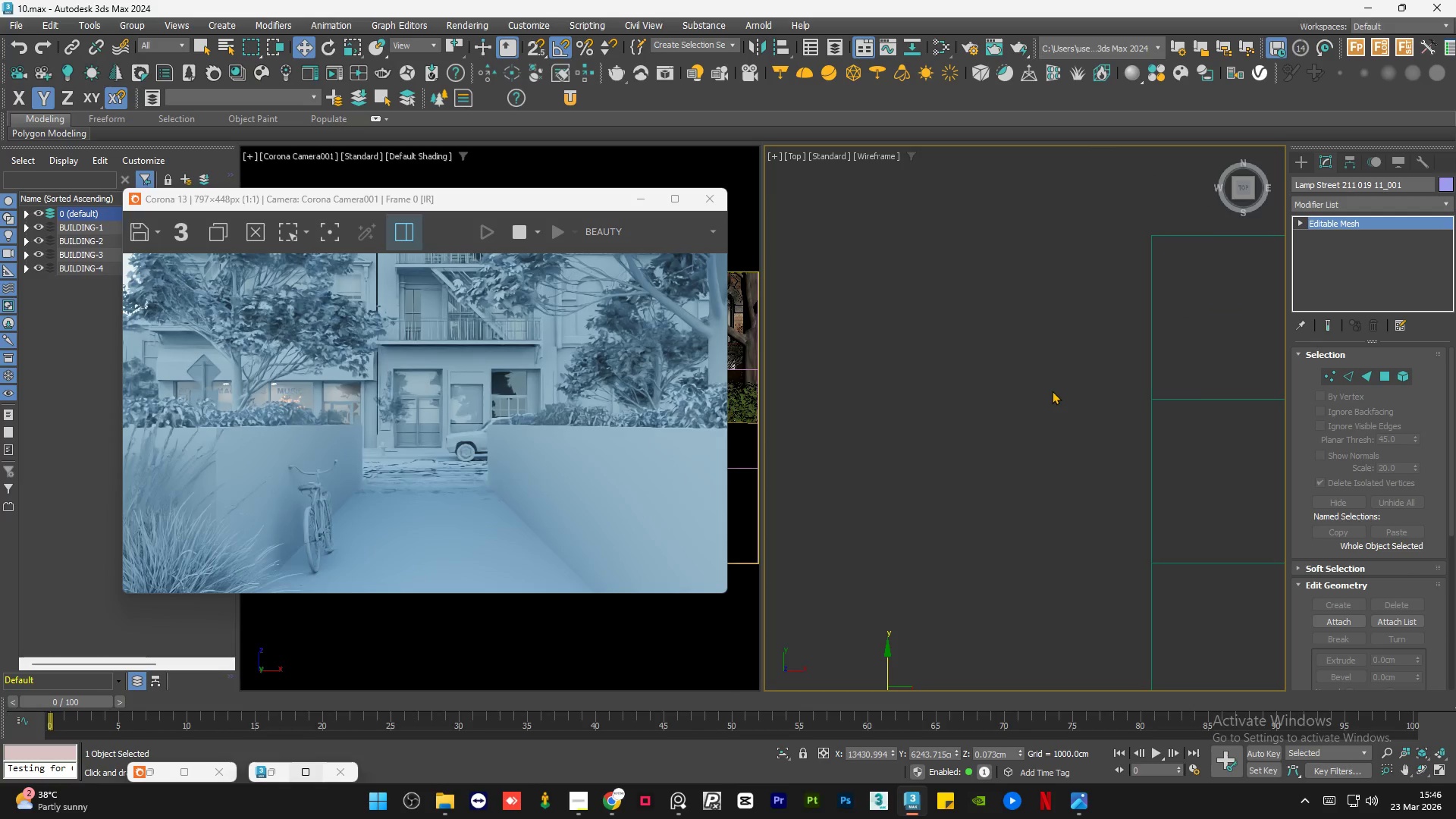 
key(F3)
 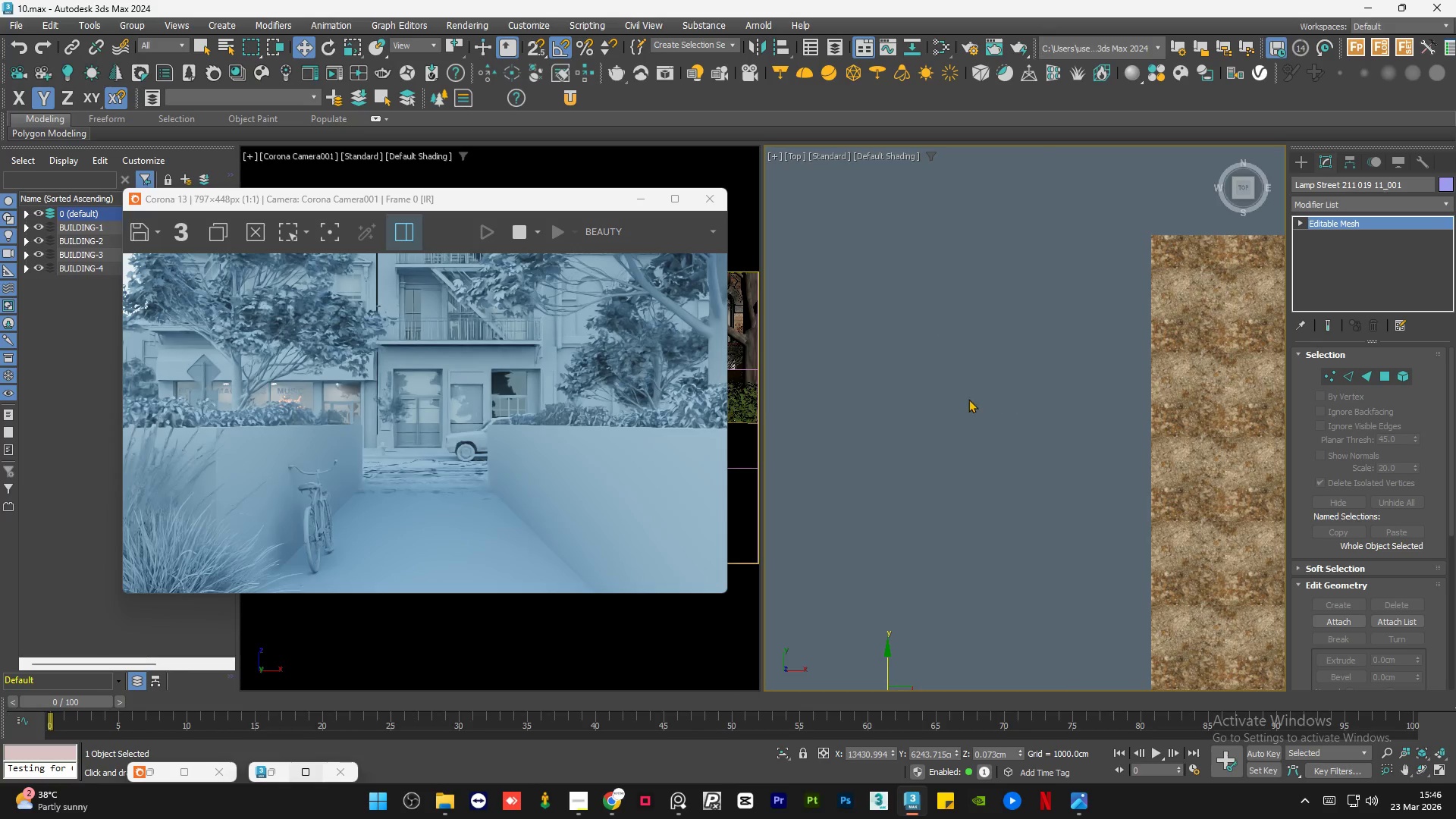 
scroll: coordinate [927, 408], scroll_direction: down, amount: 4.0
 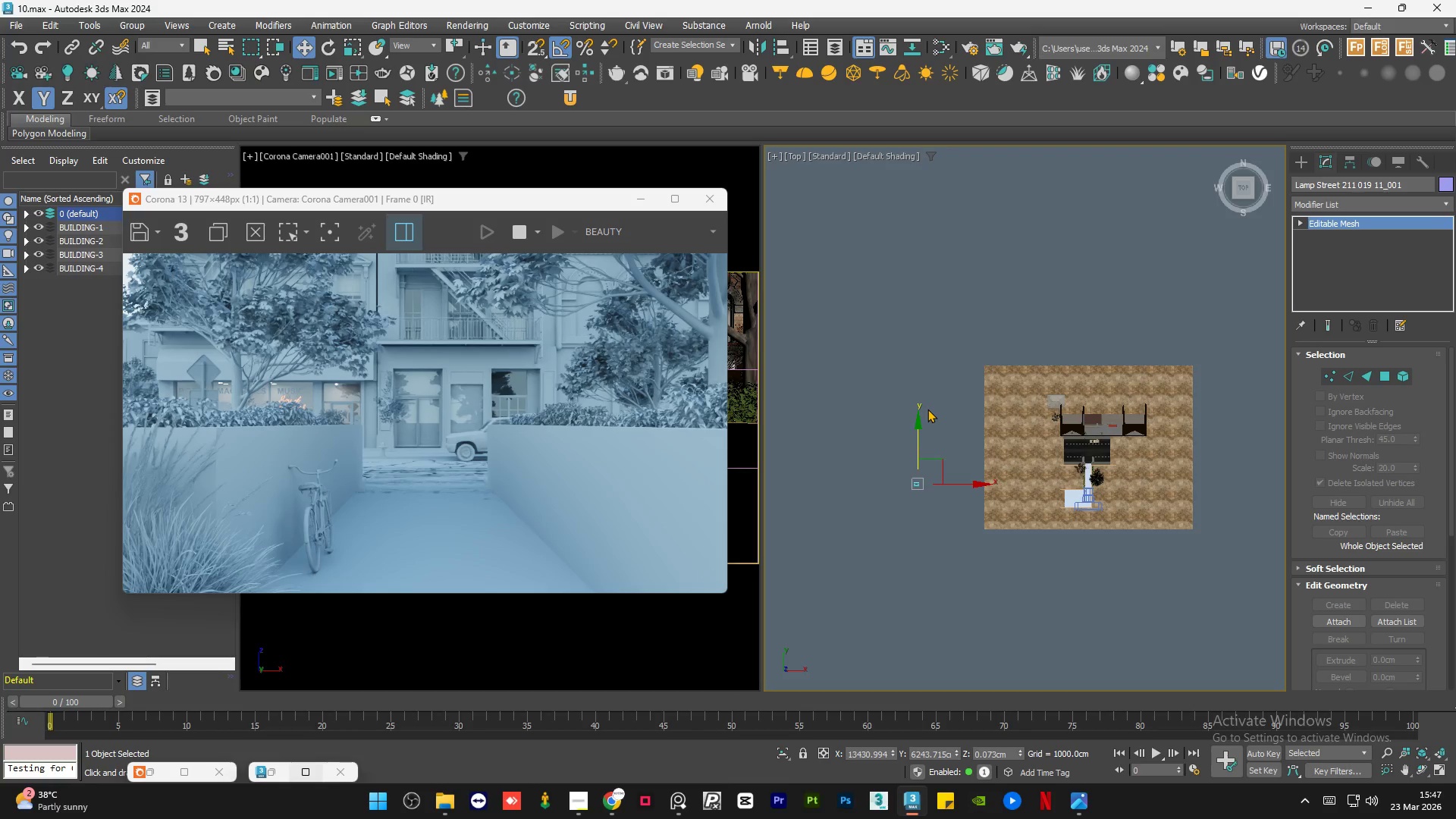 
wait(26.95)
 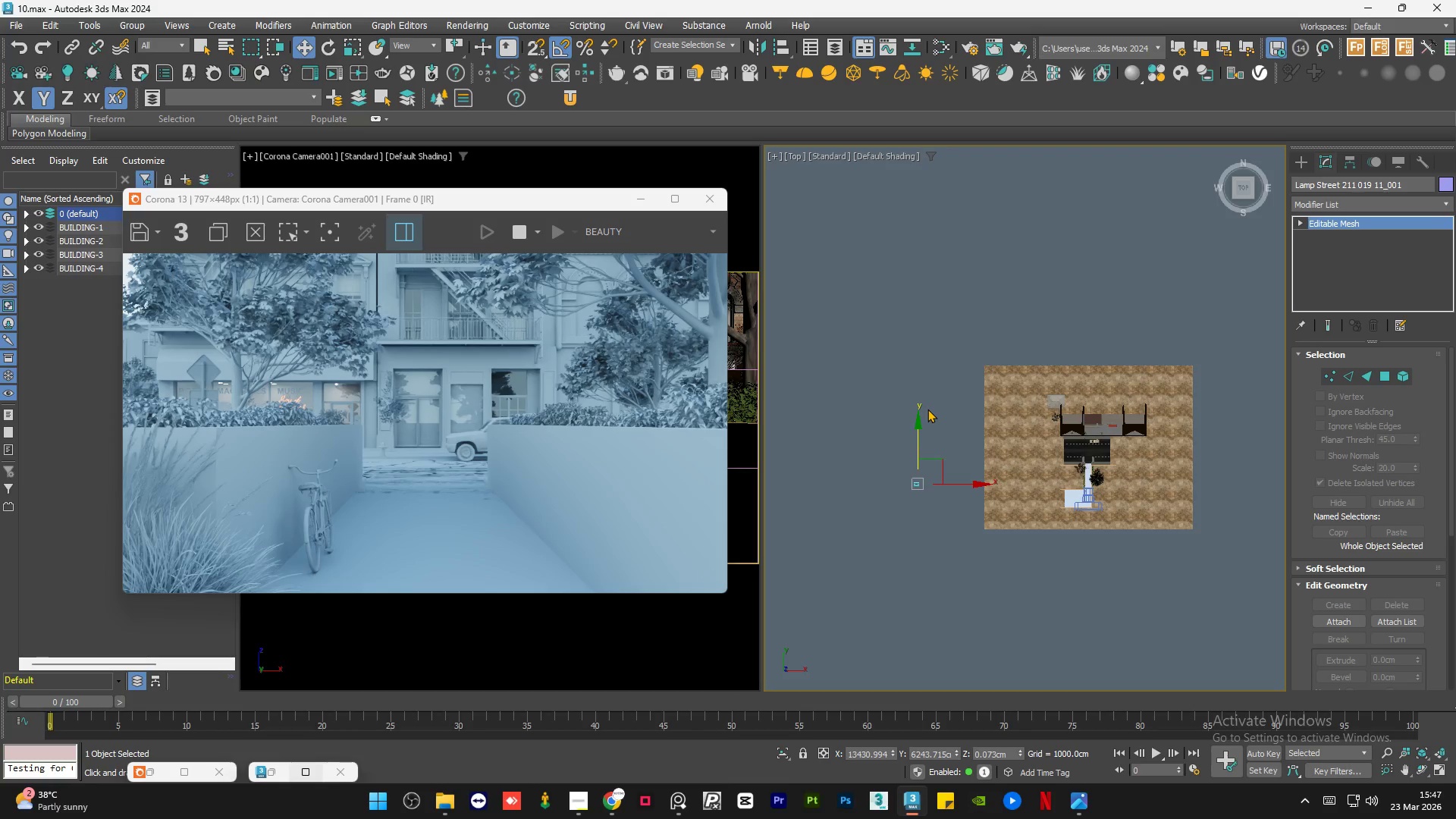 
left_click_drag(start_coordinate=[943, 462], to_coordinate=[1097, 417])
 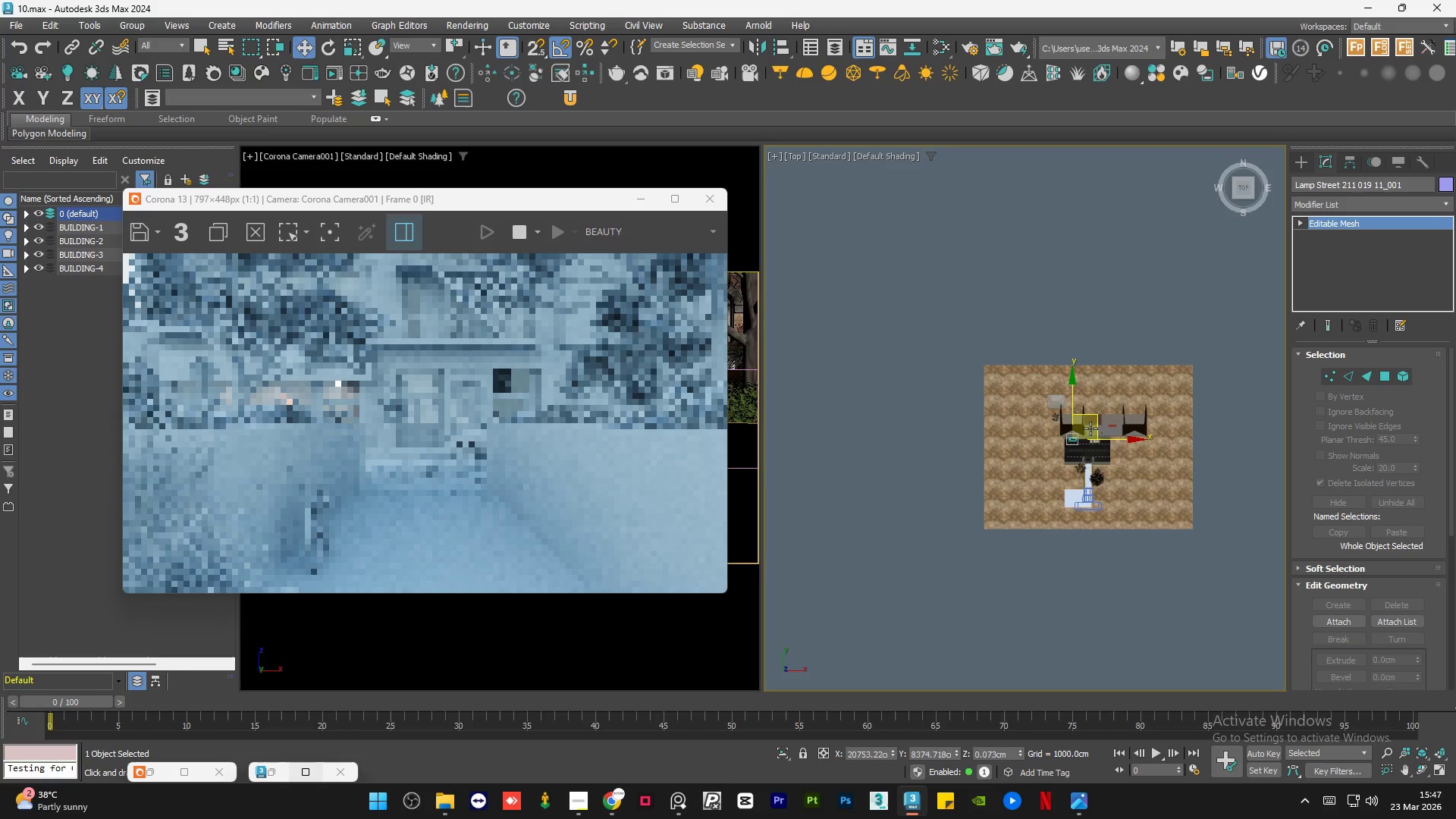 
scroll: coordinate [1112, 355], scroll_direction: up, amount: 12.0
 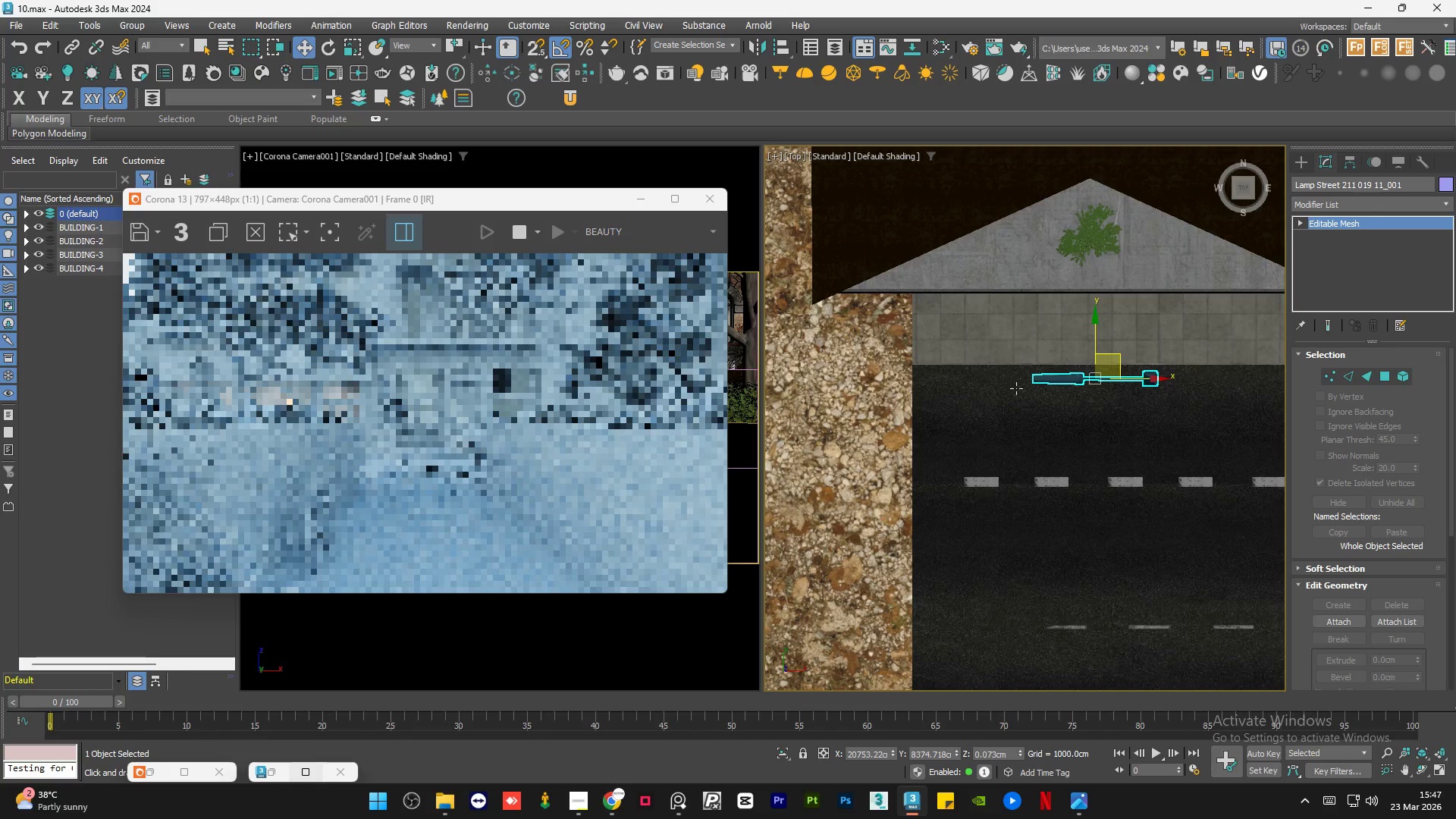 
scroll: coordinate [1058, 379], scroll_direction: down, amount: 1.0
 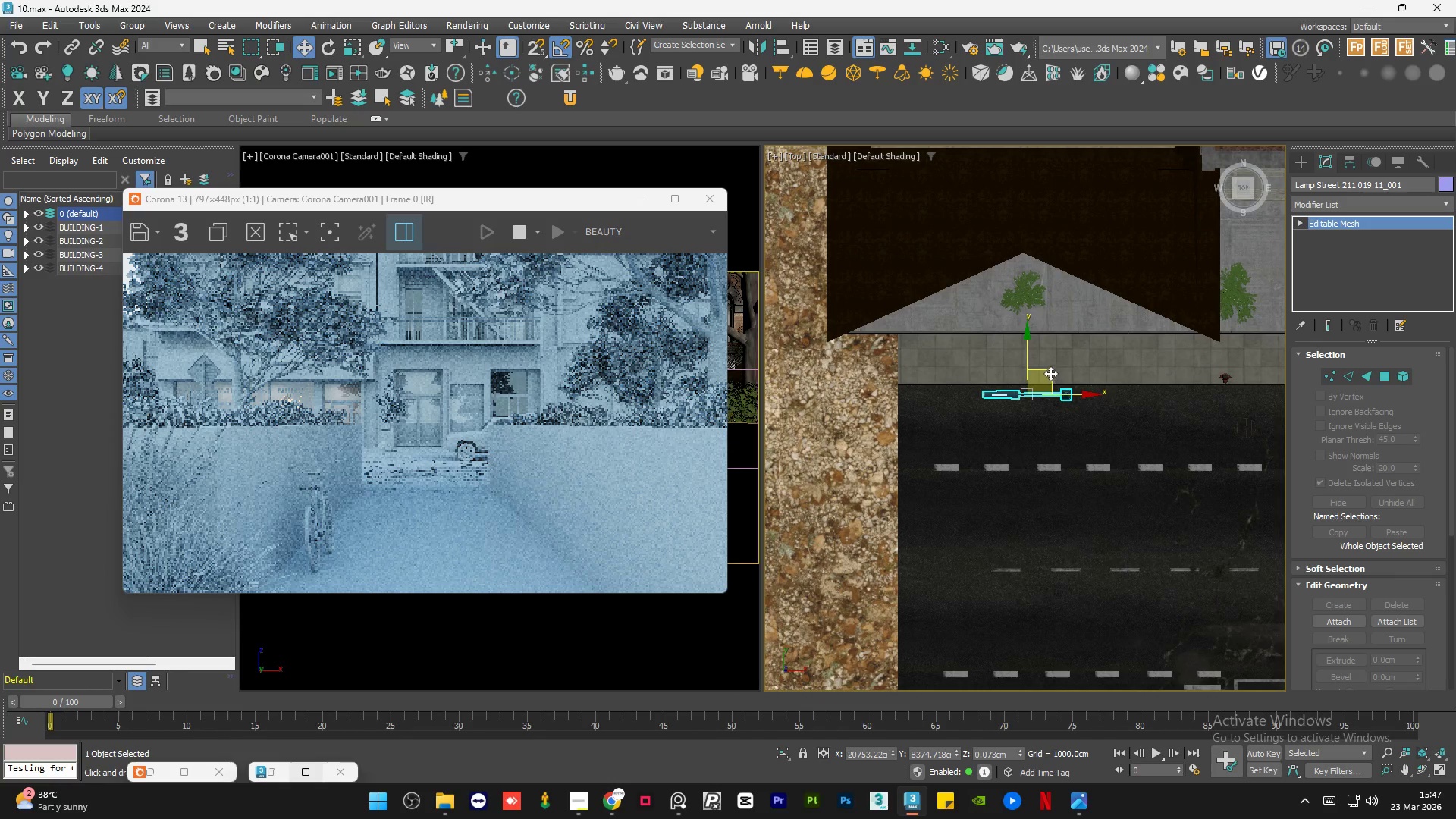 
left_click_drag(start_coordinate=[1050, 372], to_coordinate=[1081, 334])
 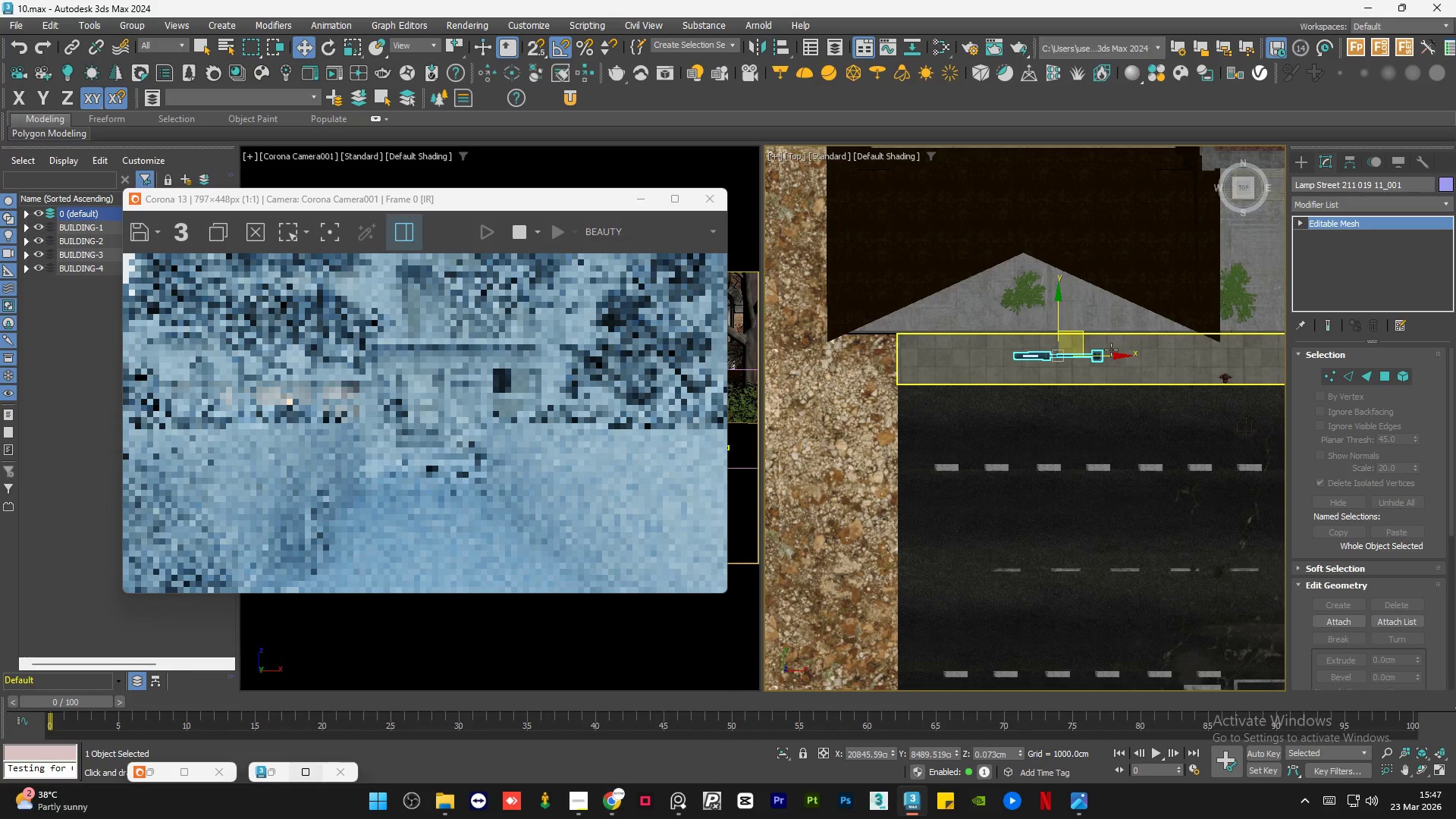 
scroll: coordinate [1106, 351], scroll_direction: up, amount: 5.0
 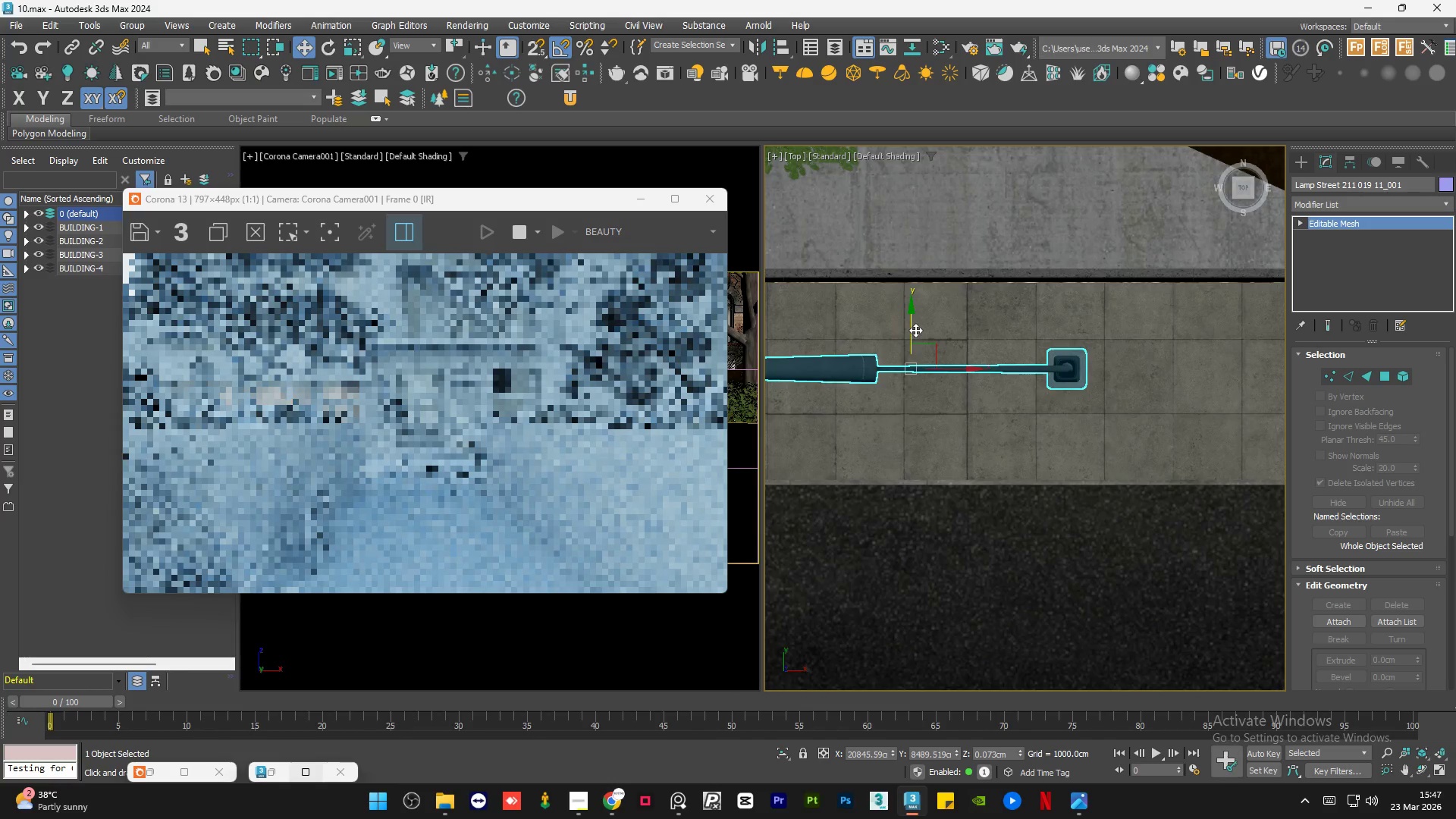 
left_click_drag(start_coordinate=[915, 331], to_coordinate=[923, 338])
 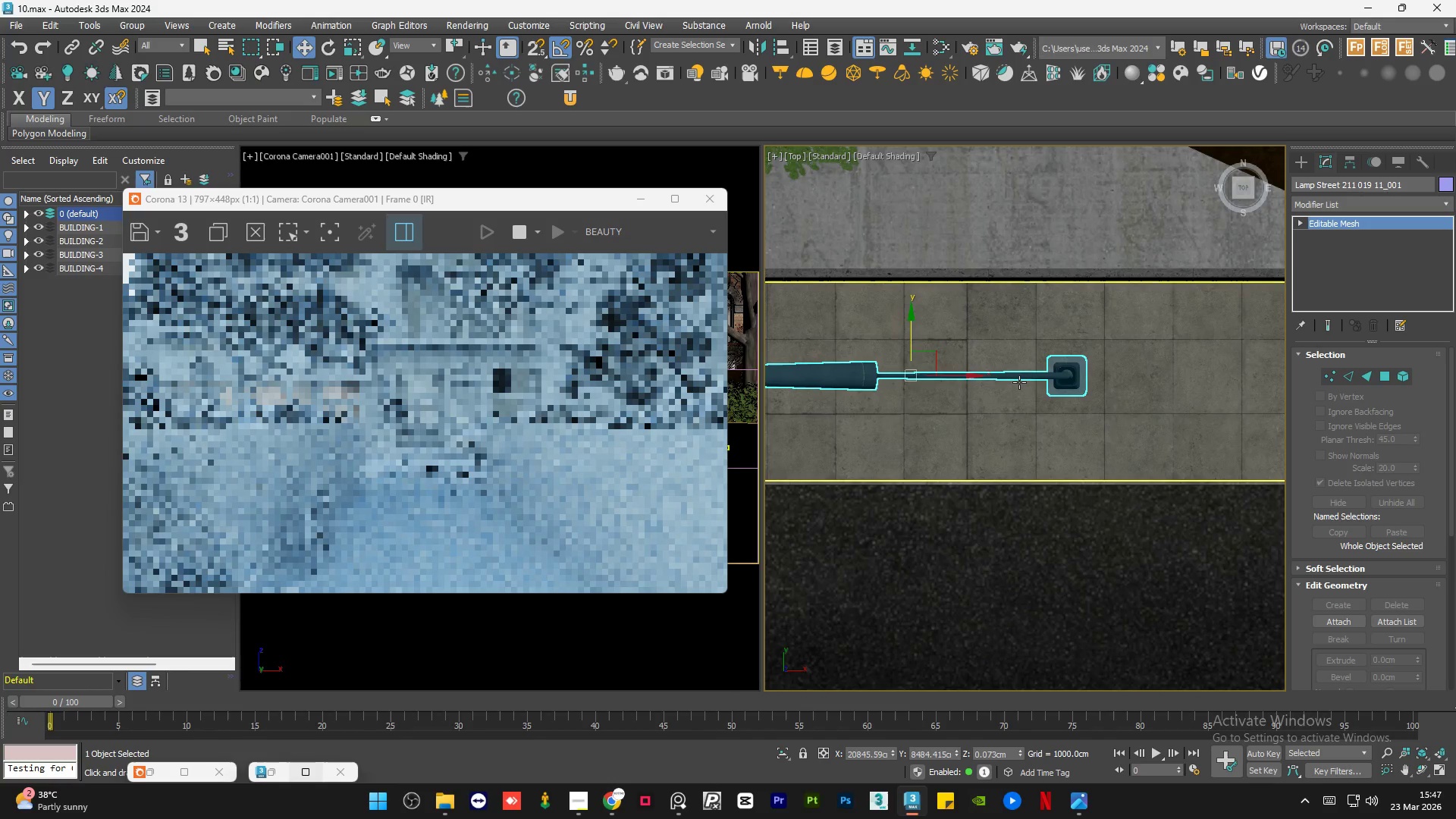 
key(E)
 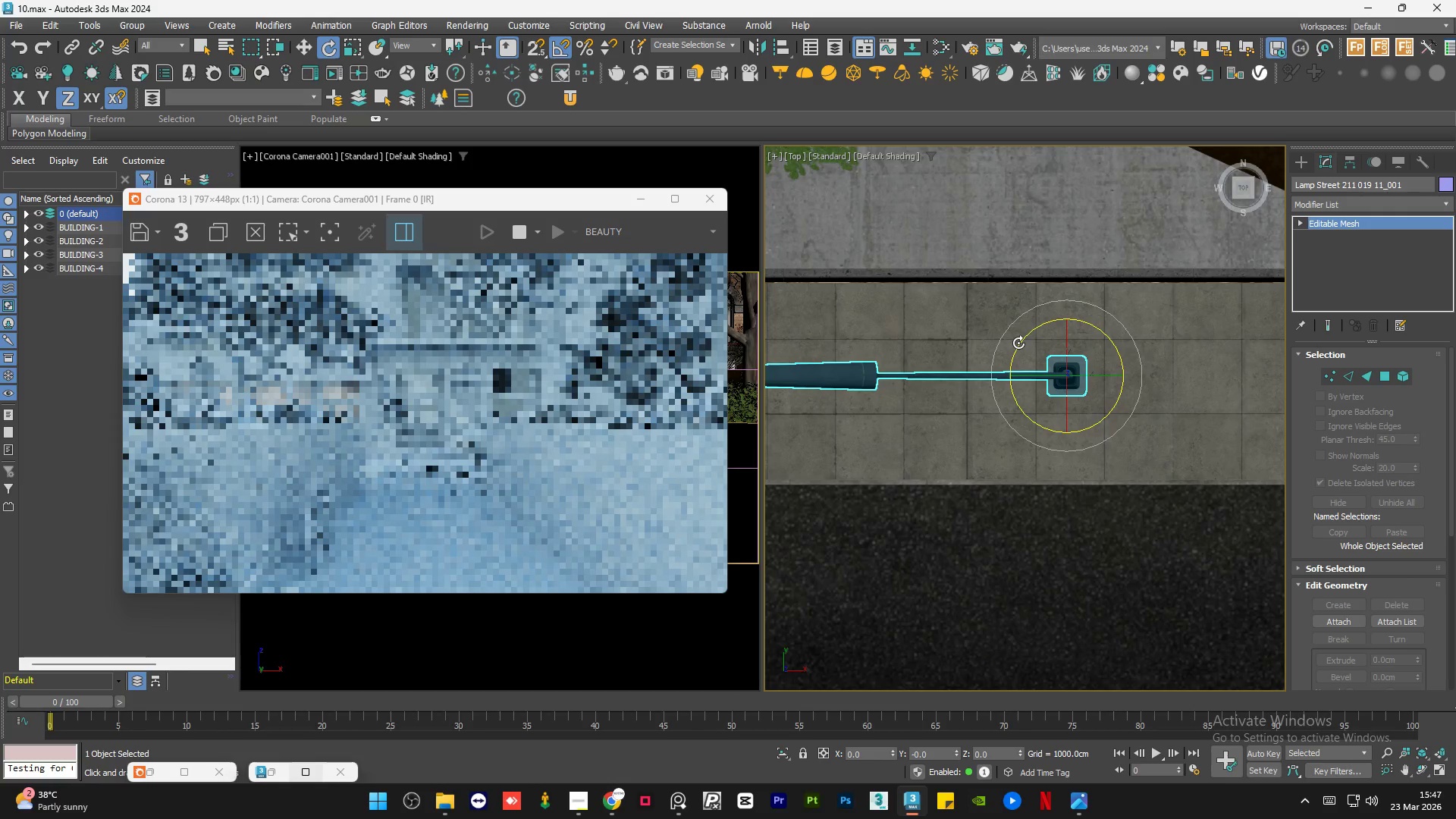 
left_click_drag(start_coordinate=[1019, 343], to_coordinate=[1050, 431])
 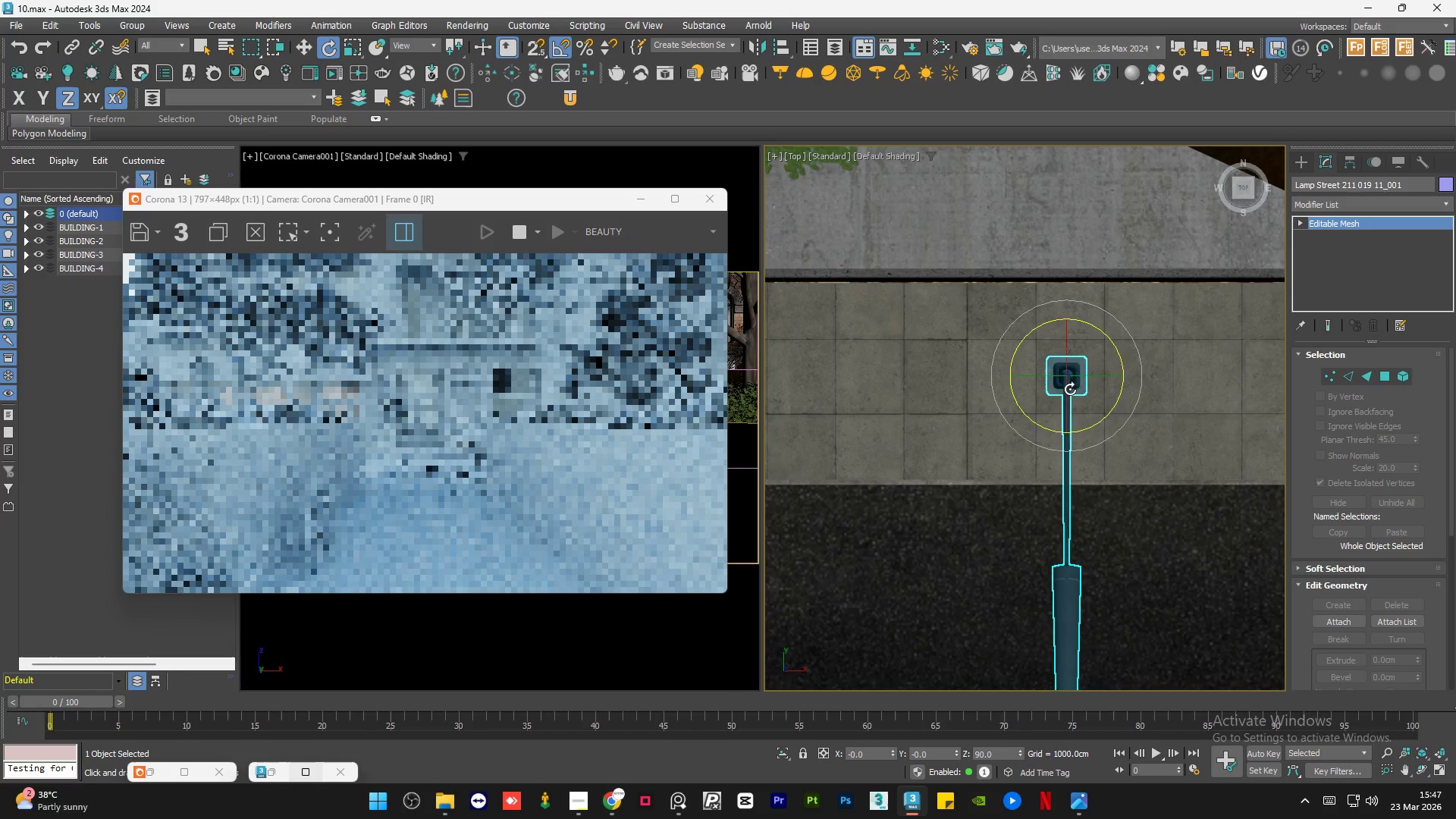 
key(W)
 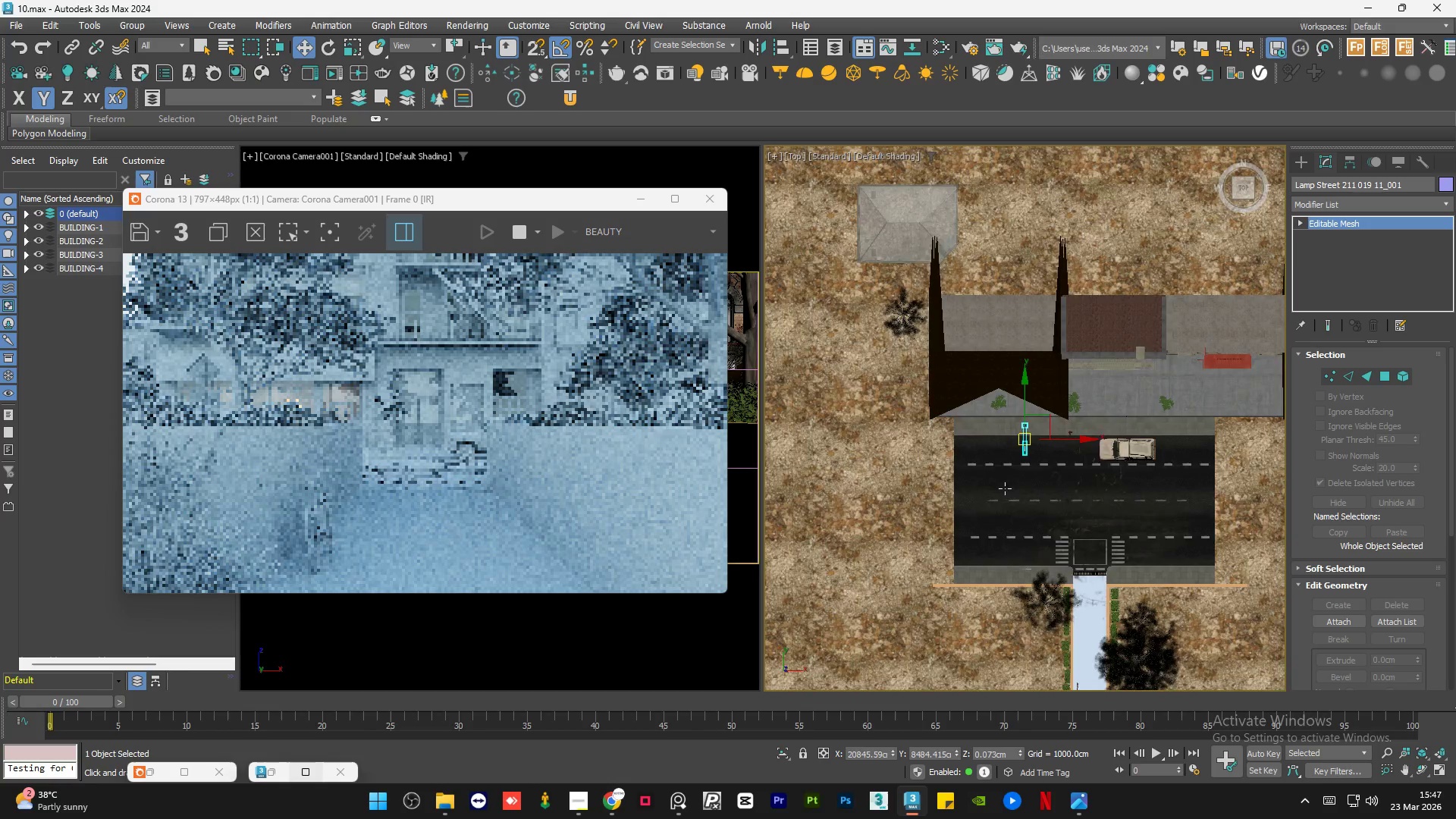 
hold_key(key=AltLeft, duration=1.5)
 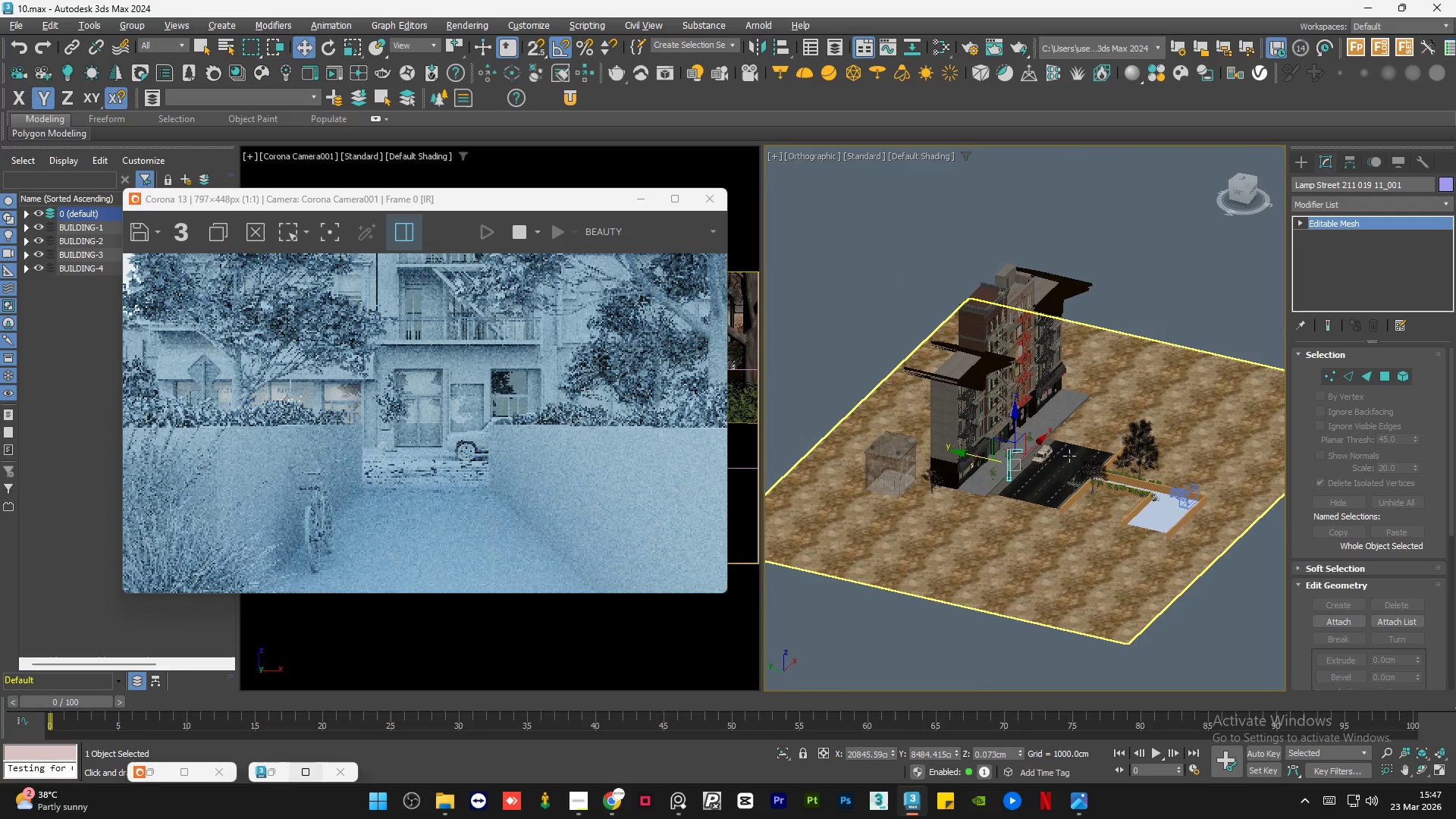 
scroll: coordinate [1005, 491], scroll_direction: down, amount: 7.0
 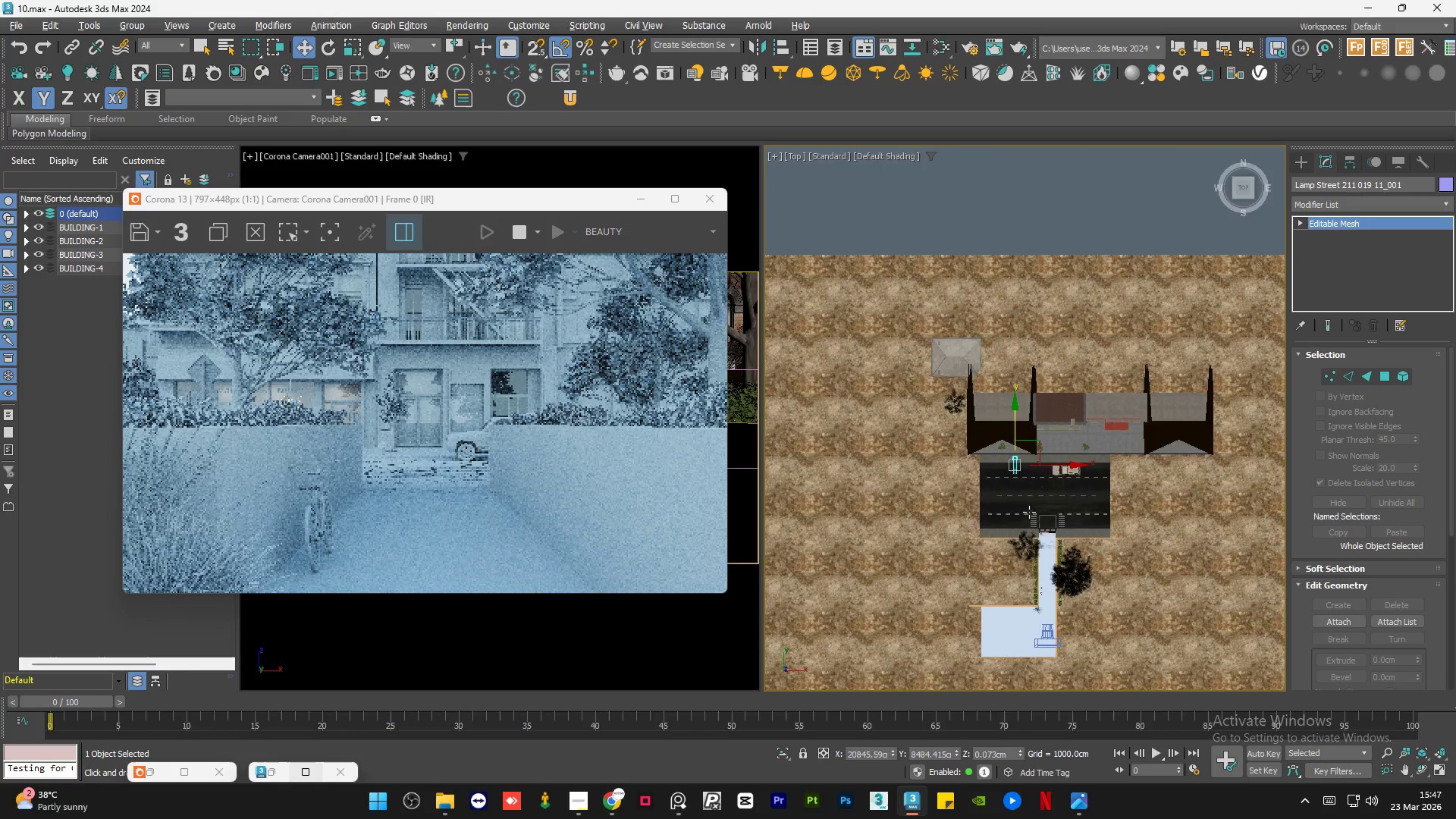 
hold_key(key=AltLeft, duration=0.98)
 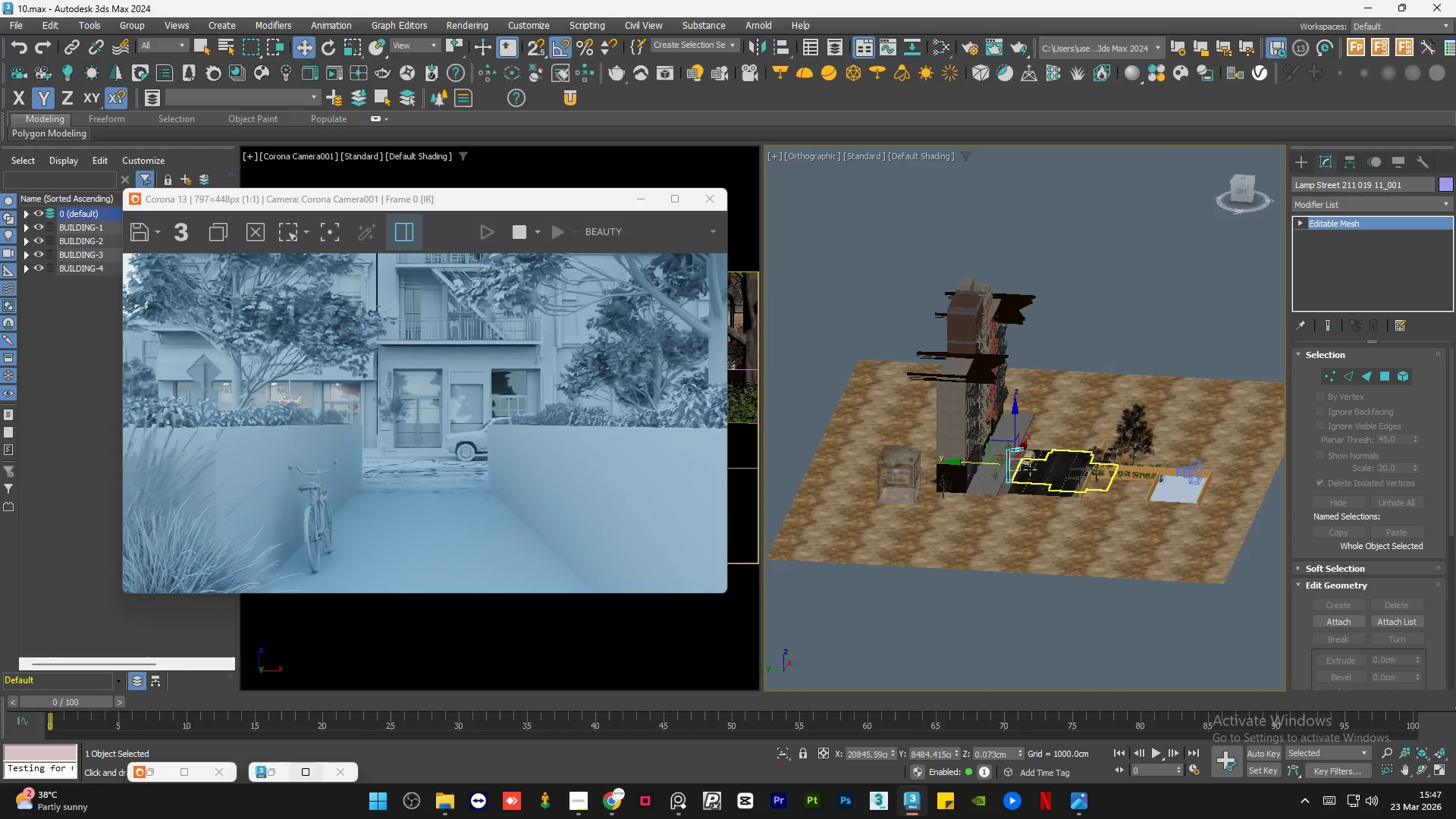 
scroll: coordinate [1021, 470], scroll_direction: up, amount: 6.0
 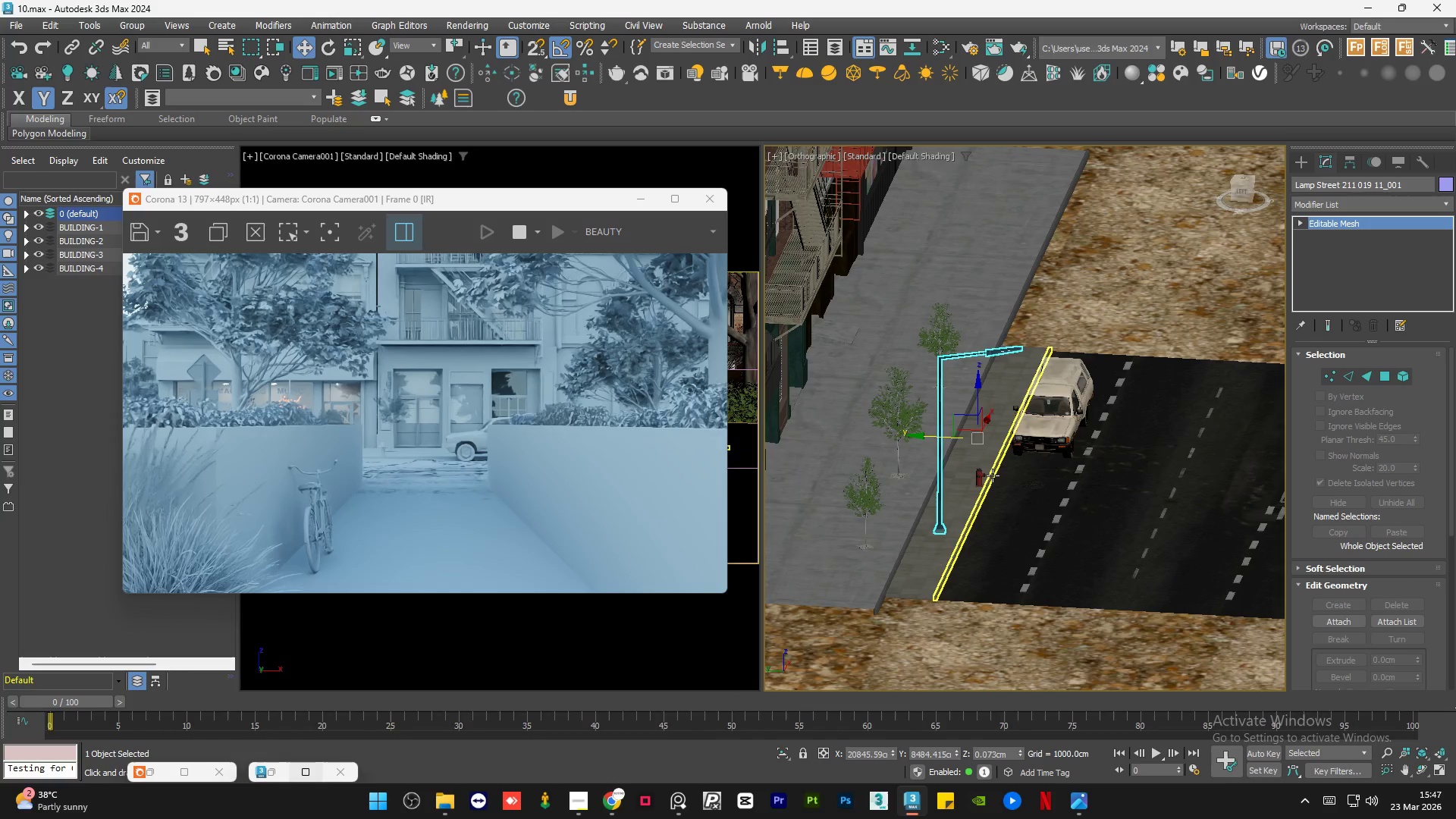 
hold_key(key=AltLeft, duration=1.09)
 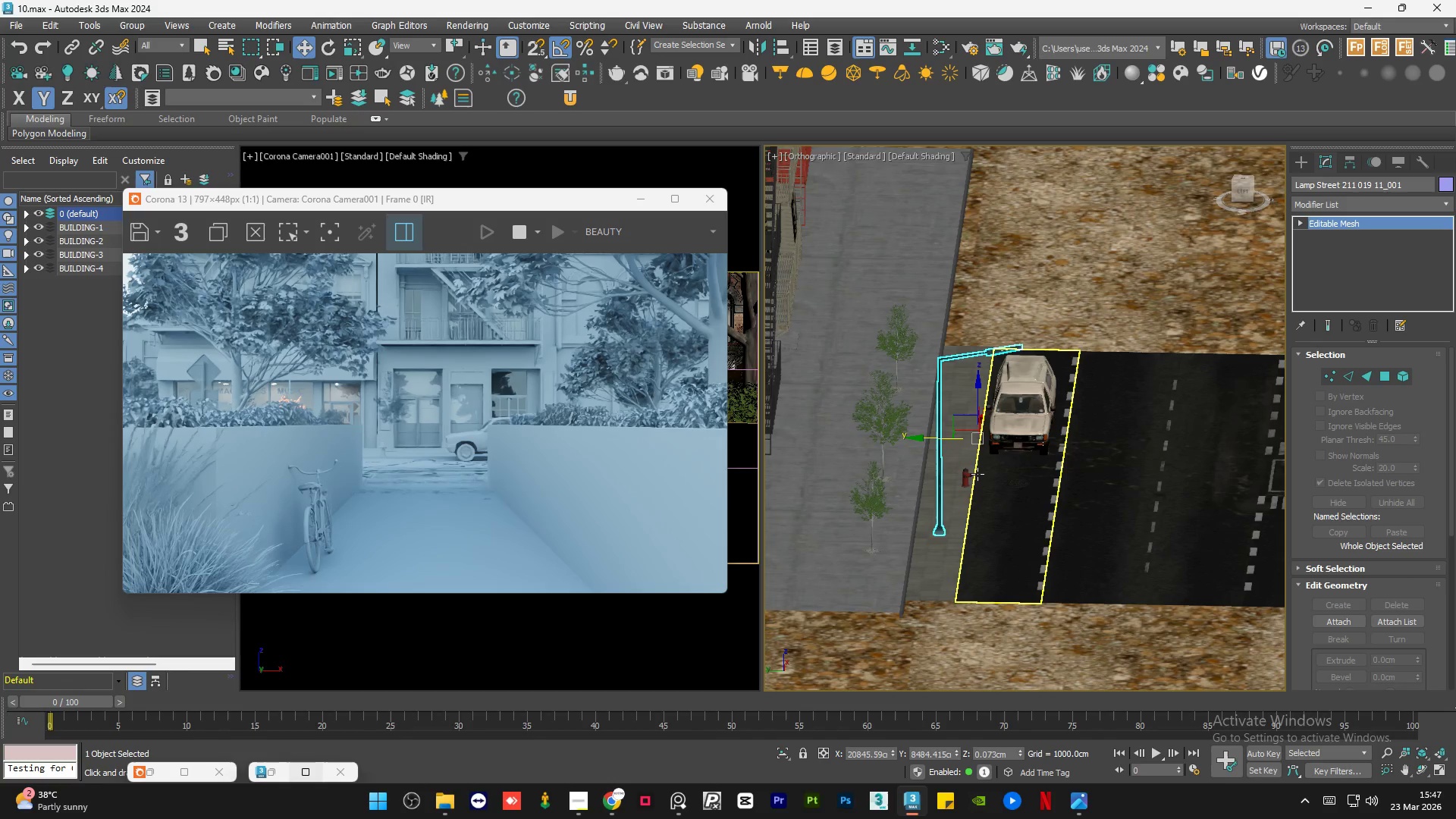 
scroll: coordinate [943, 471], scroll_direction: down, amount: 1.0
 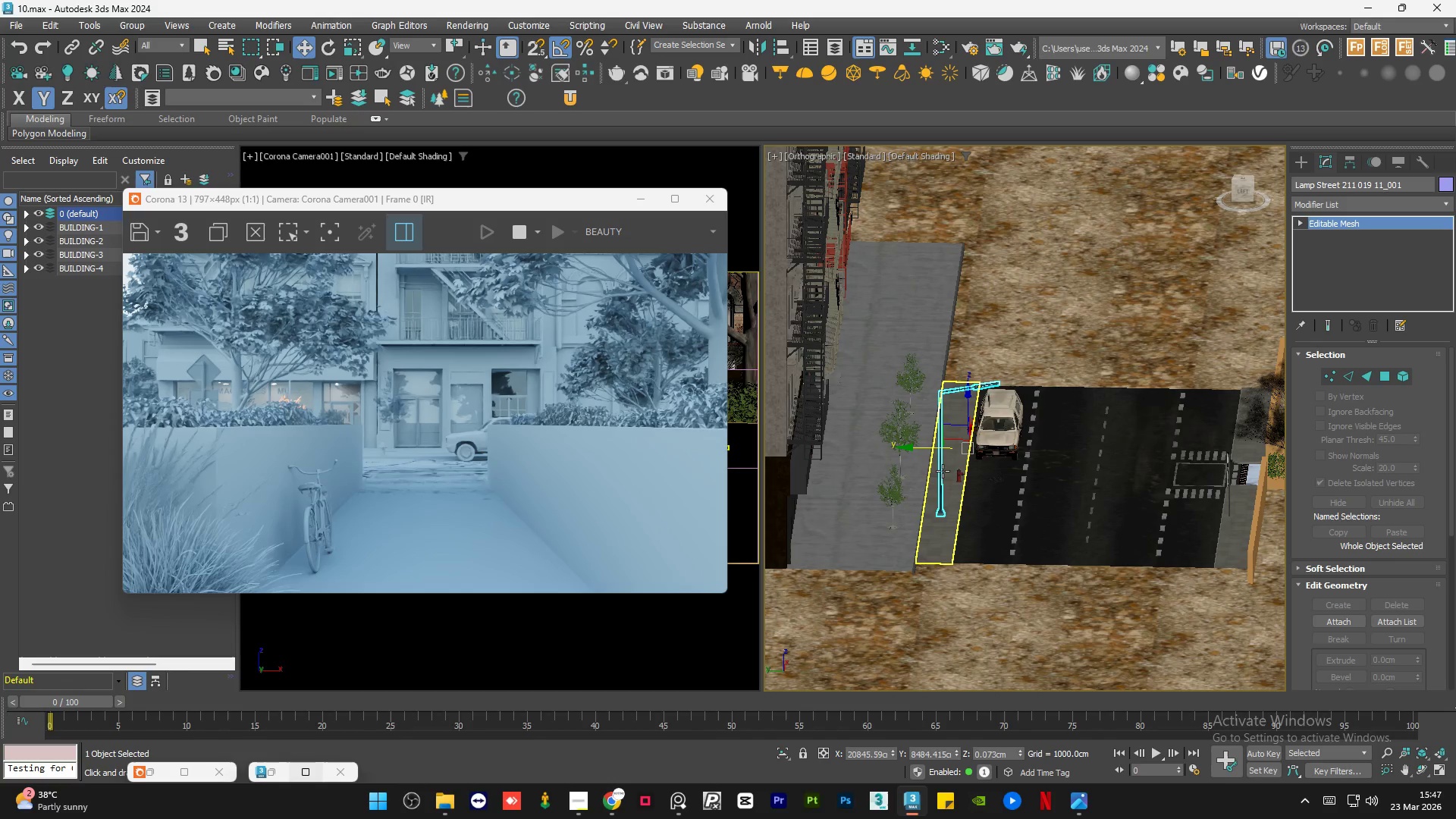 
scroll: coordinate [943, 471], scroll_direction: up, amount: 2.0
 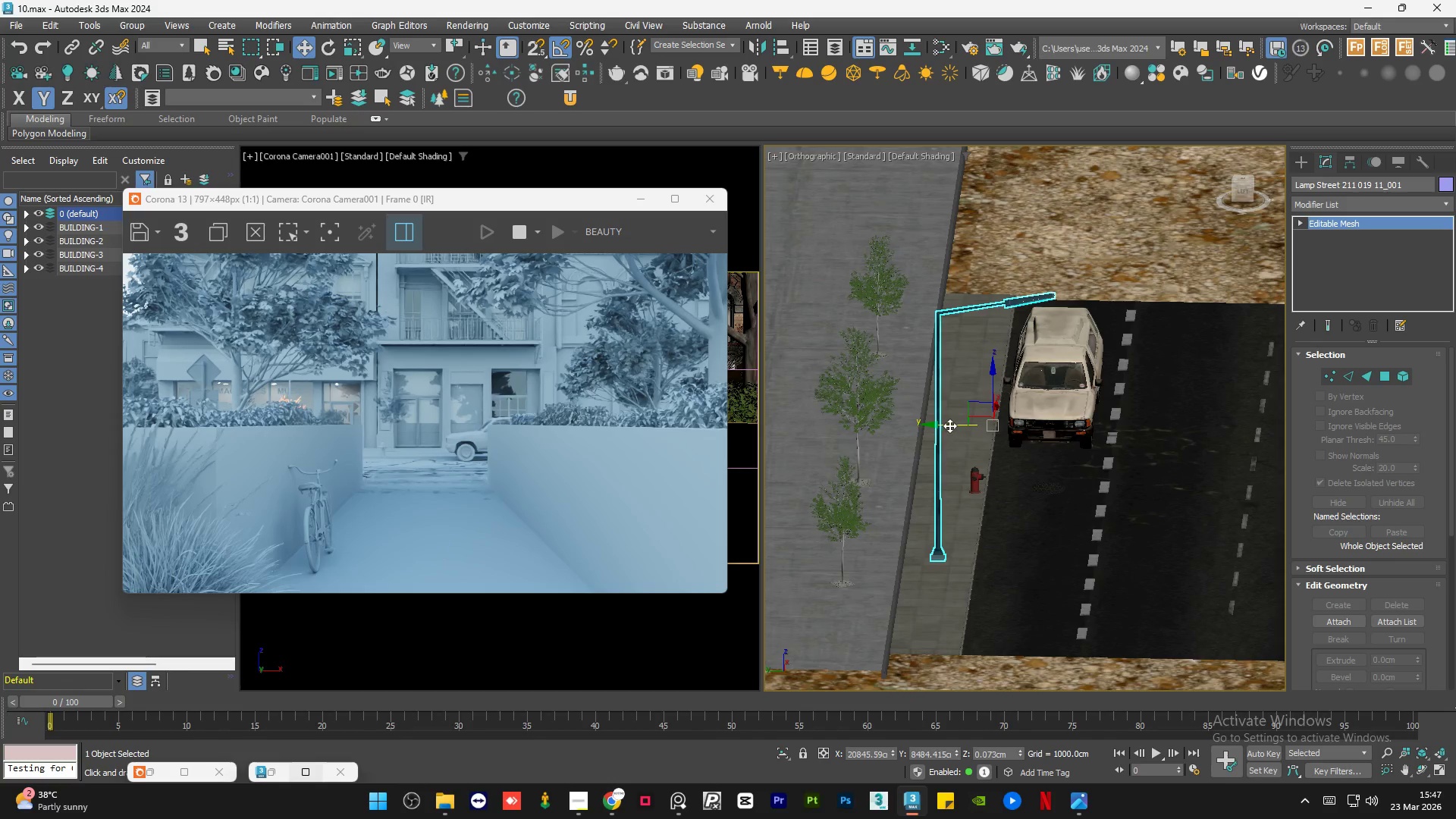 
left_click_drag(start_coordinate=[949, 425], to_coordinate=[899, 410])
 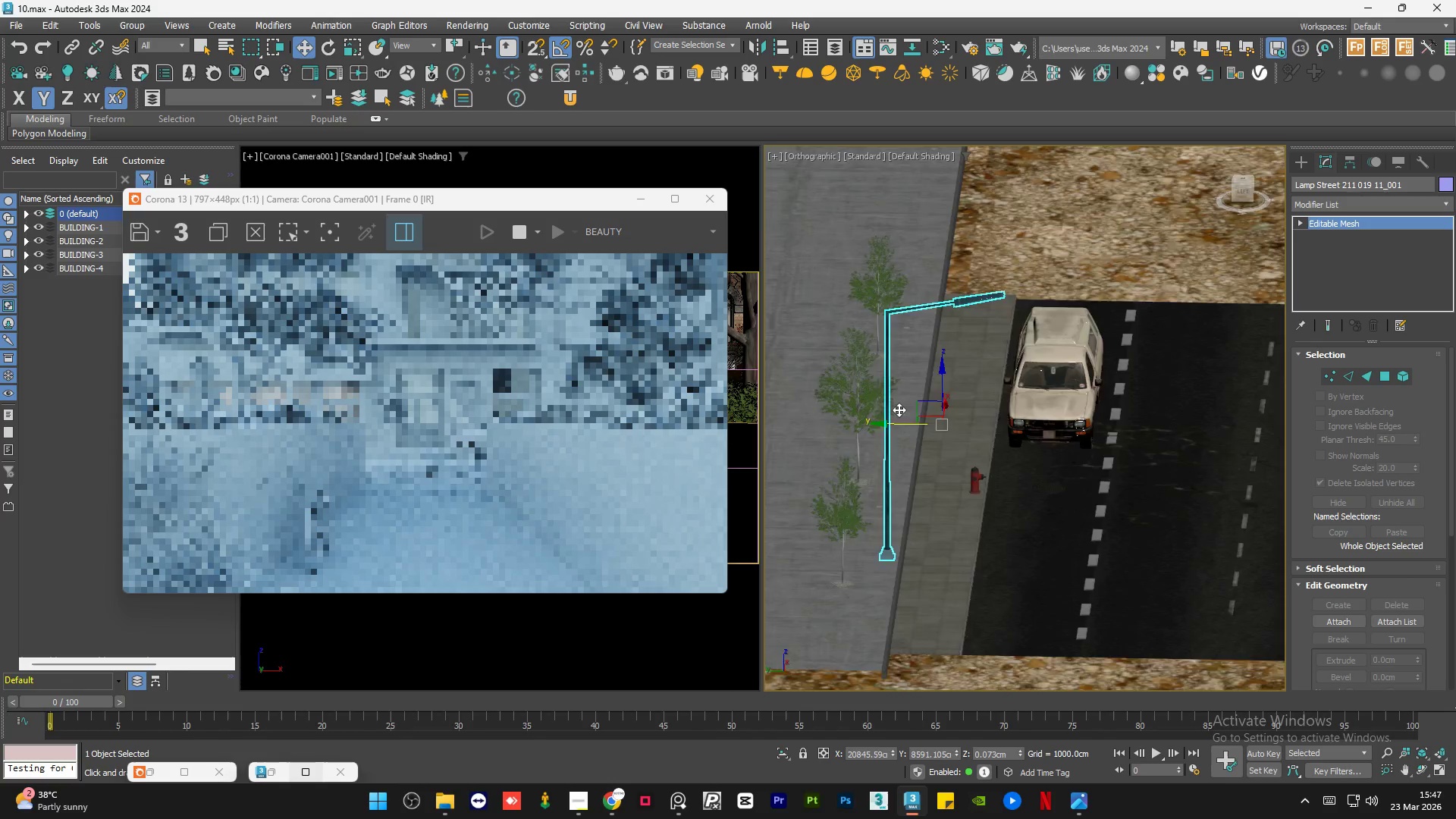 
scroll: coordinate [899, 410], scroll_direction: down, amount: 3.0
 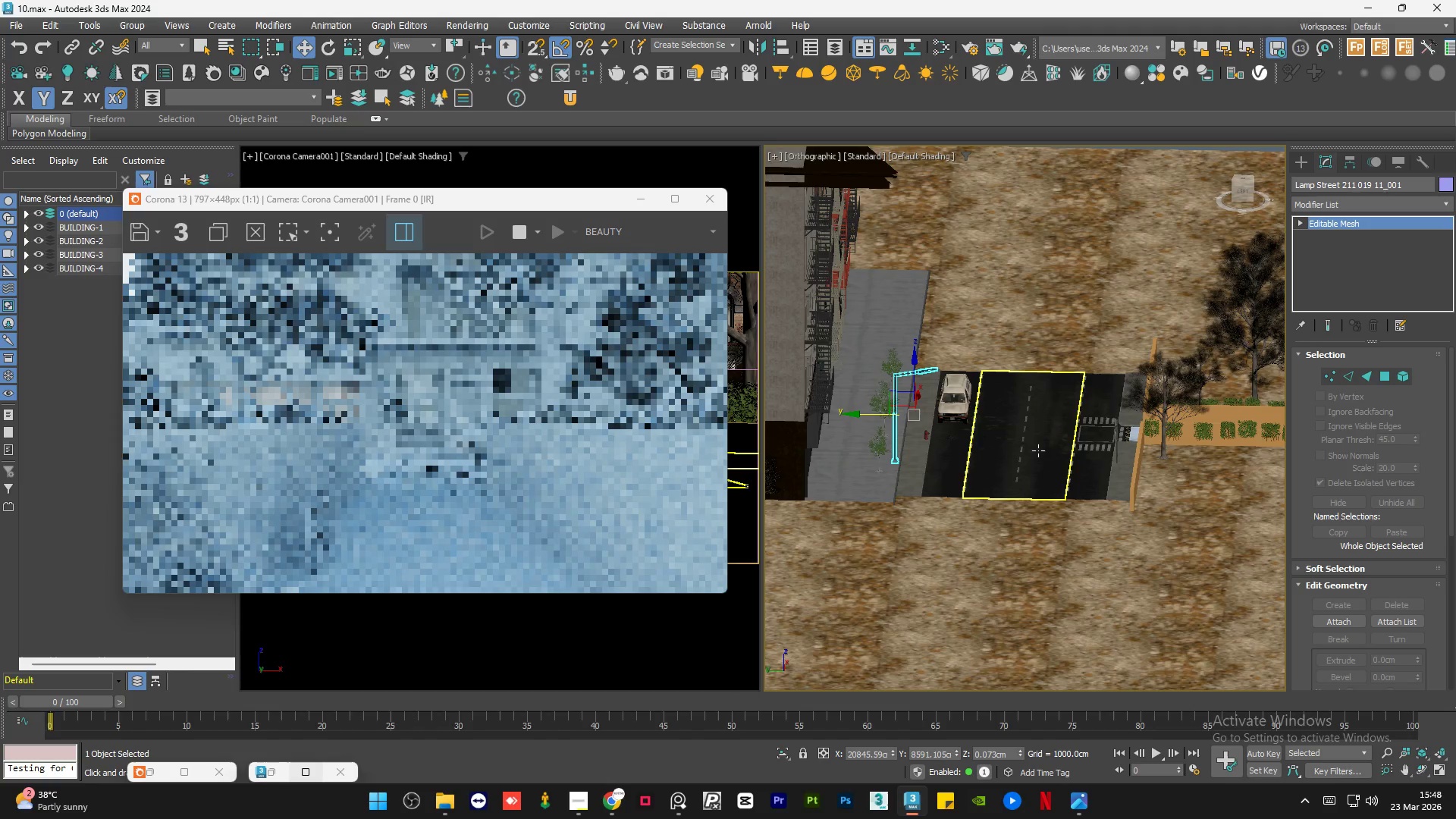 
hold_key(key=AltLeft, duration=1.5)
 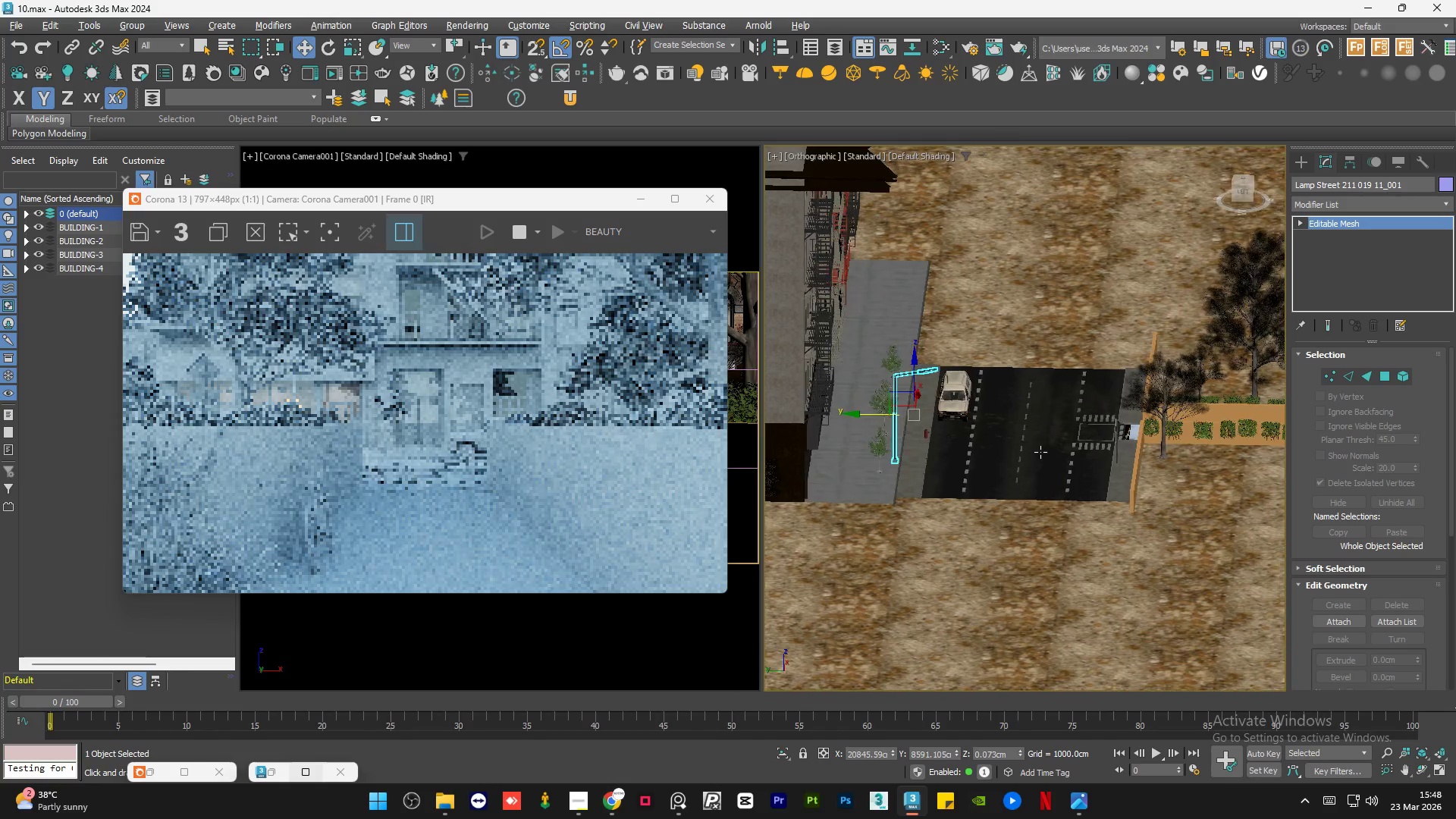 
key(Alt+AltLeft)
 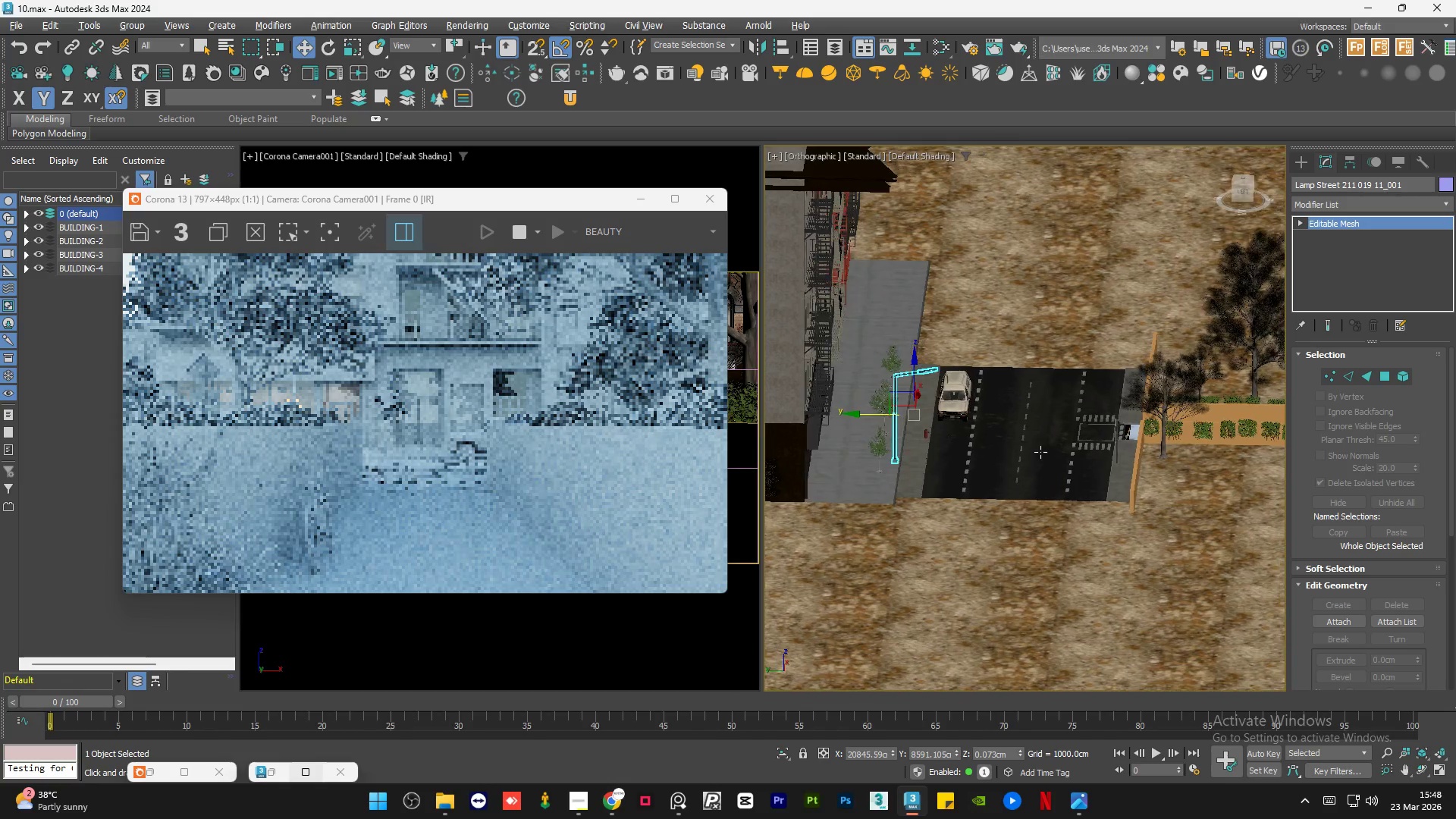 
key(Alt+AltLeft)
 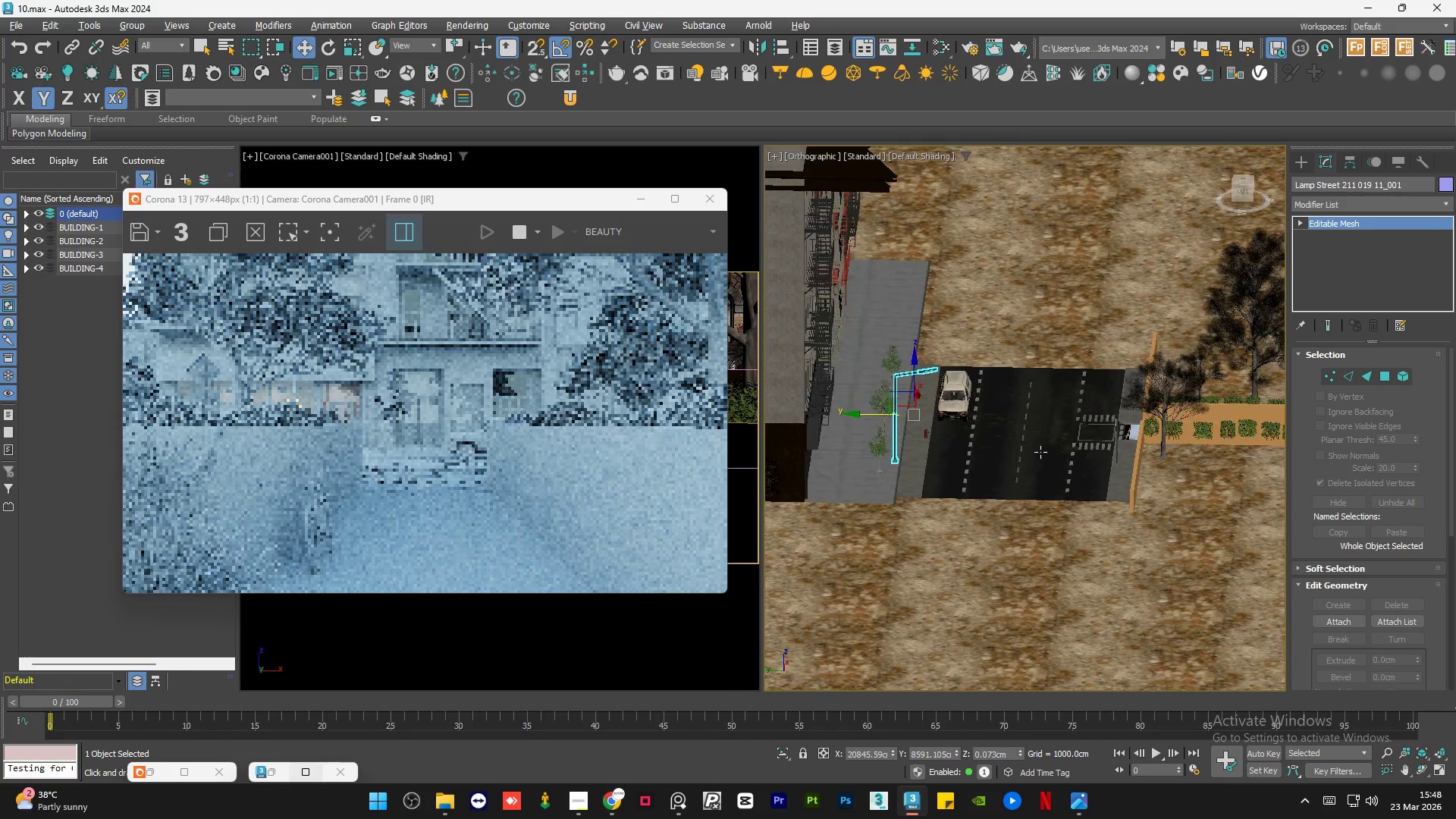 
key(Alt+AltLeft)
 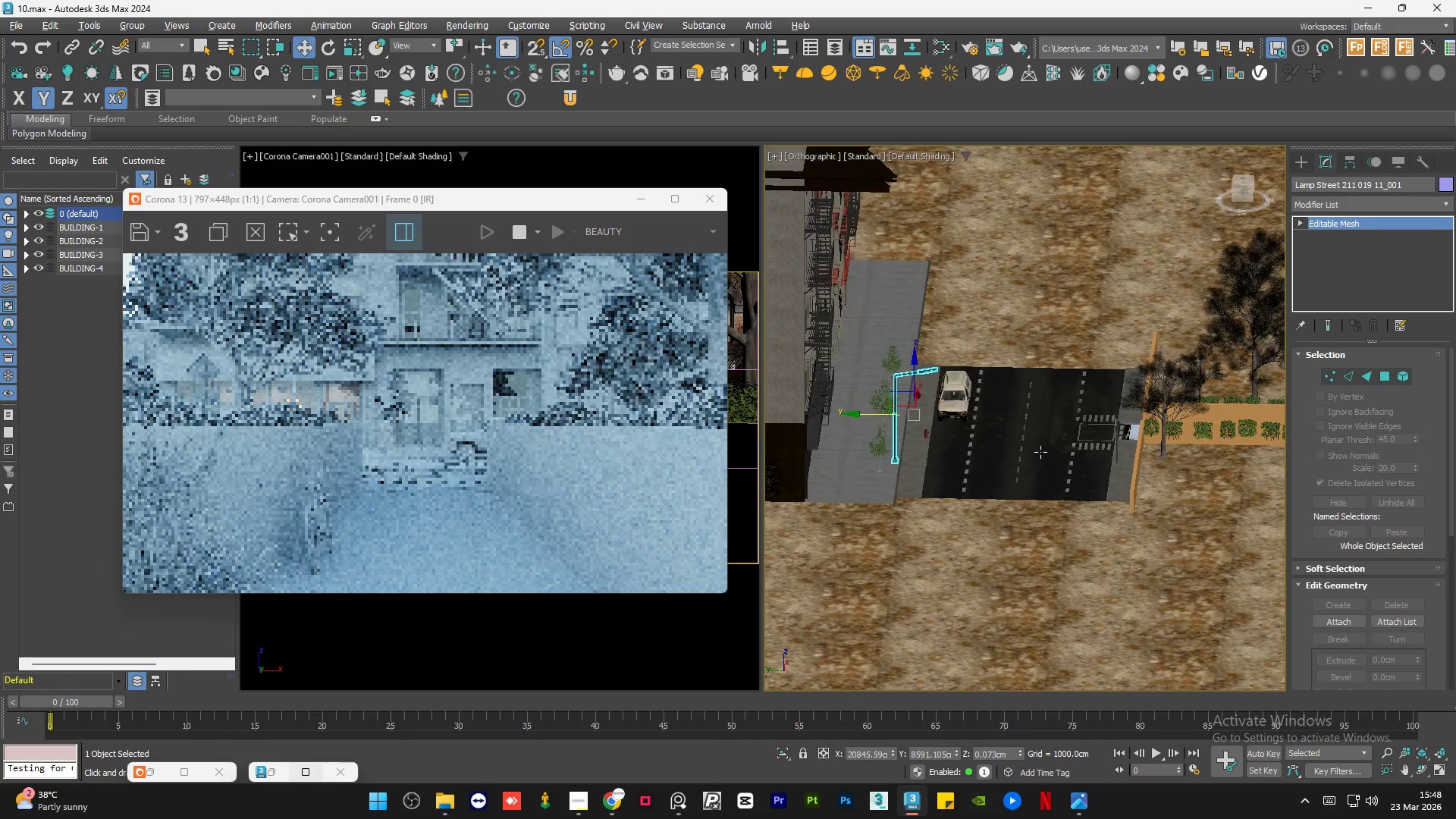 
key(Alt+AltLeft)
 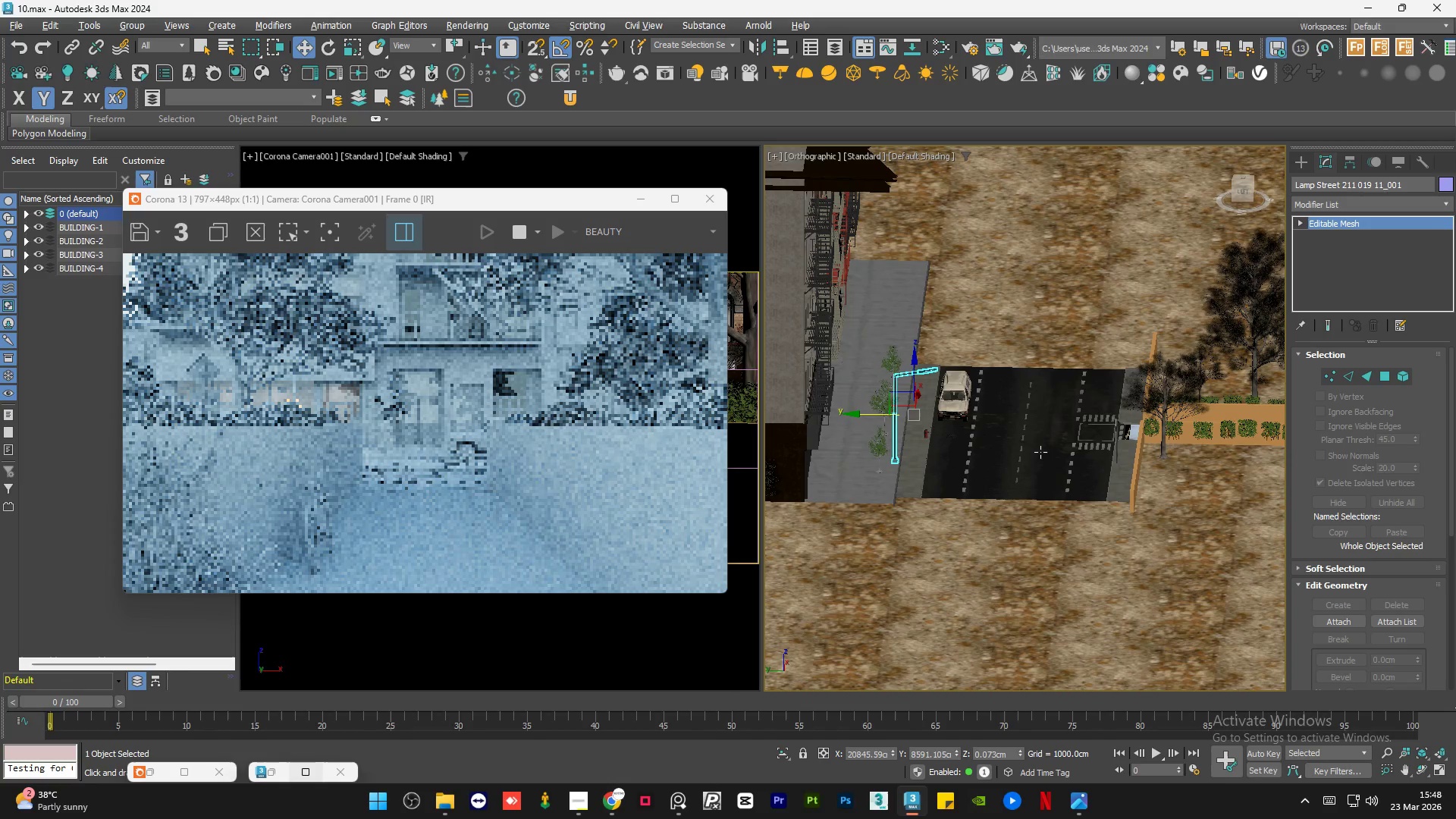 
key(Alt+AltLeft)
 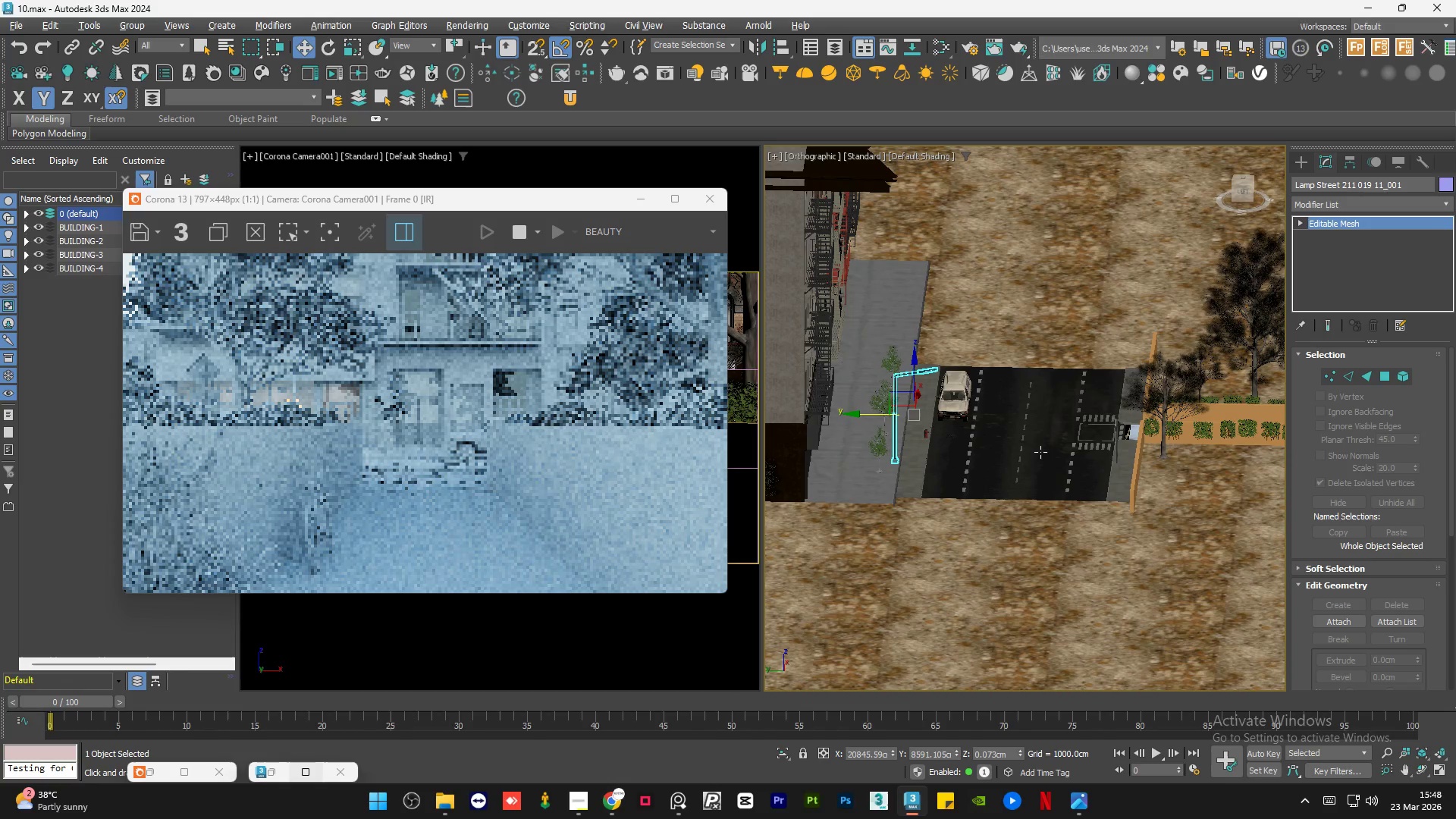 
key(Alt+AltLeft)
 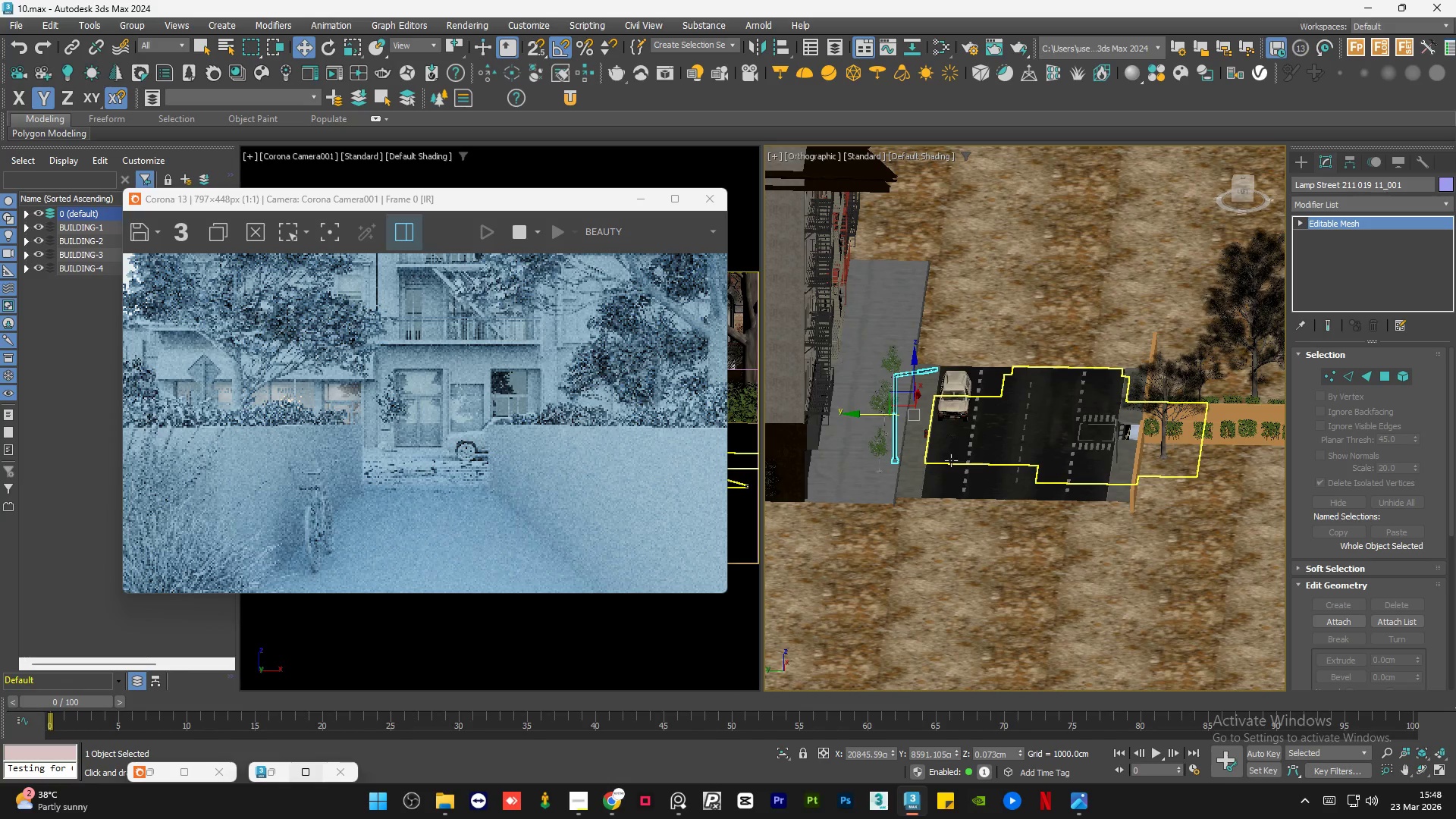 
scroll: coordinate [896, 460], scroll_direction: up, amount: 6.0
 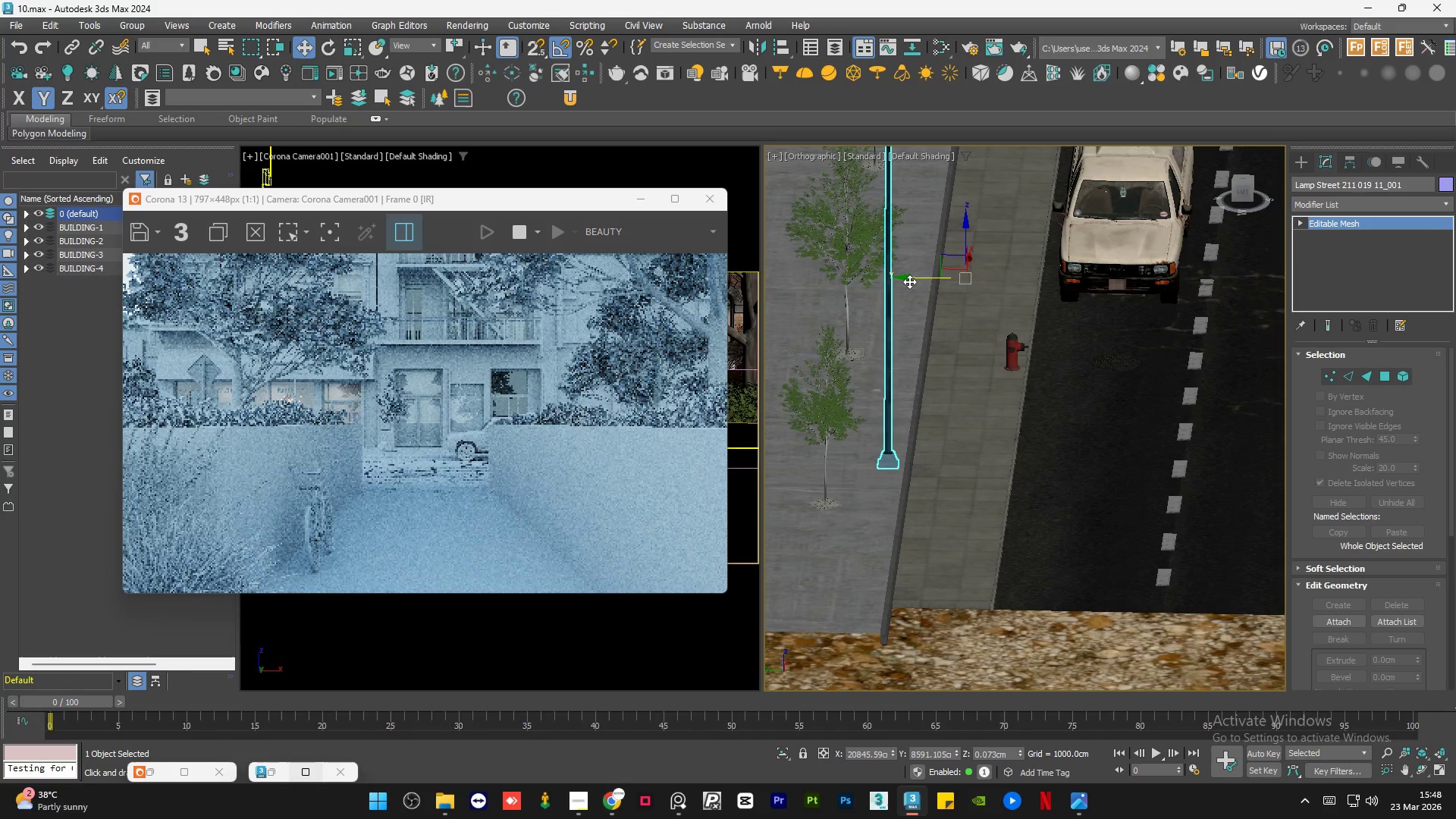 
left_click_drag(start_coordinate=[912, 278], to_coordinate=[949, 280])
 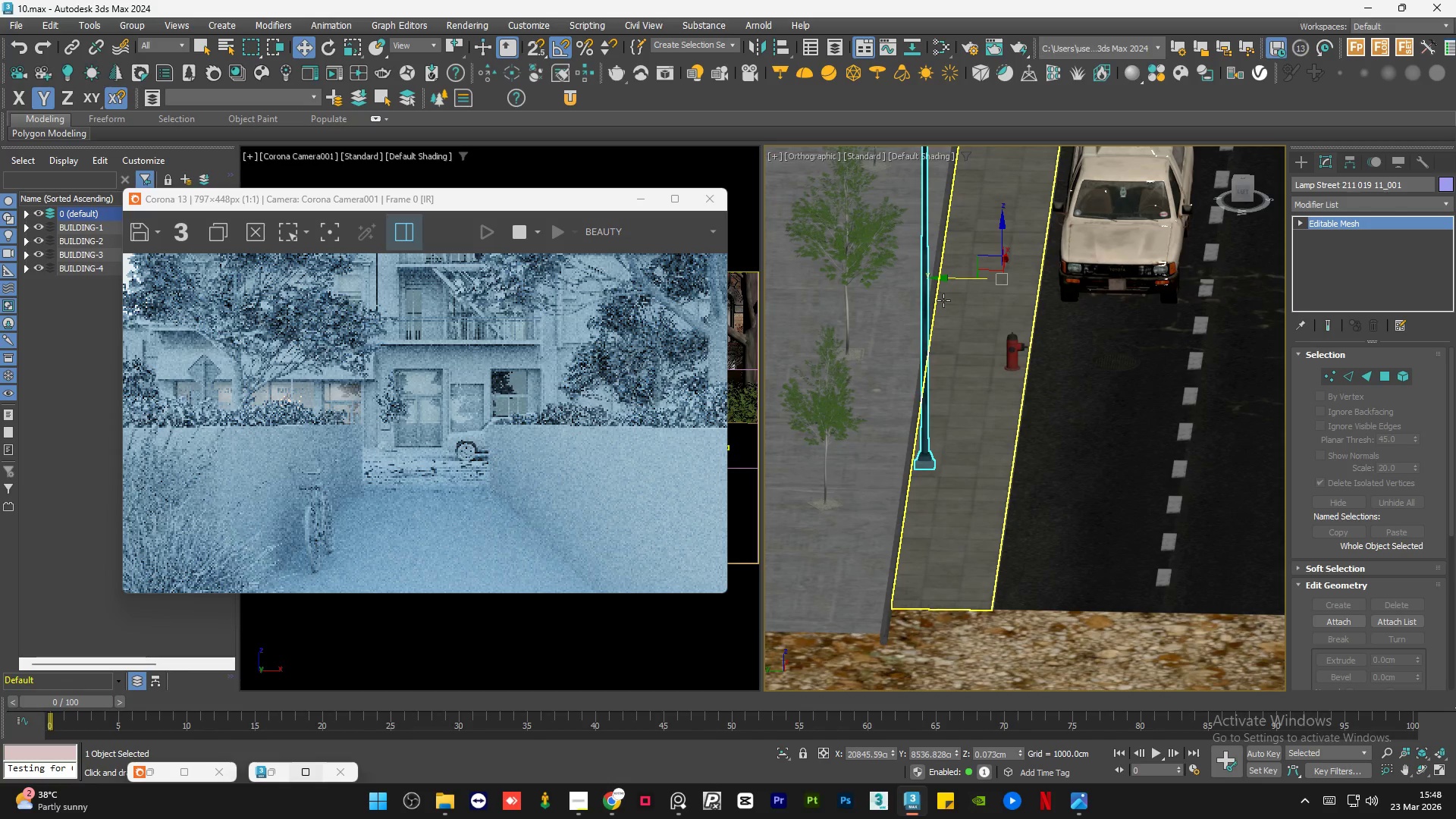 
wait(8.66)
 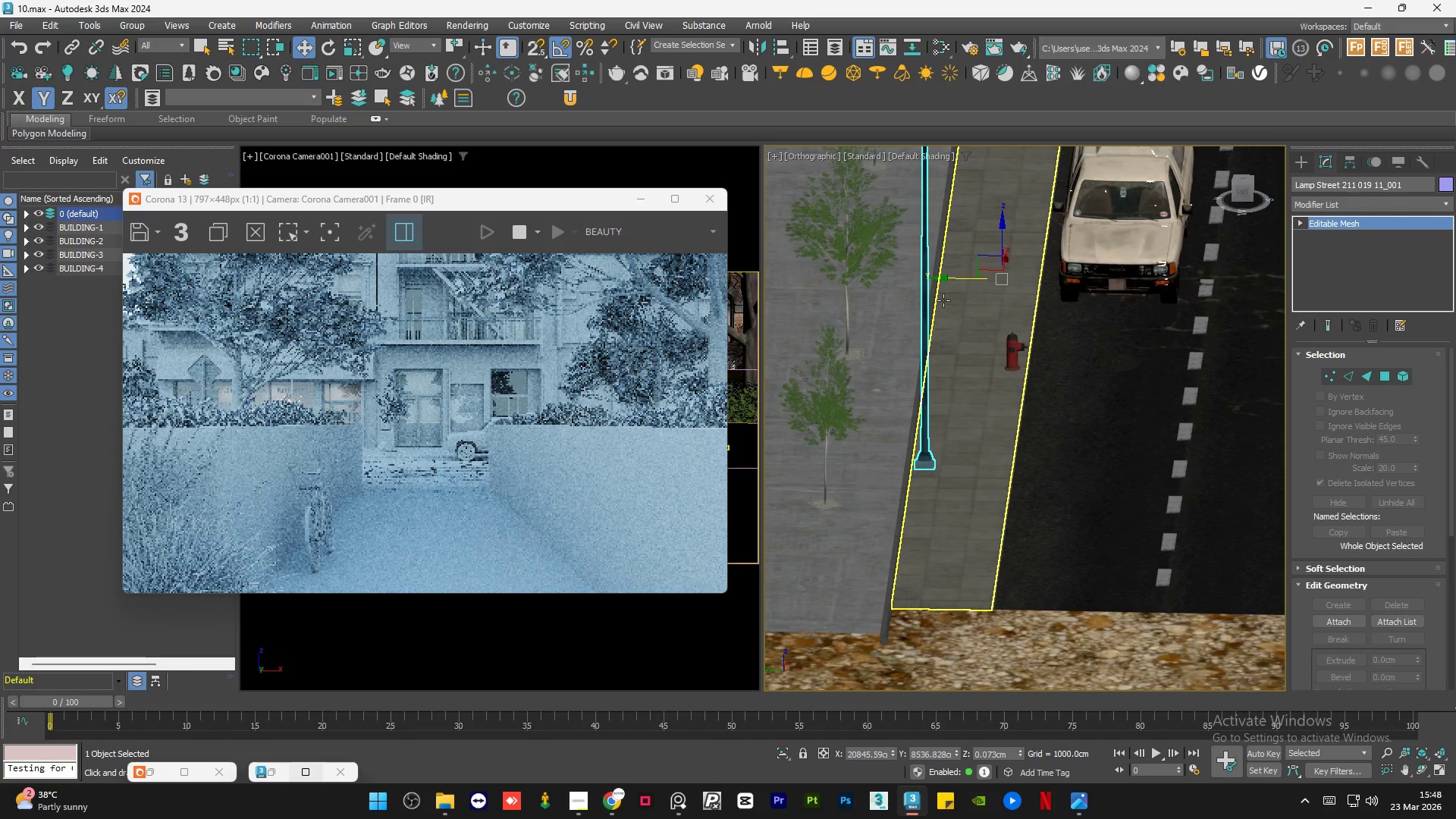 
left_click([778, 47])
 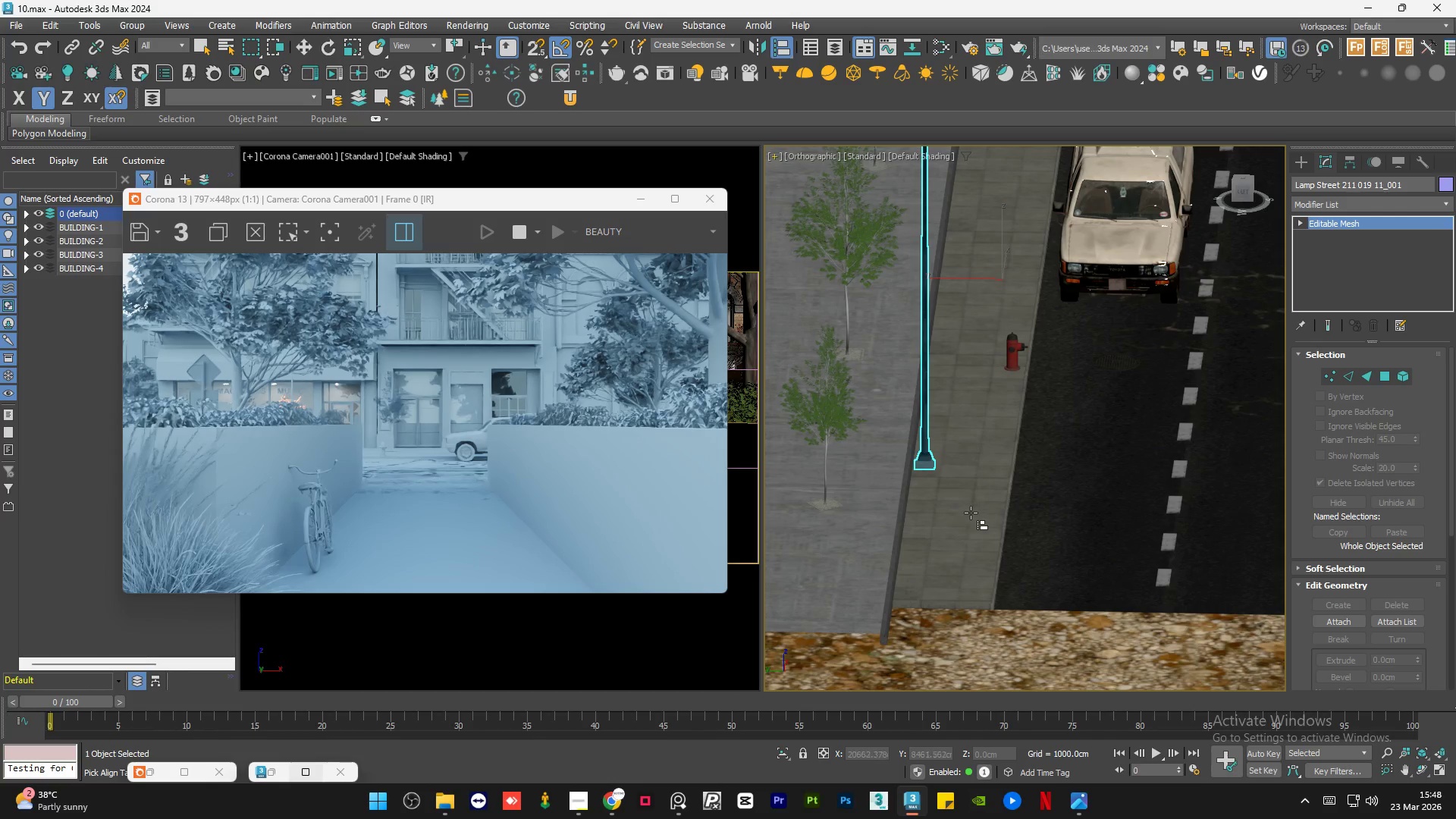 
left_click([971, 516])
 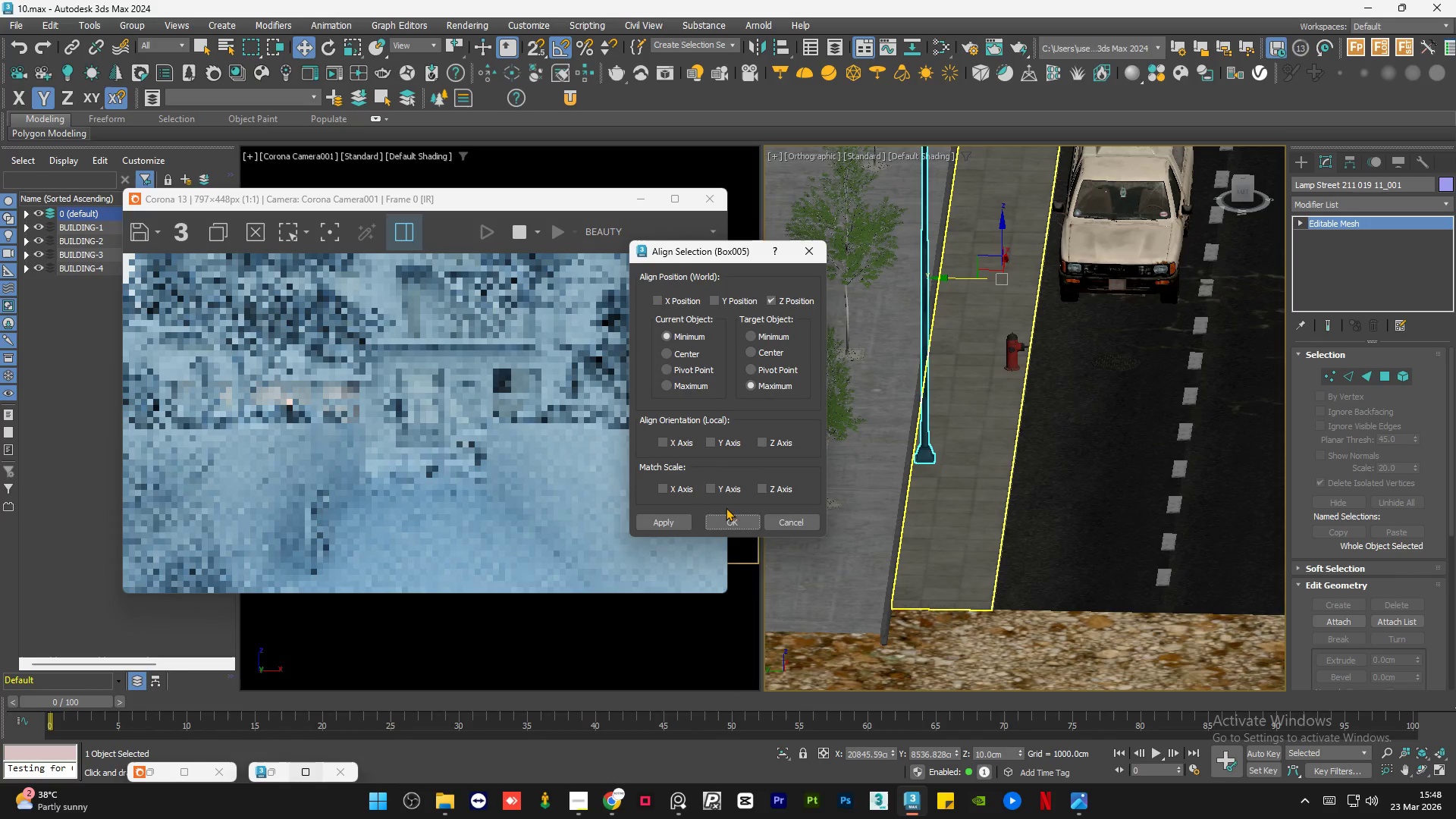 
left_click([736, 522])
 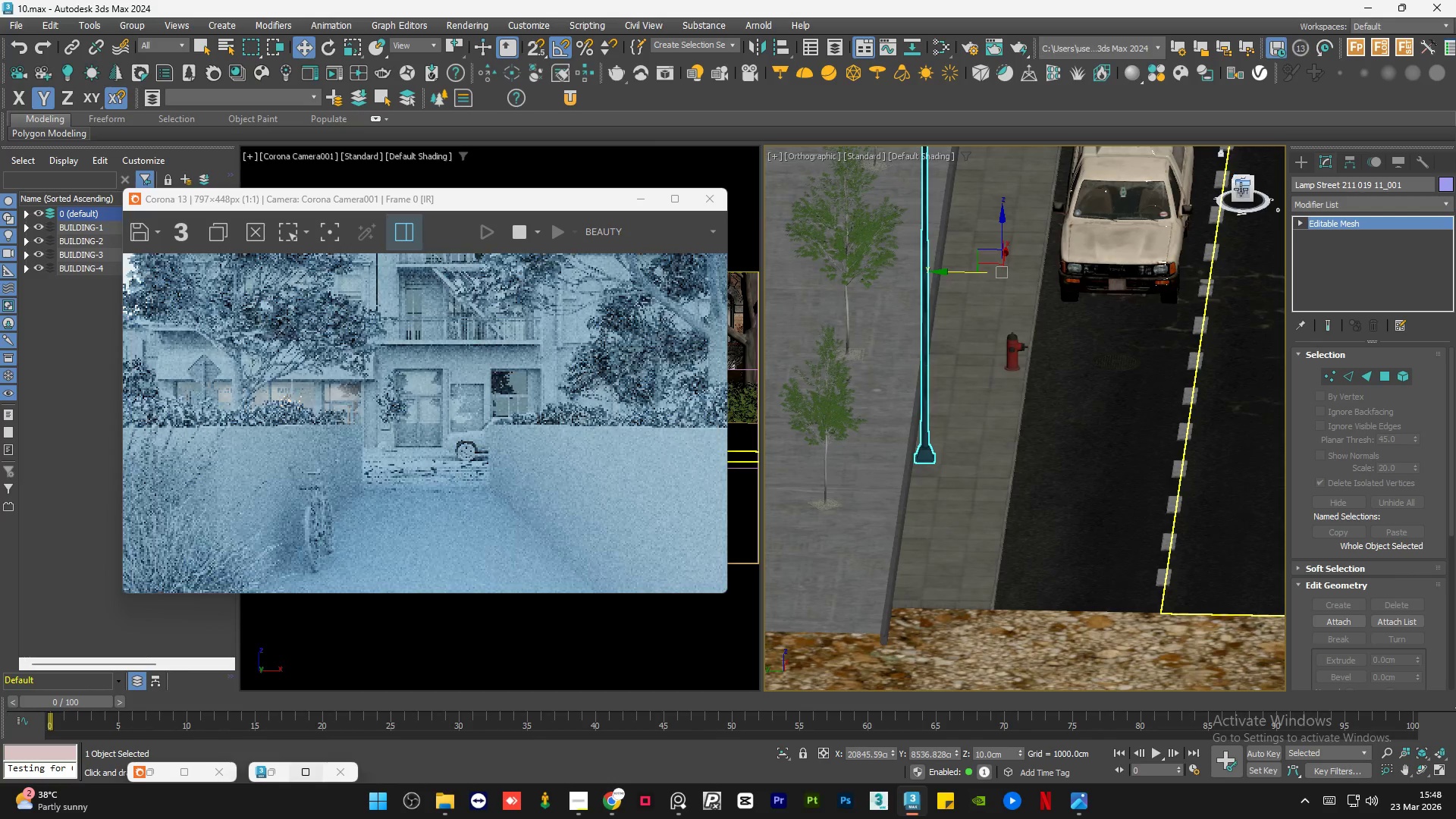 
left_click([1245, 194])
 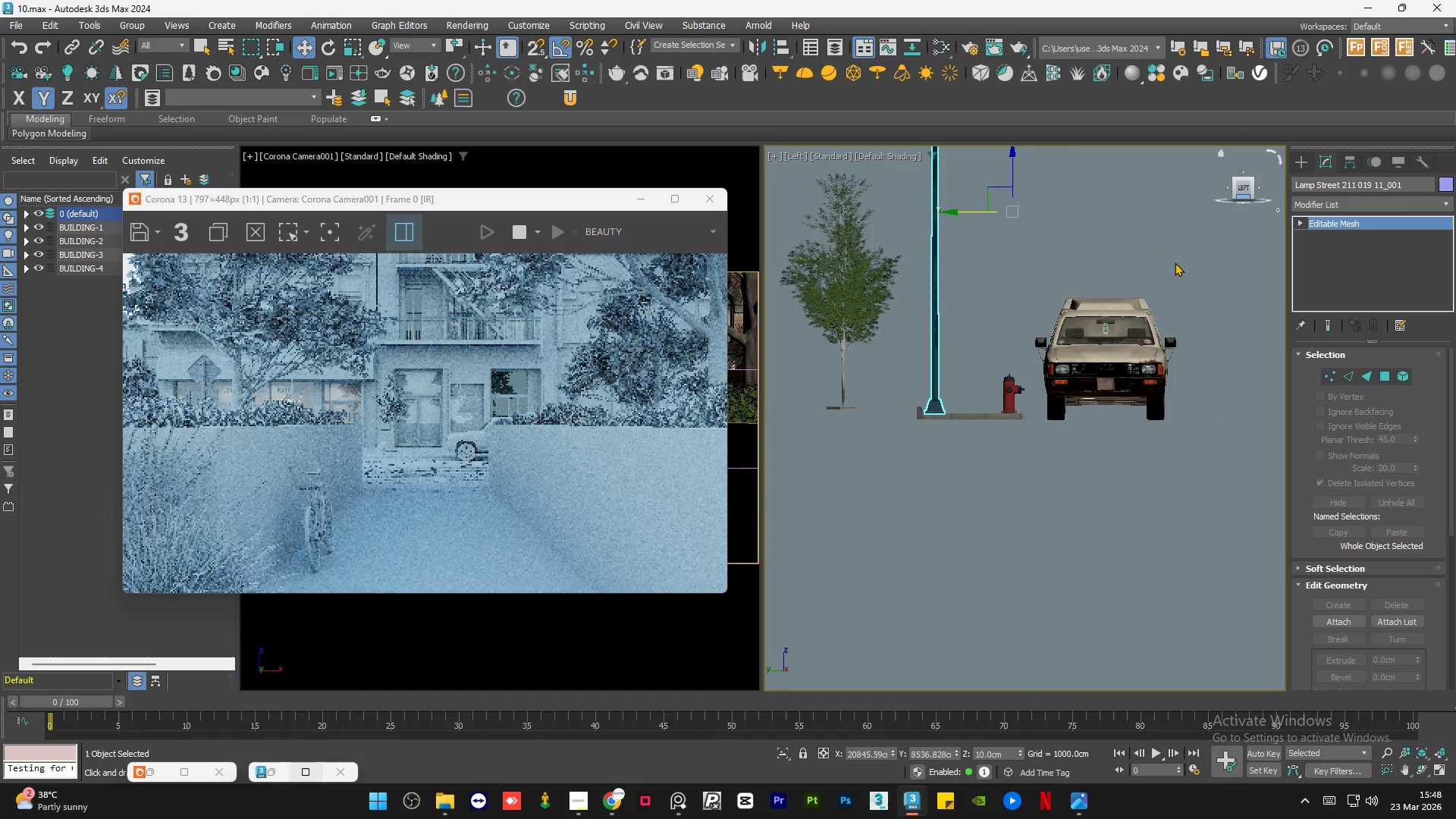 
scroll: coordinate [969, 461], scroll_direction: up, amount: 8.0
 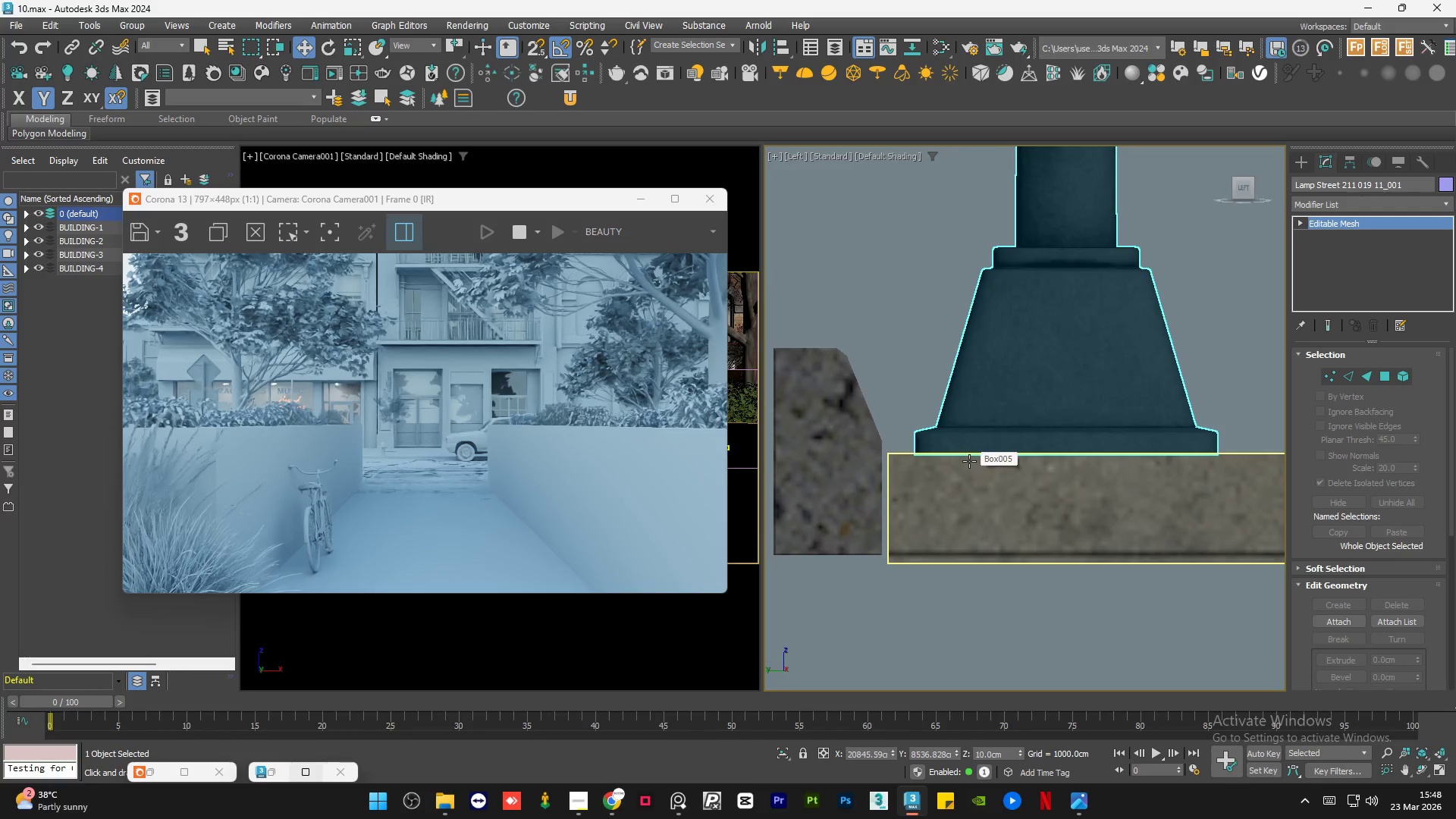 
scroll: coordinate [969, 461], scroll_direction: down, amount: 8.0
 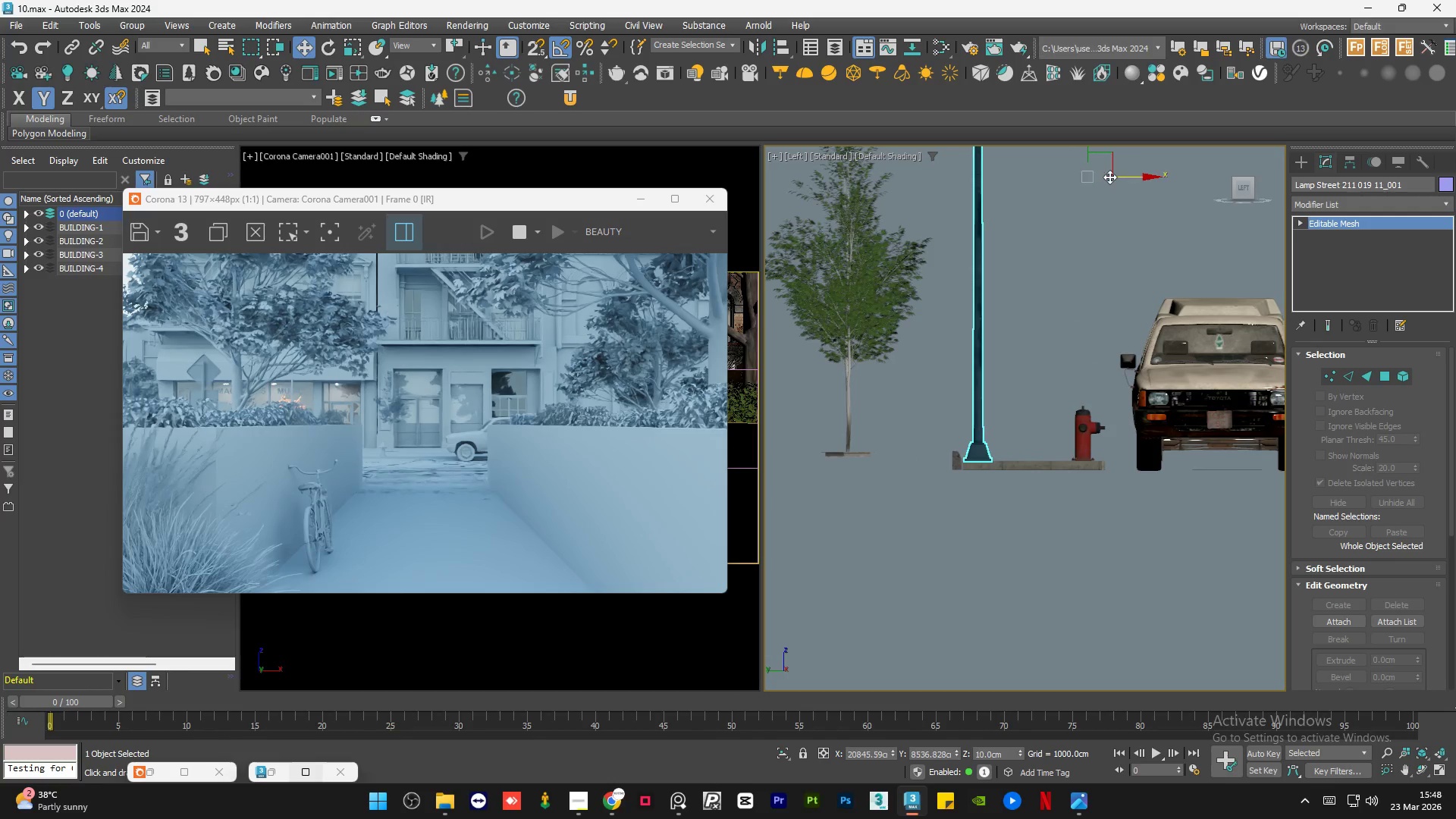 
left_click([1115, 177])
 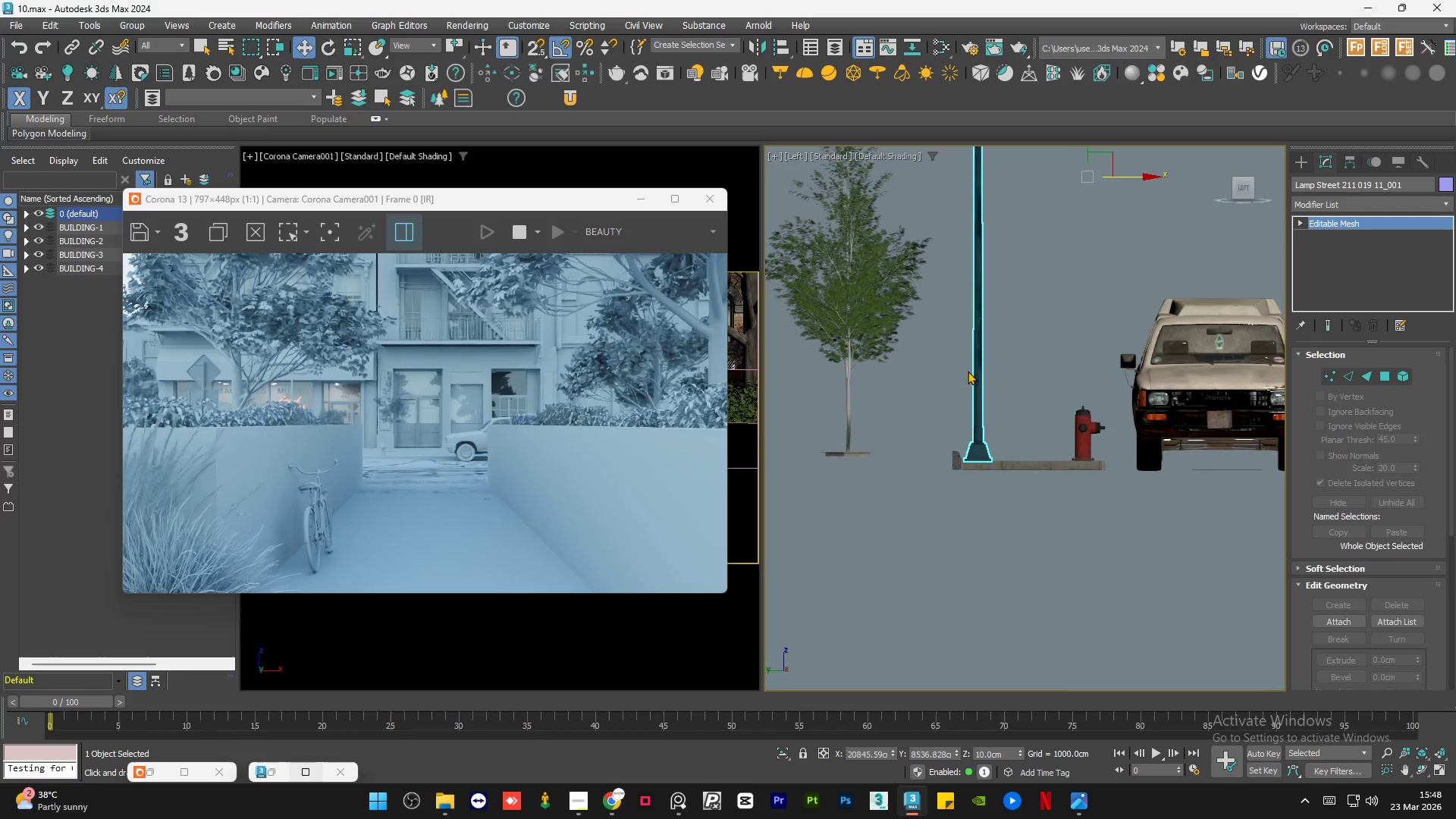 
hold_key(key=AltLeft, duration=1.23)
 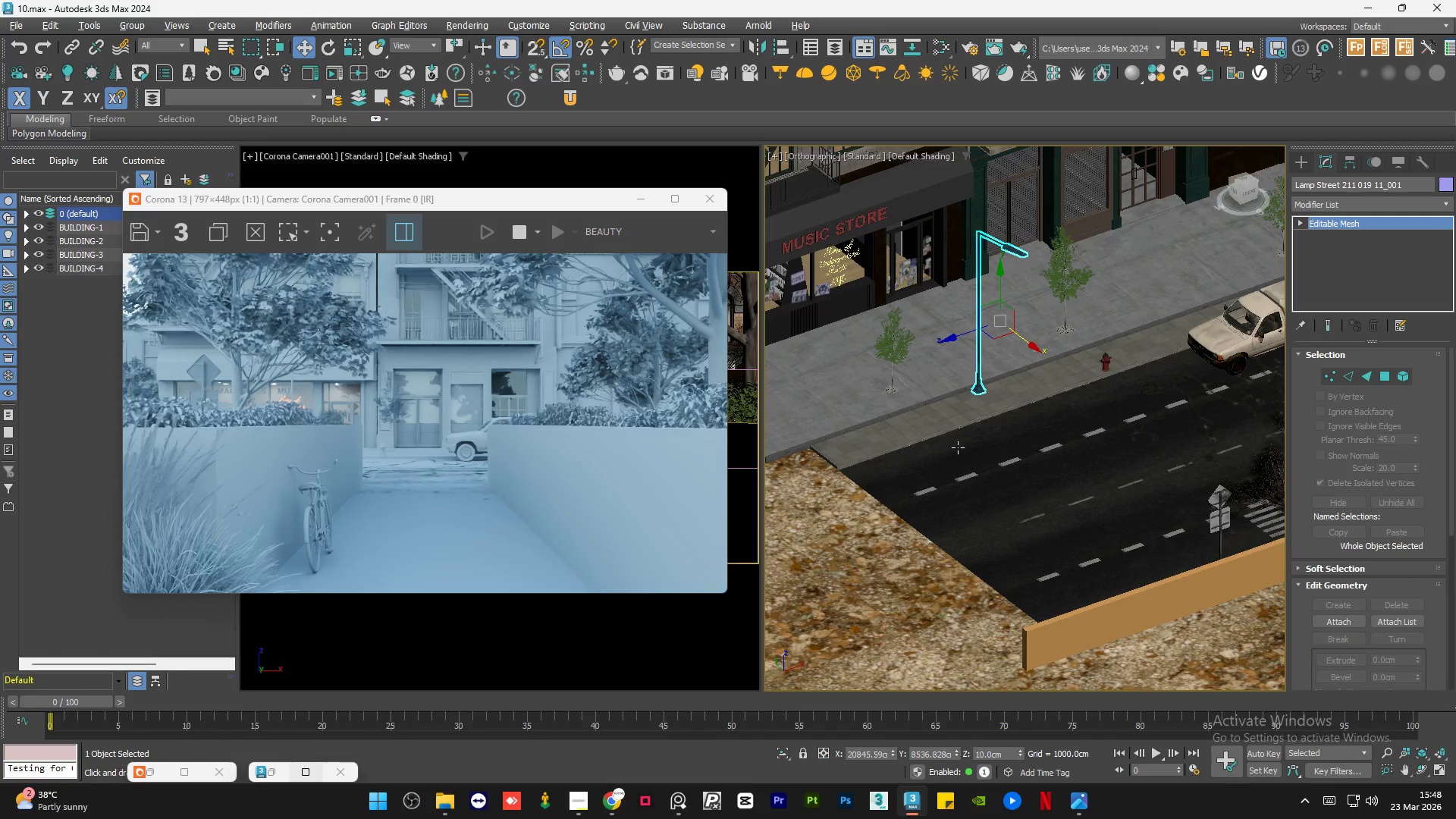 
scroll: coordinate [952, 401], scroll_direction: down, amount: 3.0
 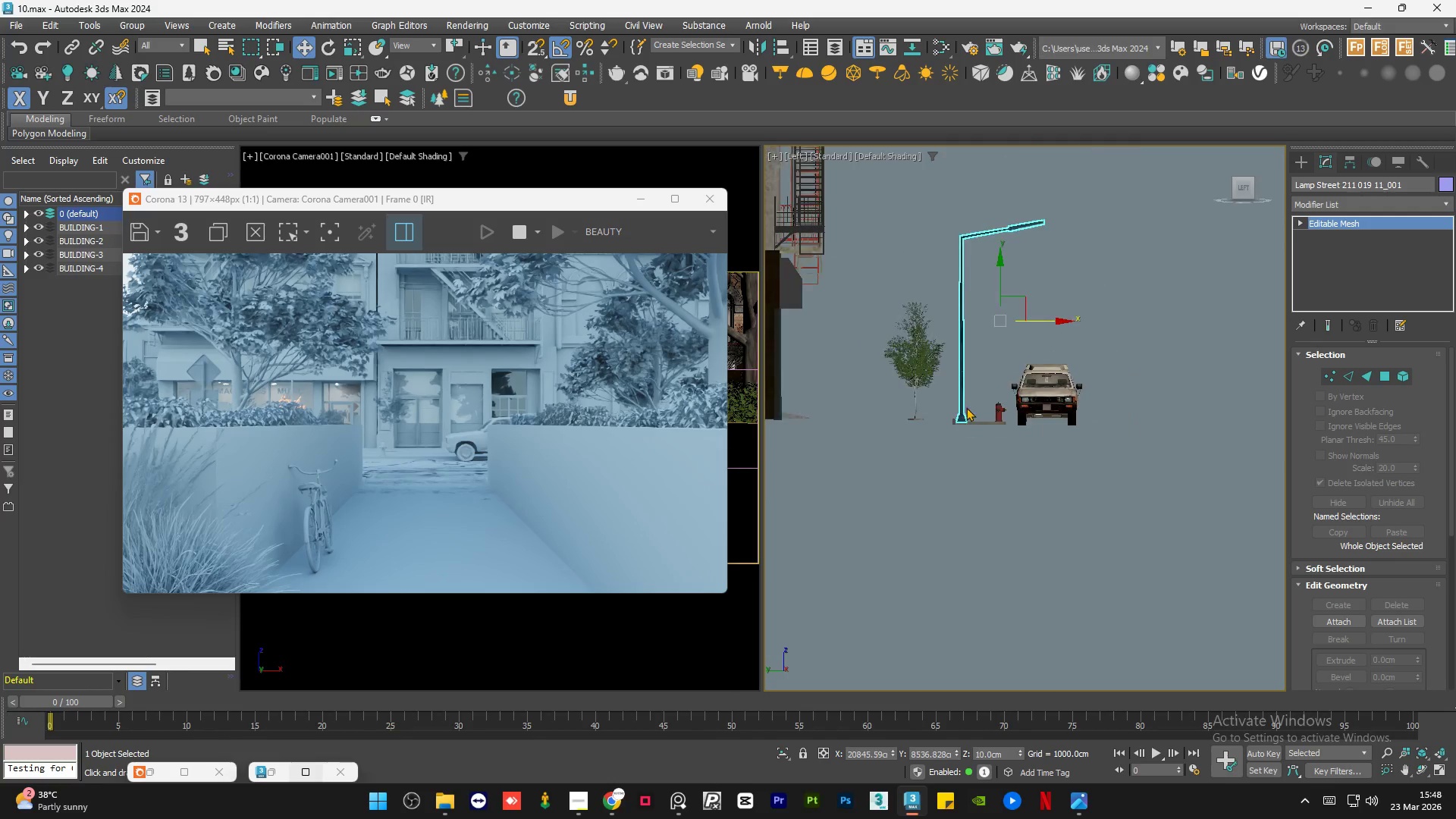 
hold_key(key=AltLeft, duration=1.53)
 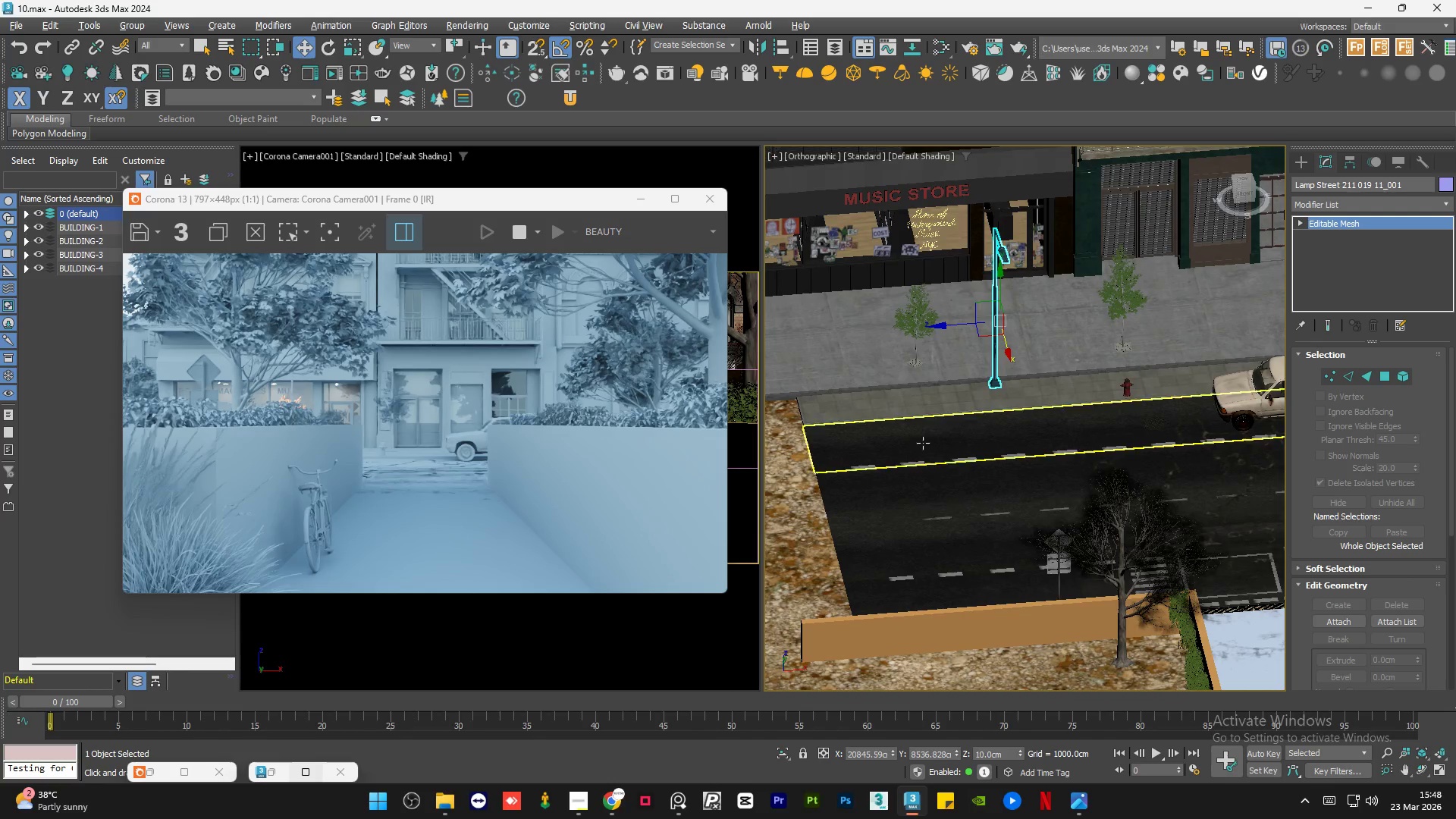 
hold_key(key=AltLeft, duration=0.31)
 